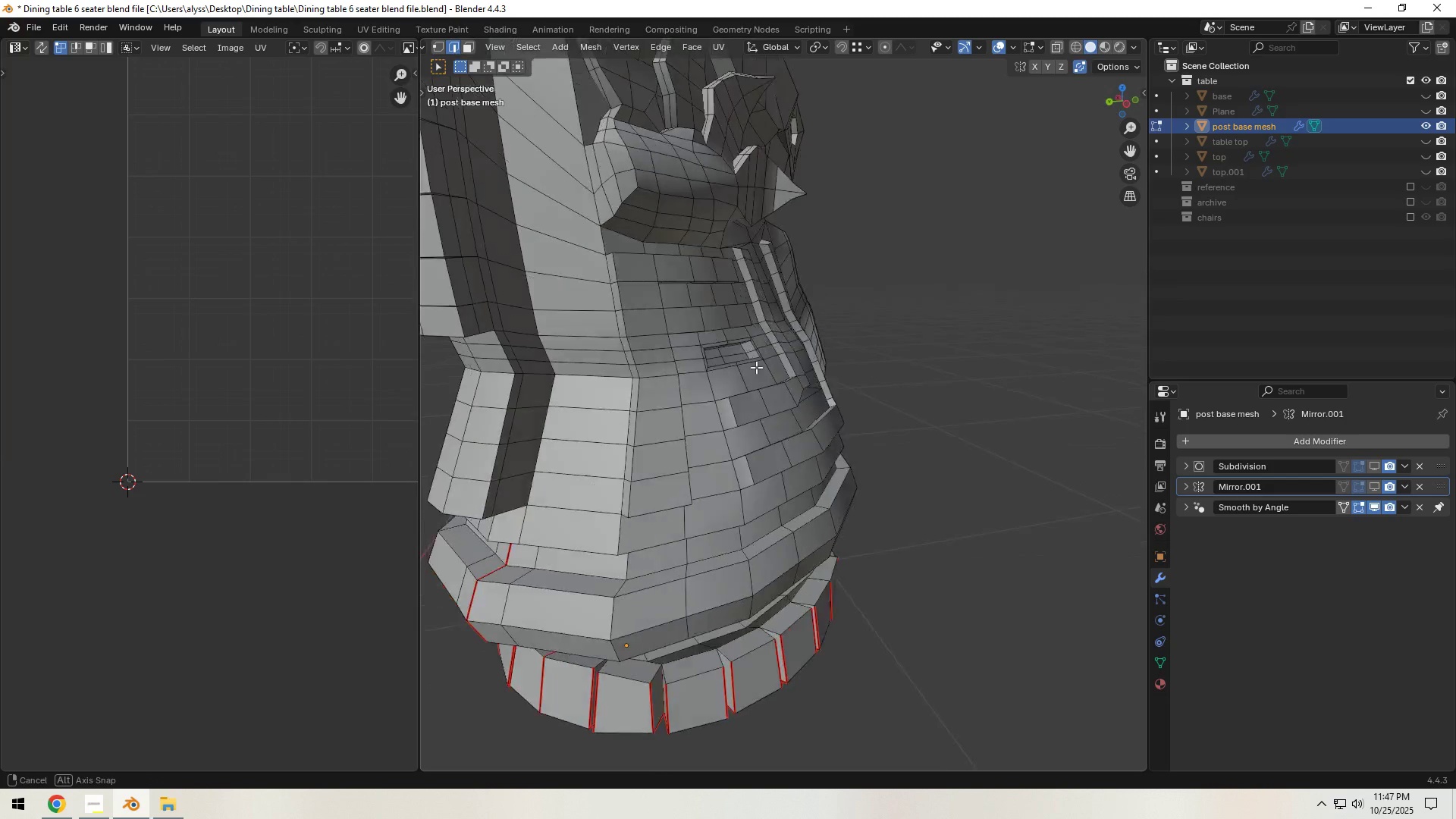 
hold_key(key=ShiftLeft, duration=0.58)
 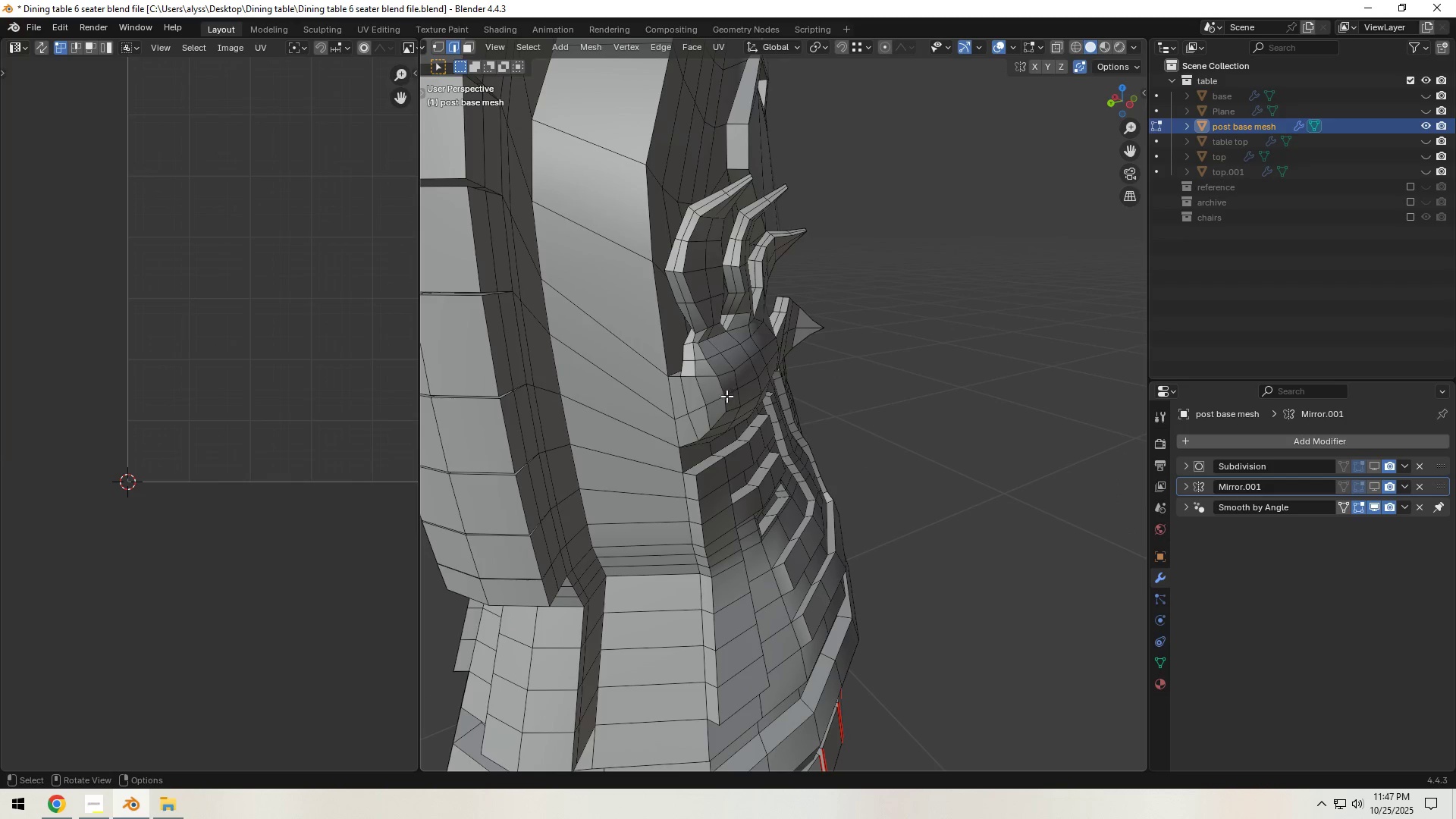 
scroll: coordinate [721, 397], scroll_direction: up, amount: 1.0
 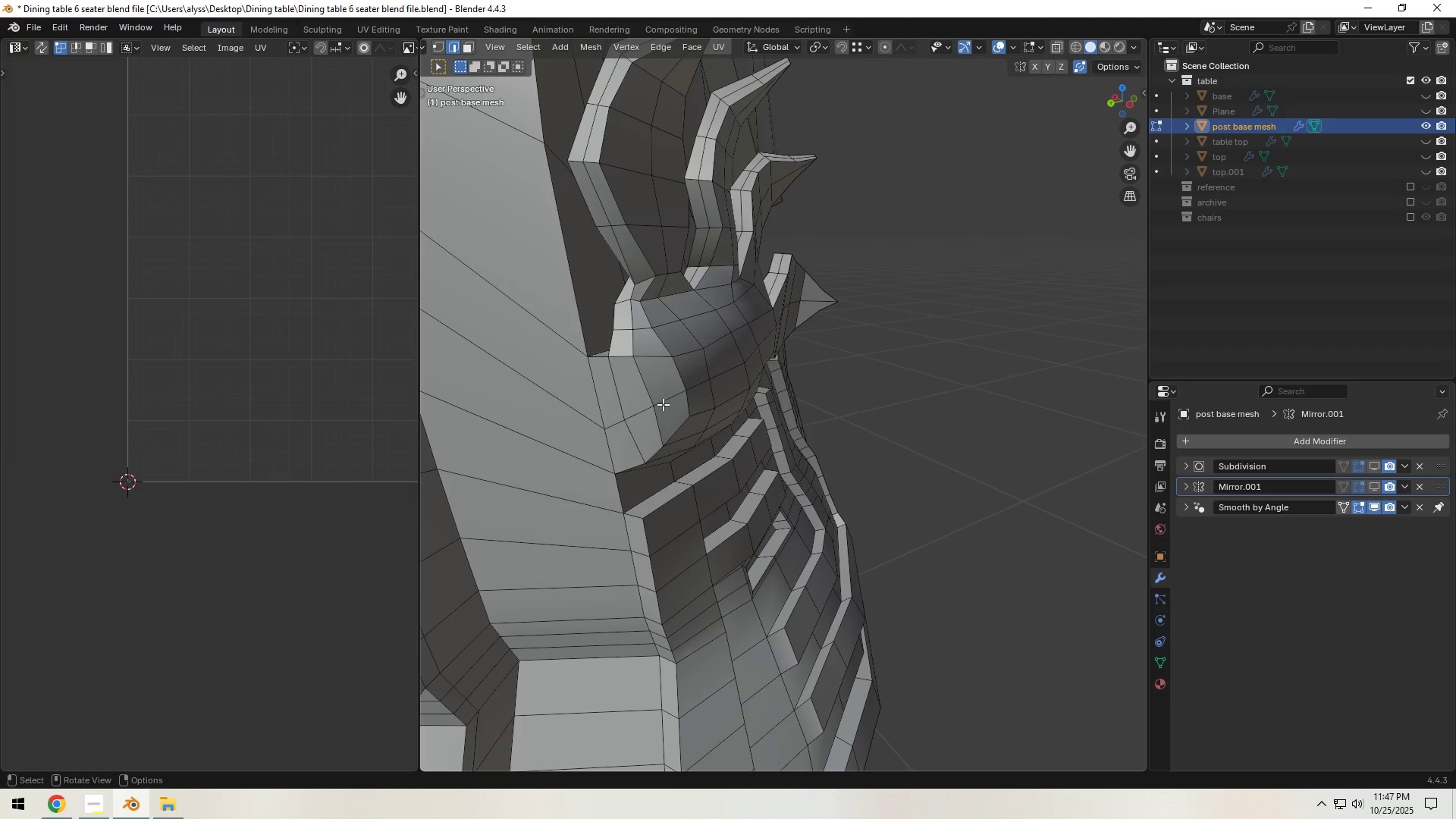 
hold_key(key=AltLeft, duration=0.86)
left_click([648, 391])
 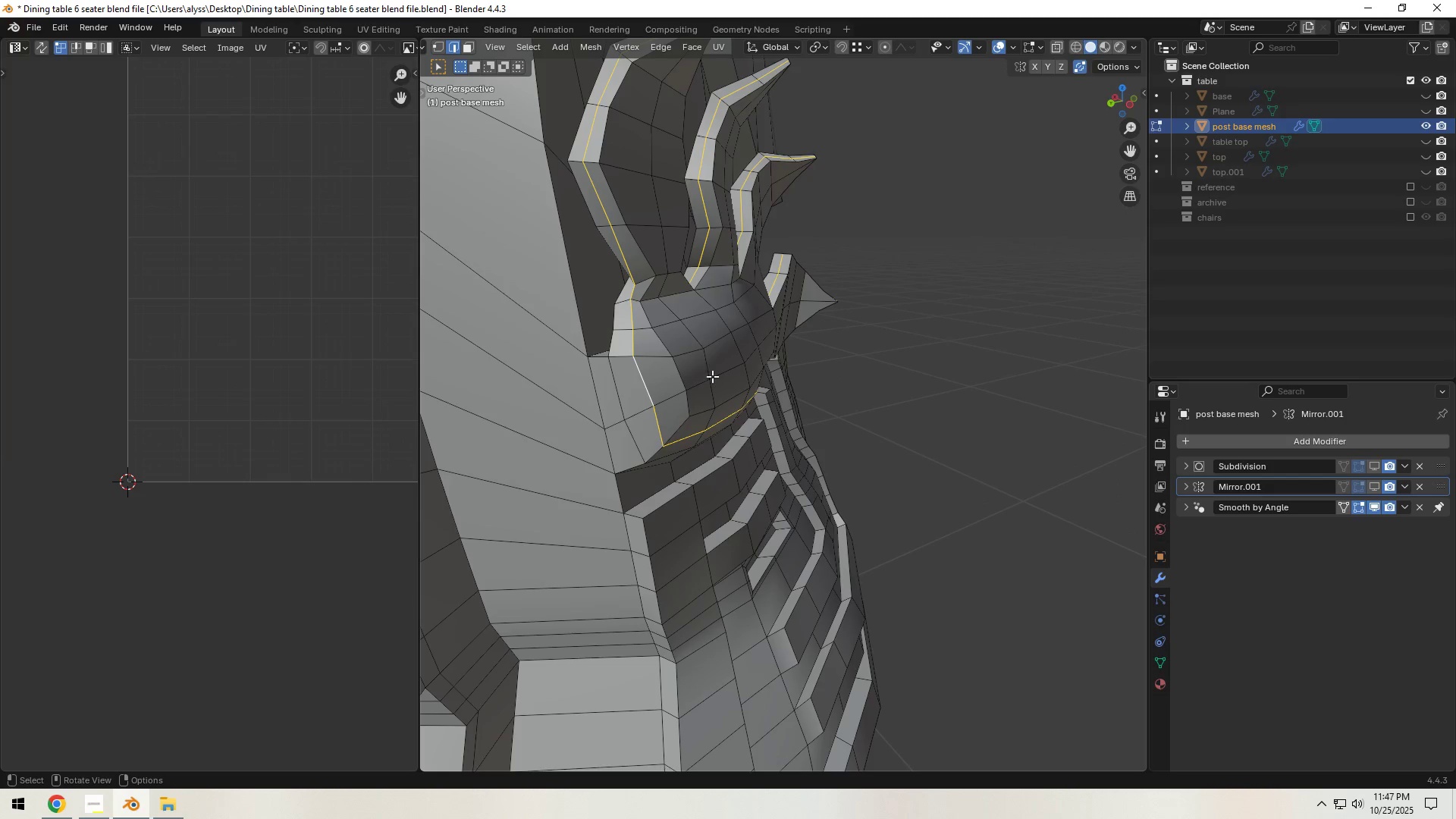 
key(Control+ControlLeft)
 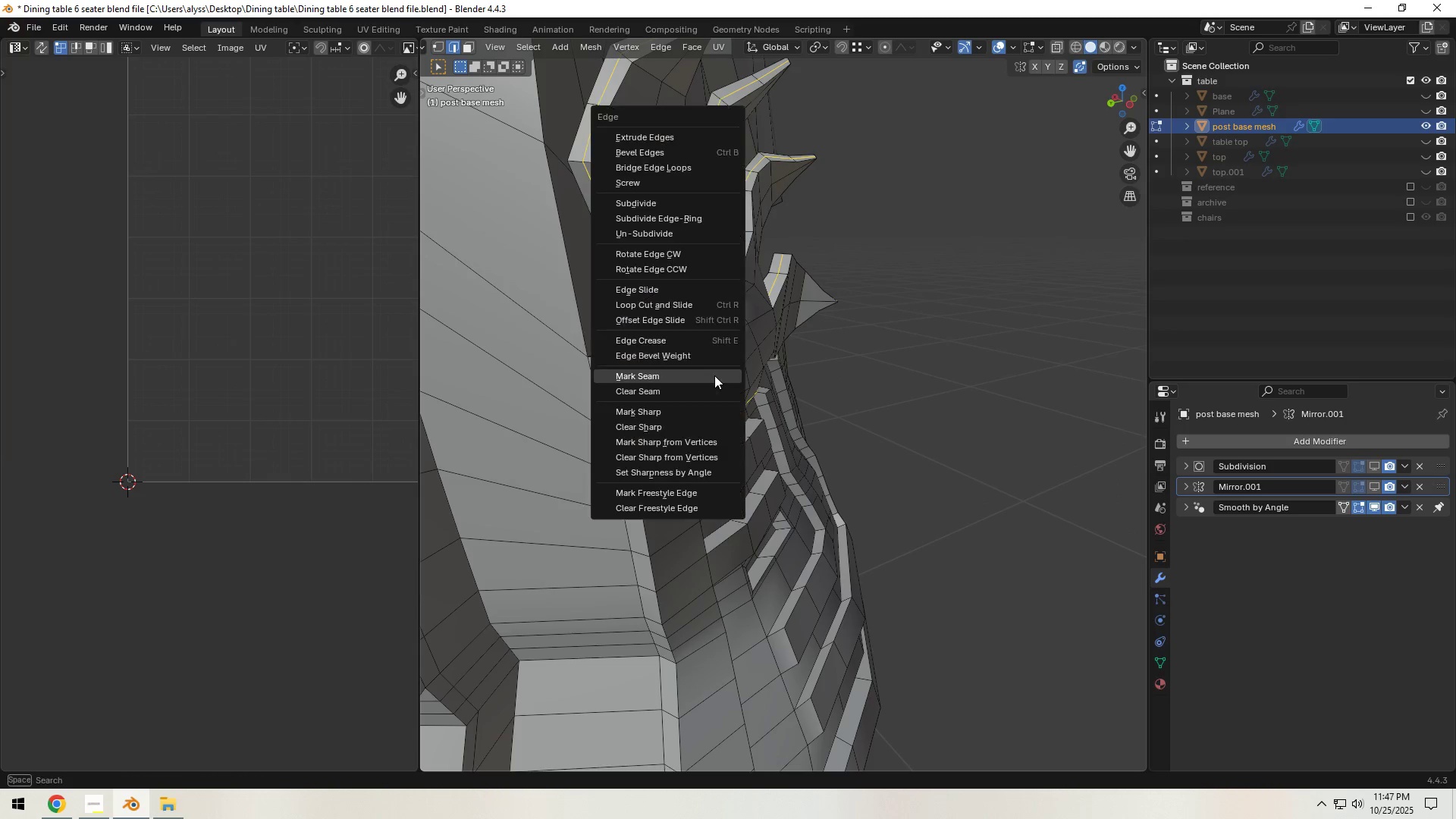 
key(Control+E)
 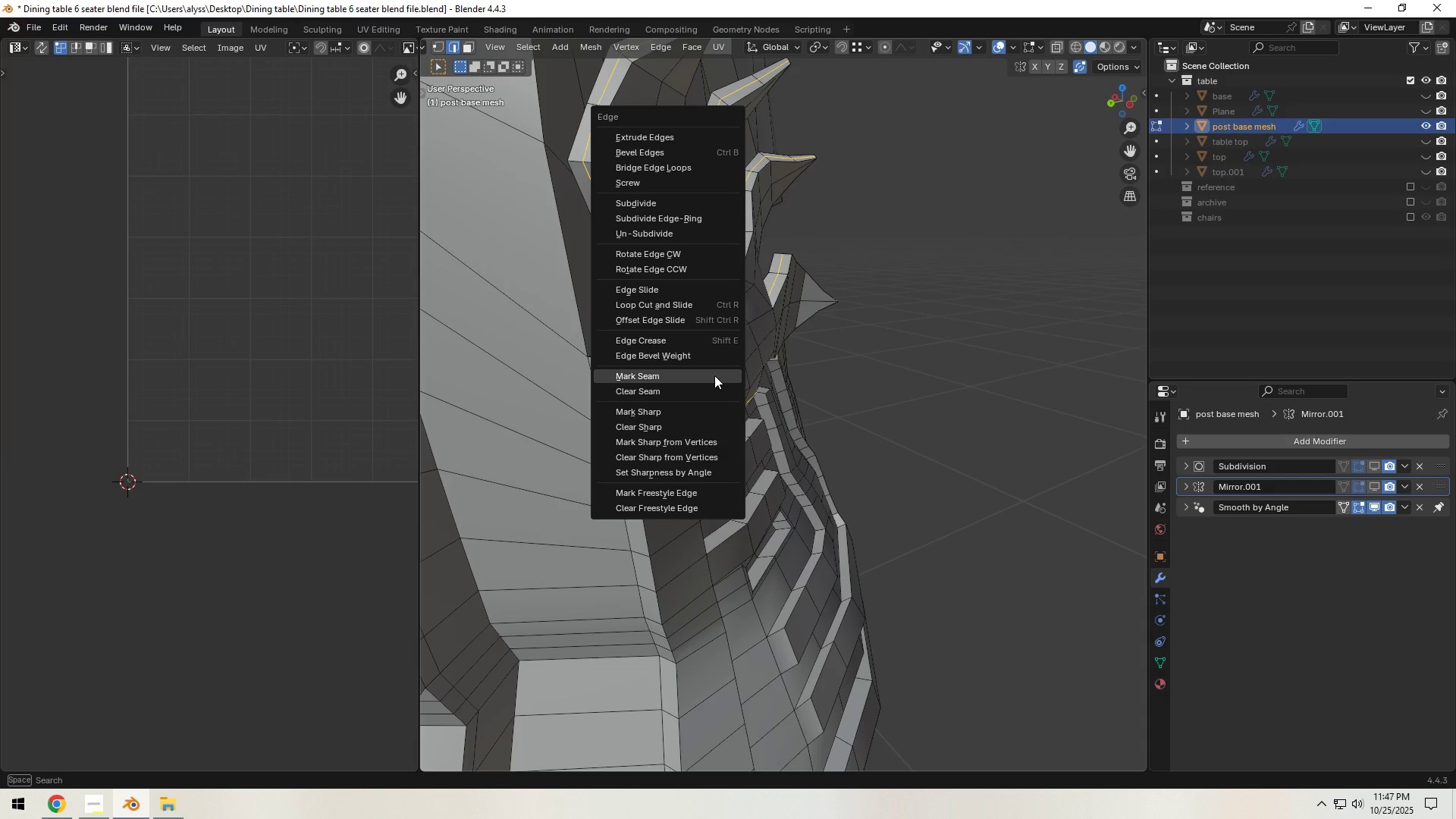 
left_click([714, 375])
 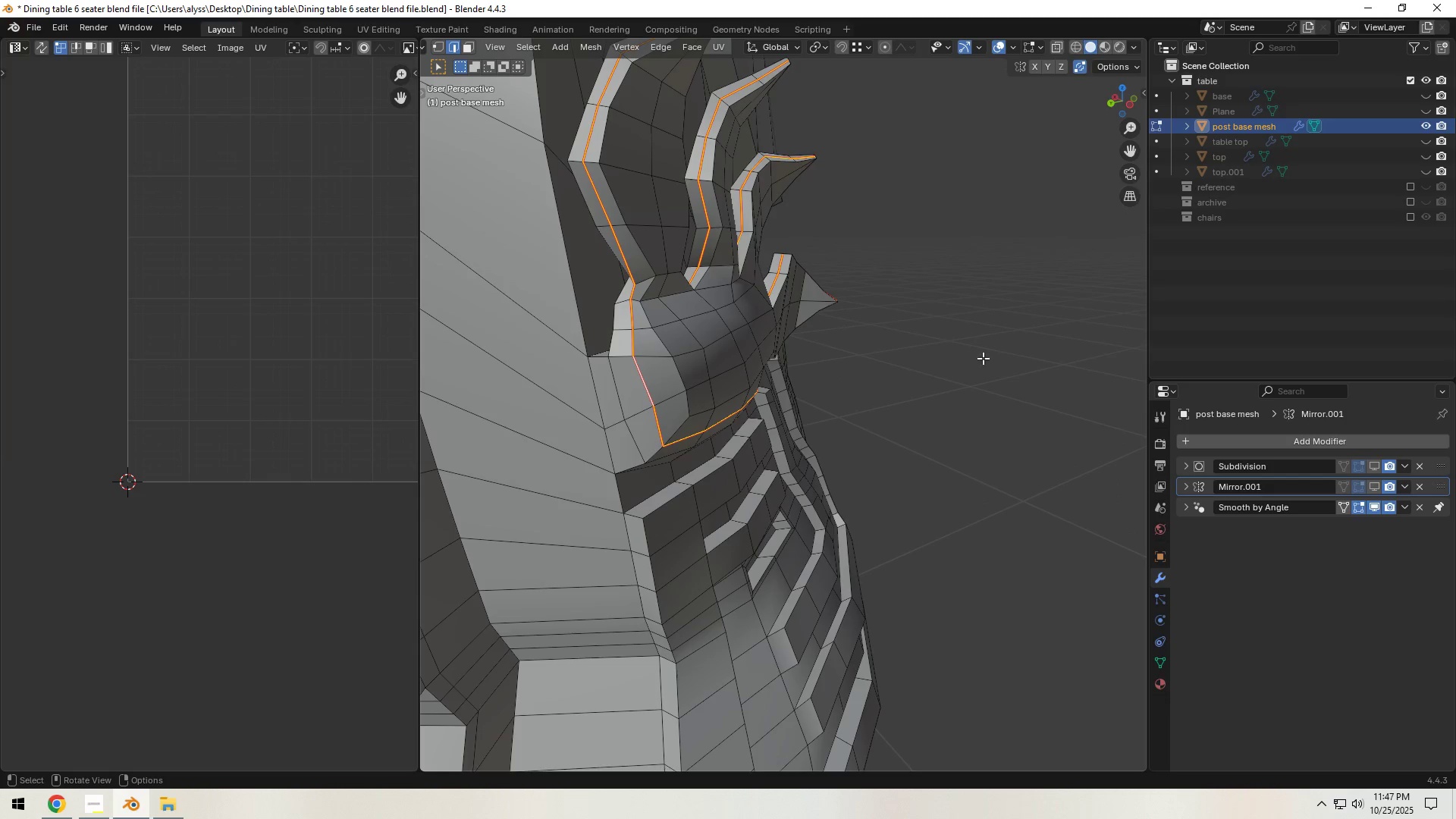 
left_click([984, 358])
 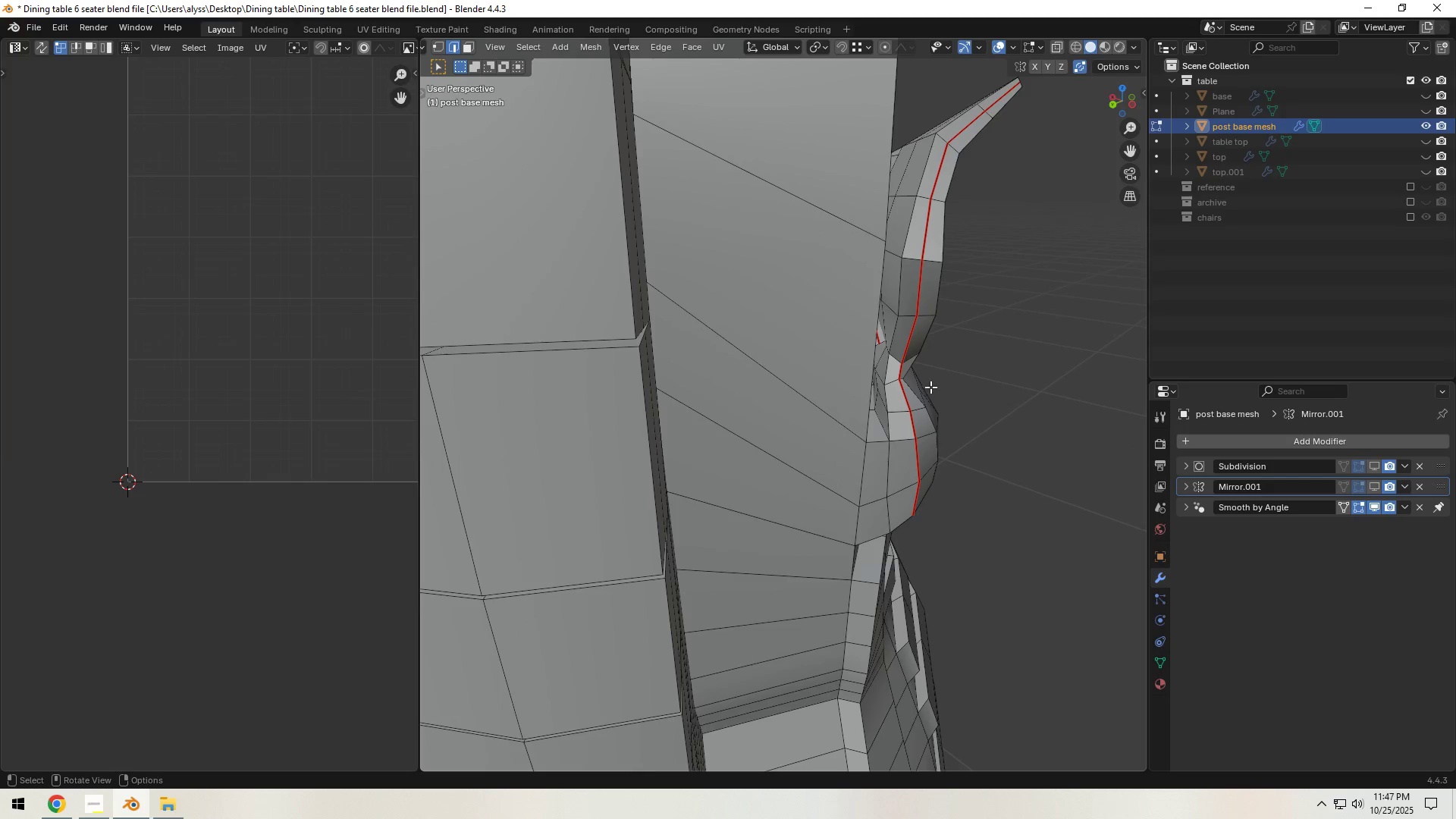 
hold_key(key=AltLeft, duration=1.06)
left_click([795, 407])
 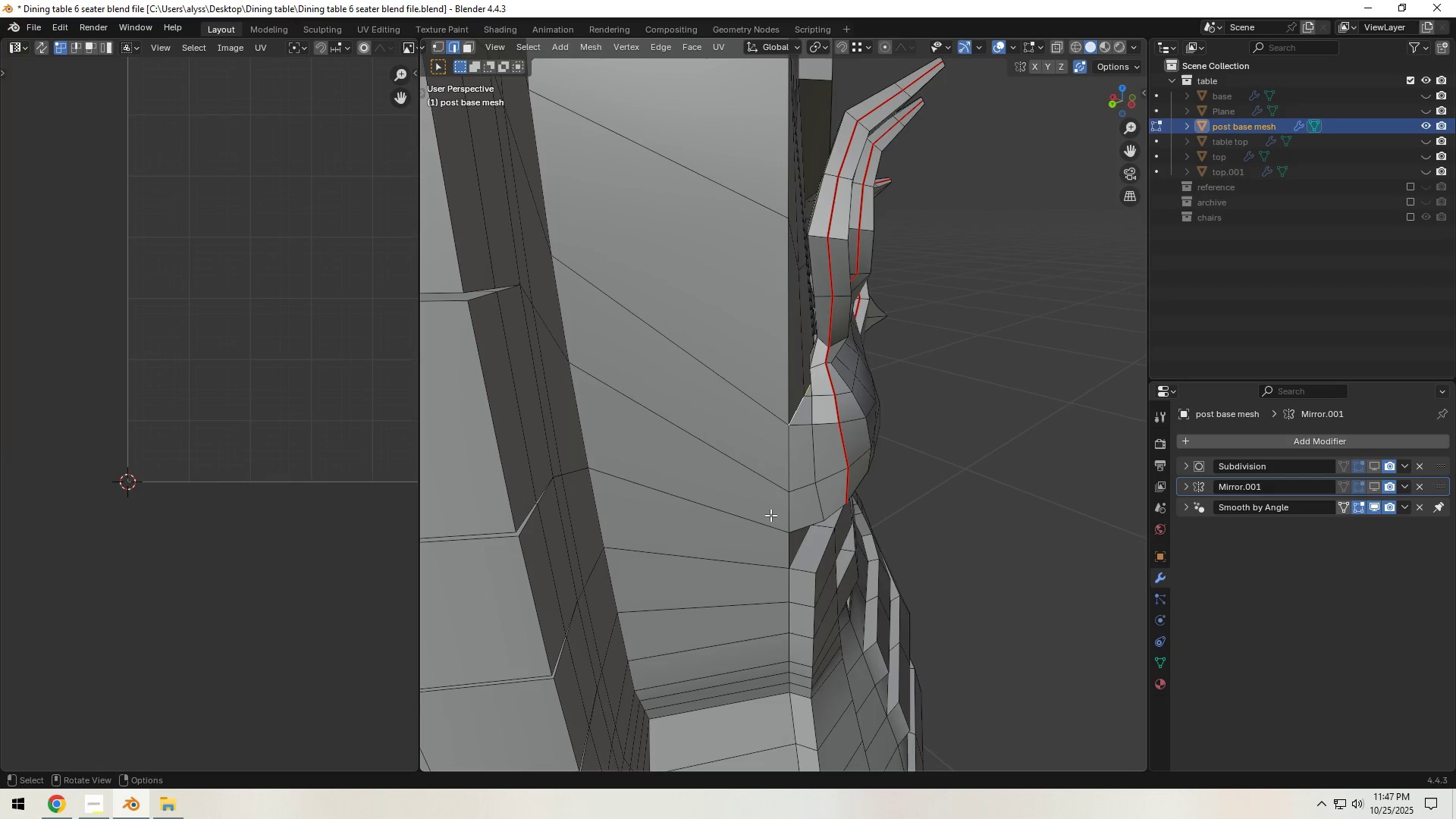 
hold_key(key=ShiftLeft, duration=1.27)
hold_key(key=AltLeft, duration=0.94)
left_click([791, 466])
 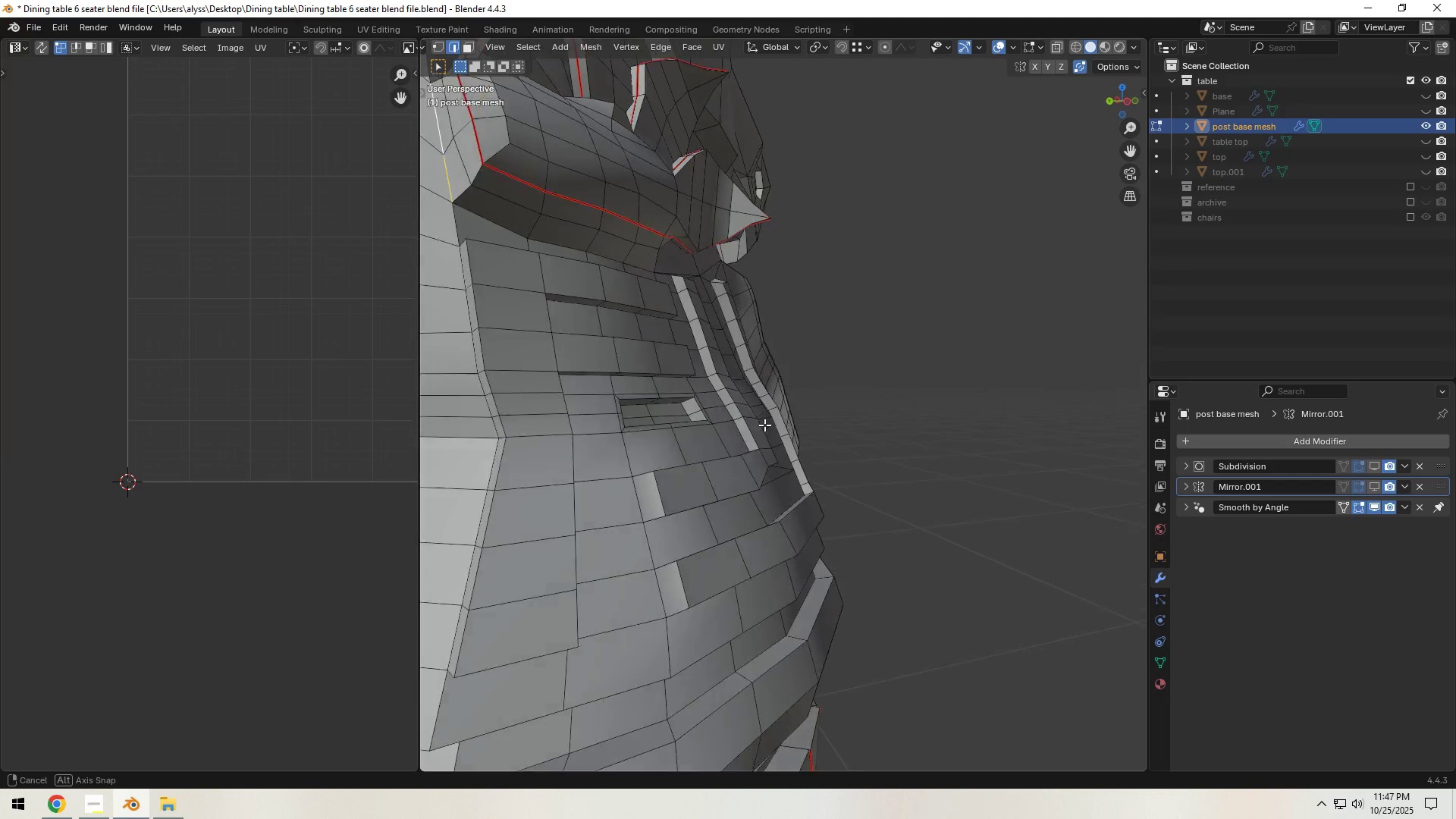 
hold_key(key=ShiftLeft, duration=1.03)
hold_key(key=AltLeft, duration=0.83)
left_click([617, 234])
 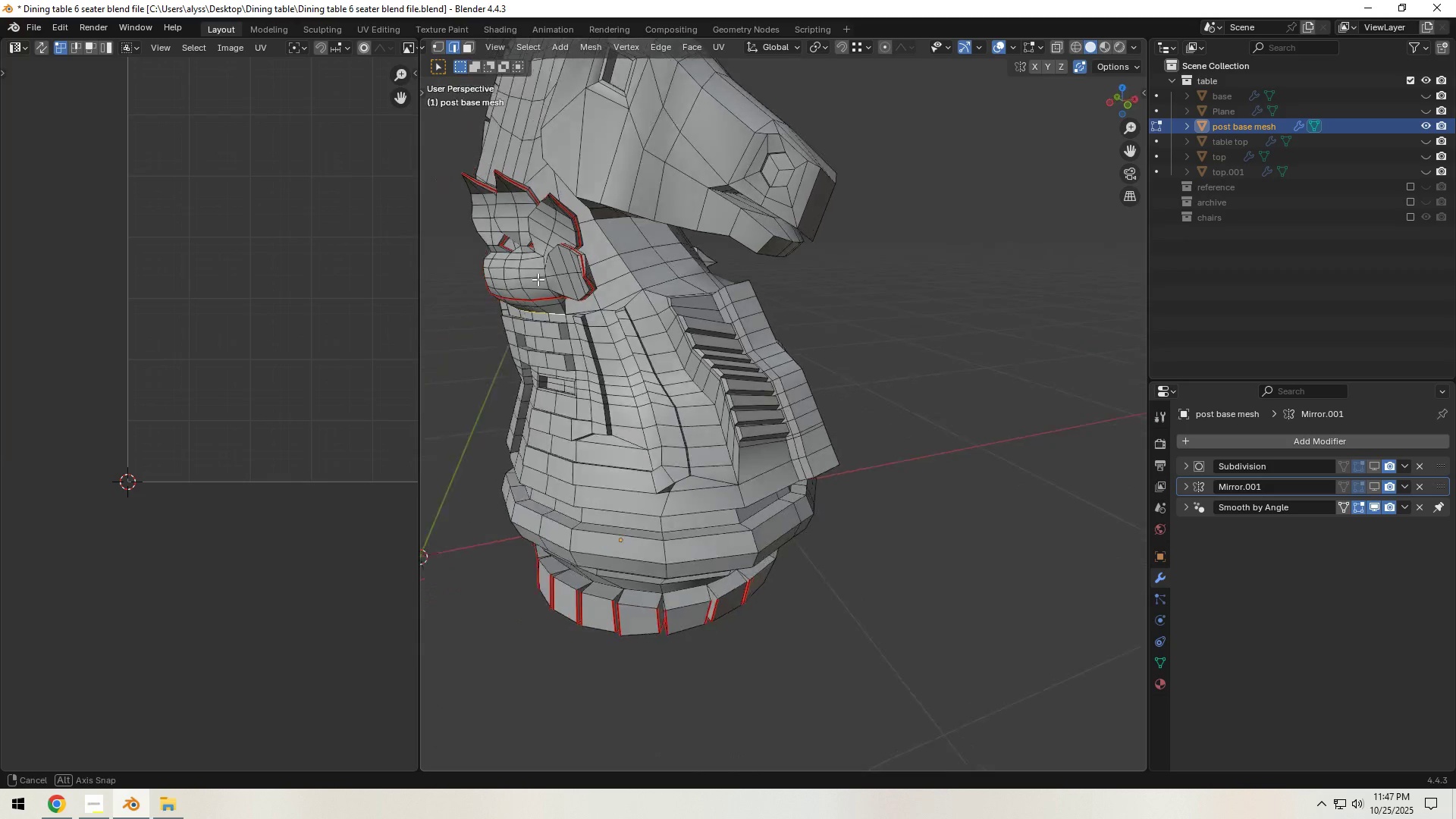 
scroll: coordinate [662, 294], scroll_direction: up, amount: 5.0
 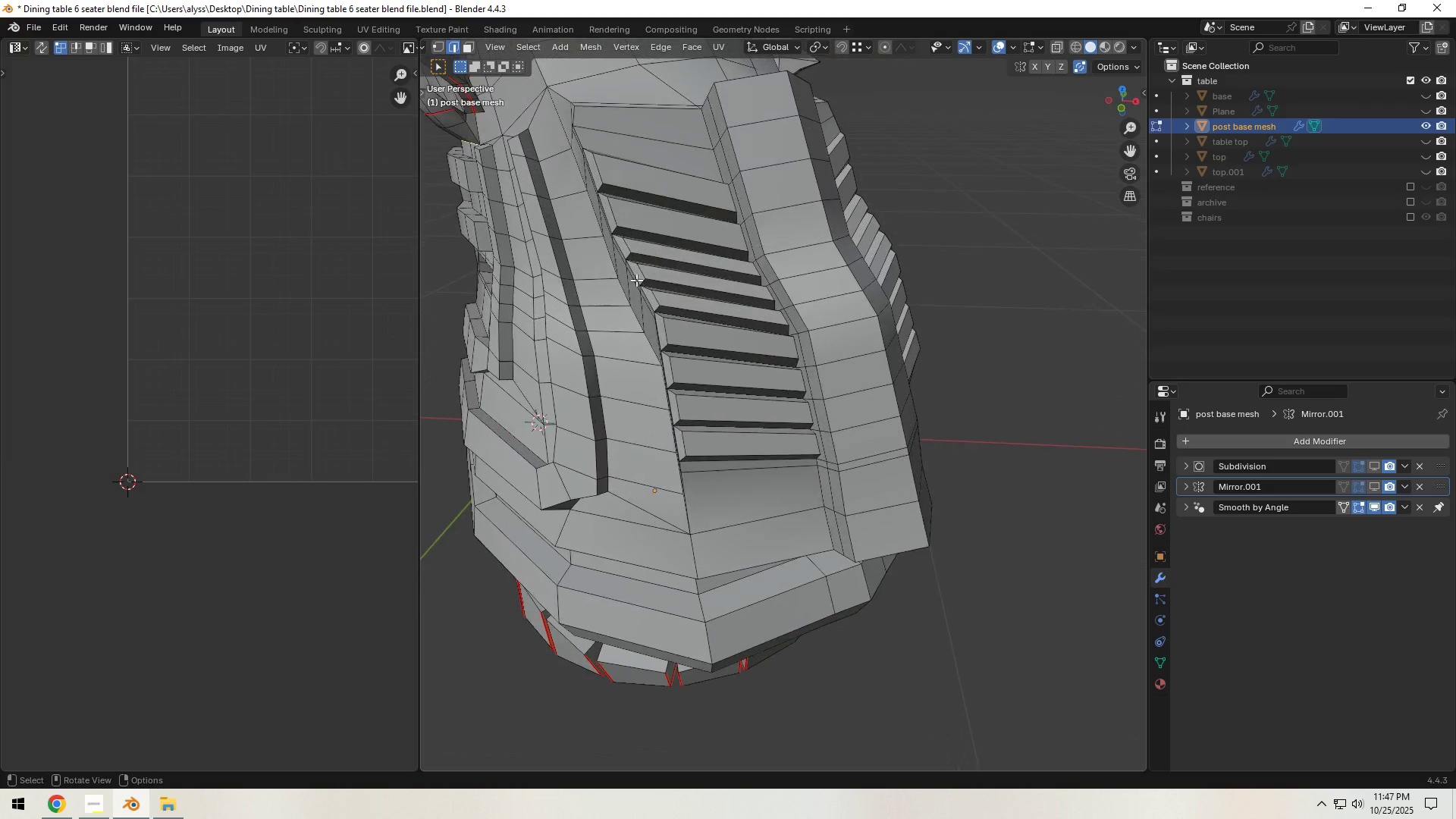 
hold_key(key=ShiftLeft, duration=0.93)
 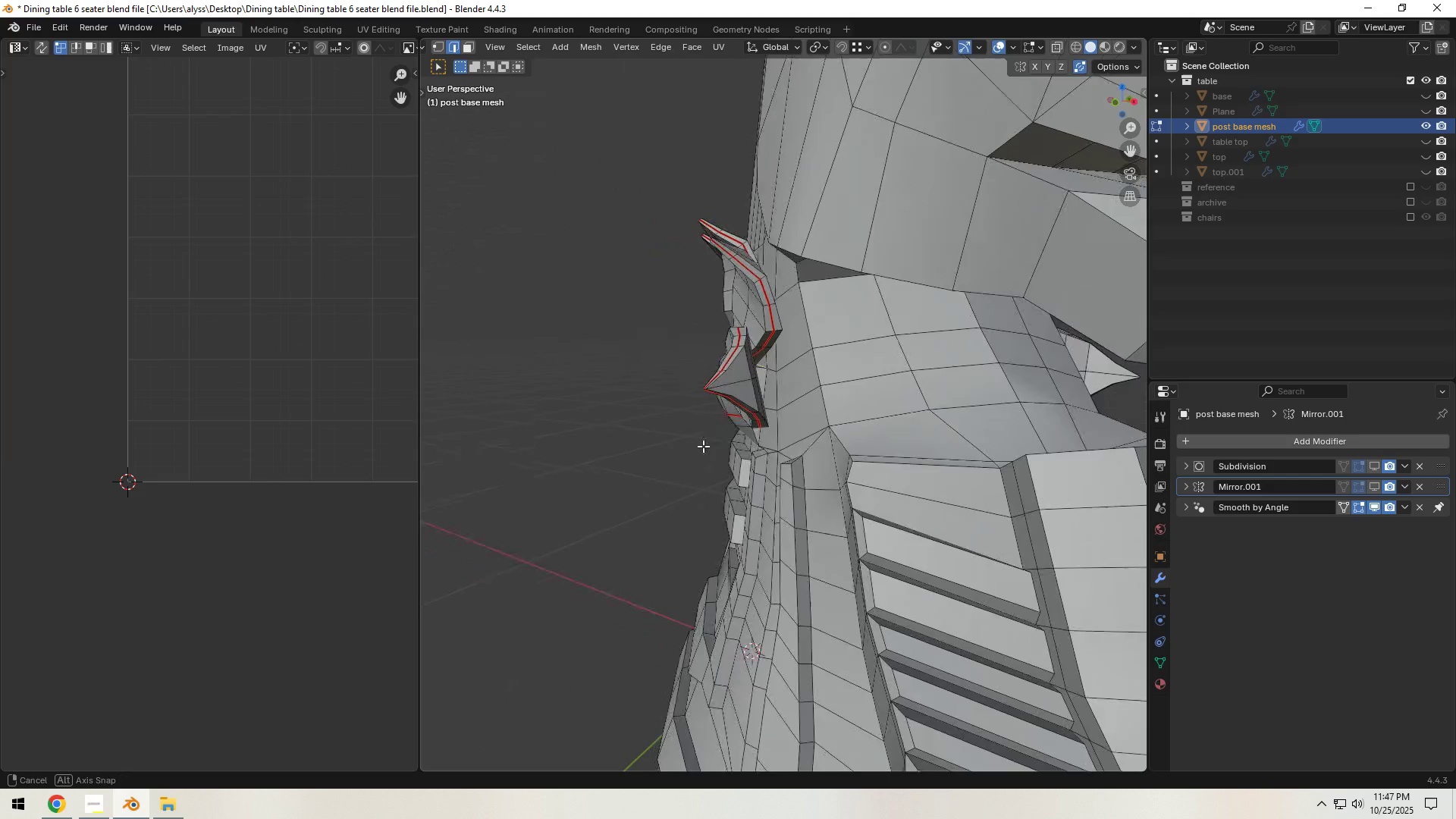 
hold_key(key=ShiftLeft, duration=1.39)
hold_key(key=AltLeft, duration=1.06)
left_click([774, 380])
 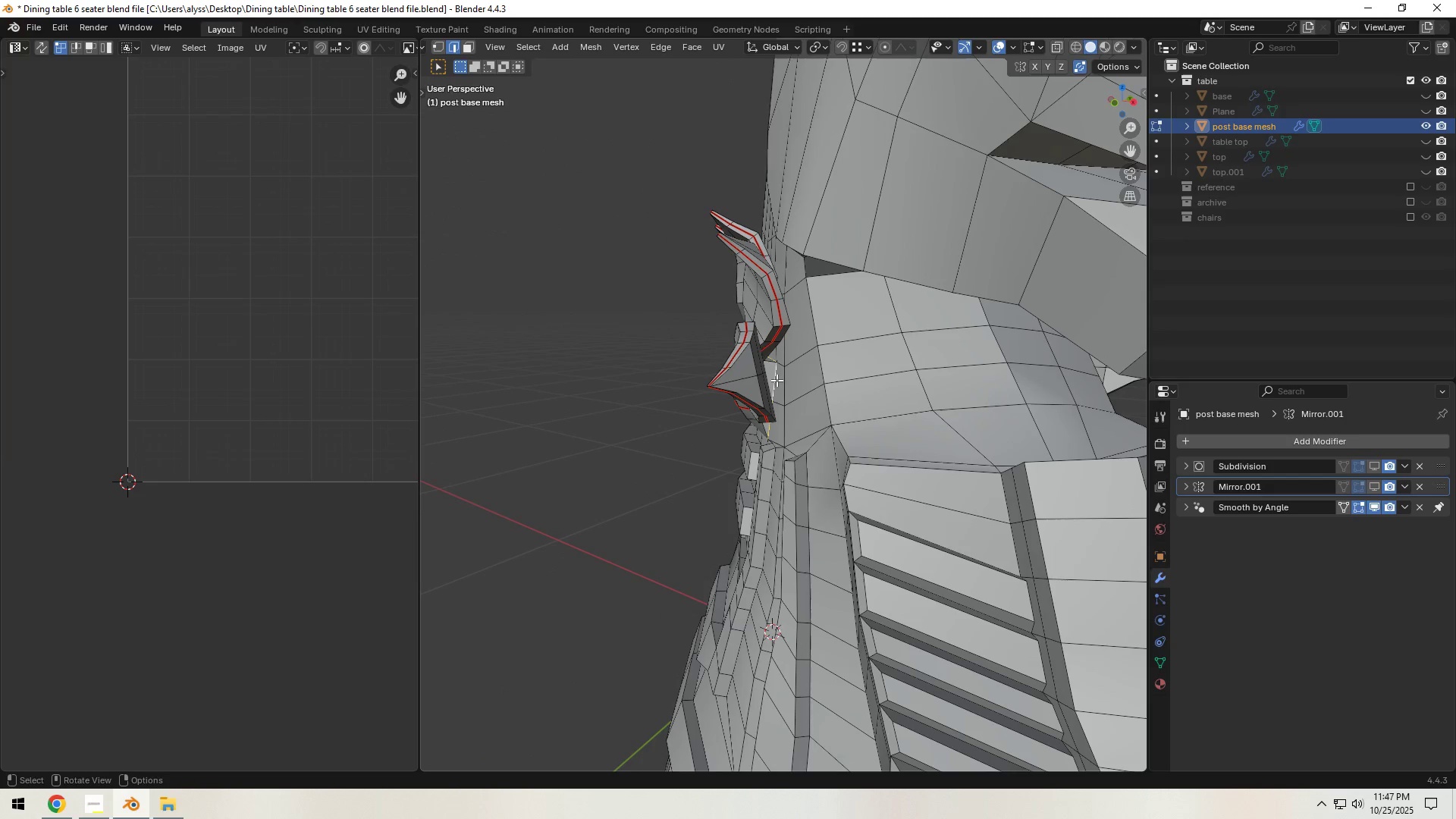 
key(Control+E)
 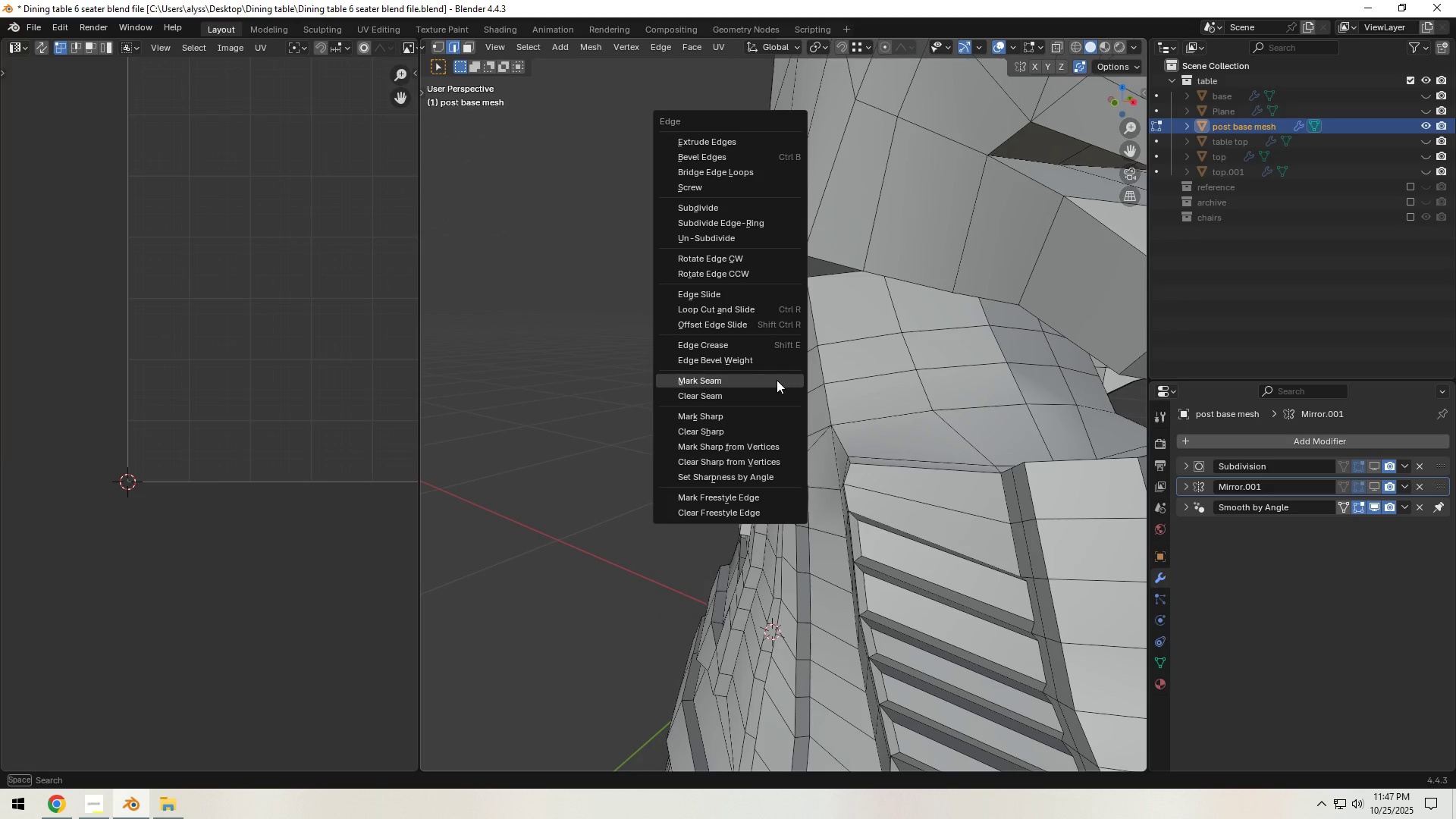 
left_click([777, 380])
 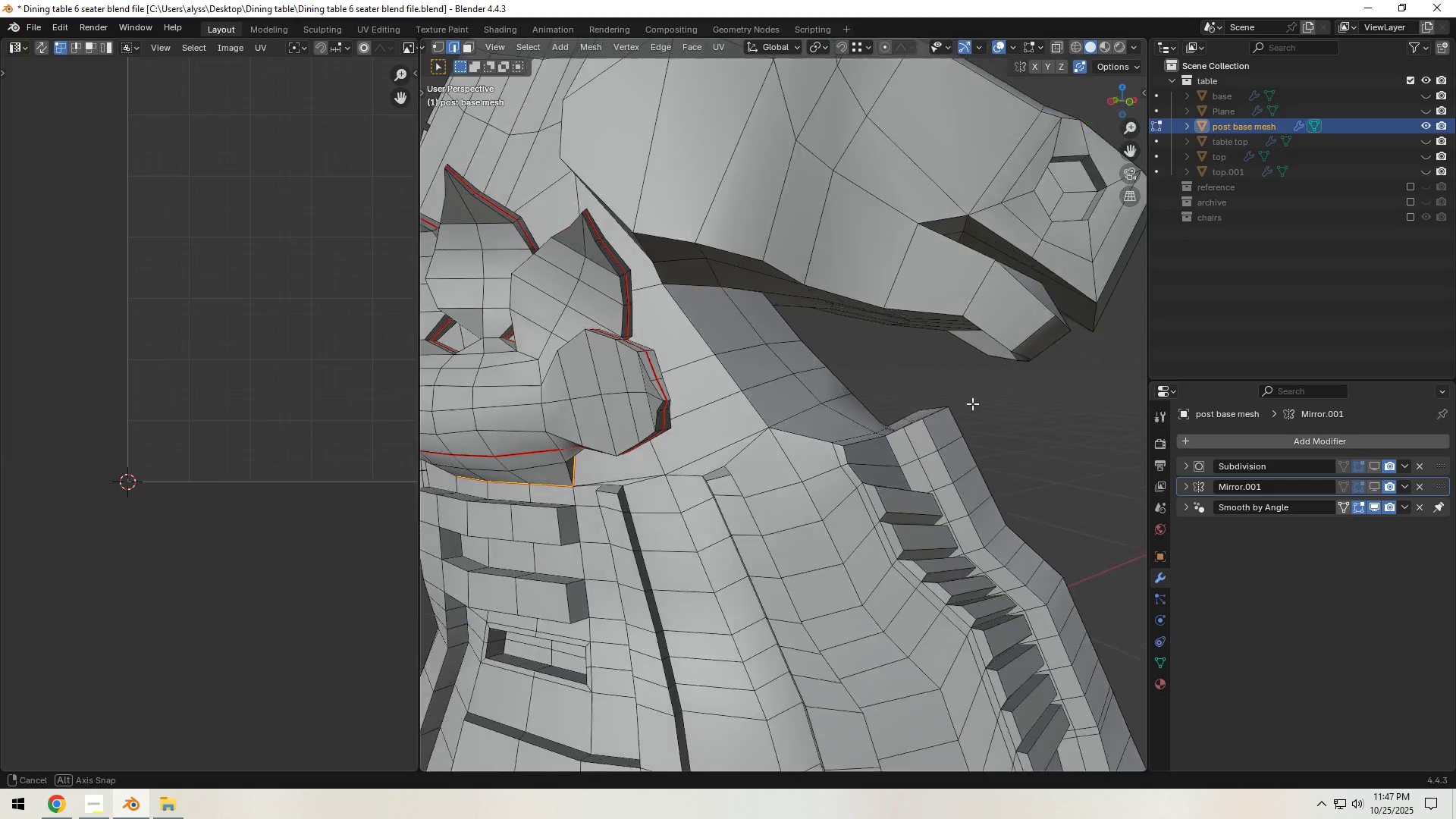 
scroll: coordinate [825, 426], scroll_direction: down, amount: 1.0
 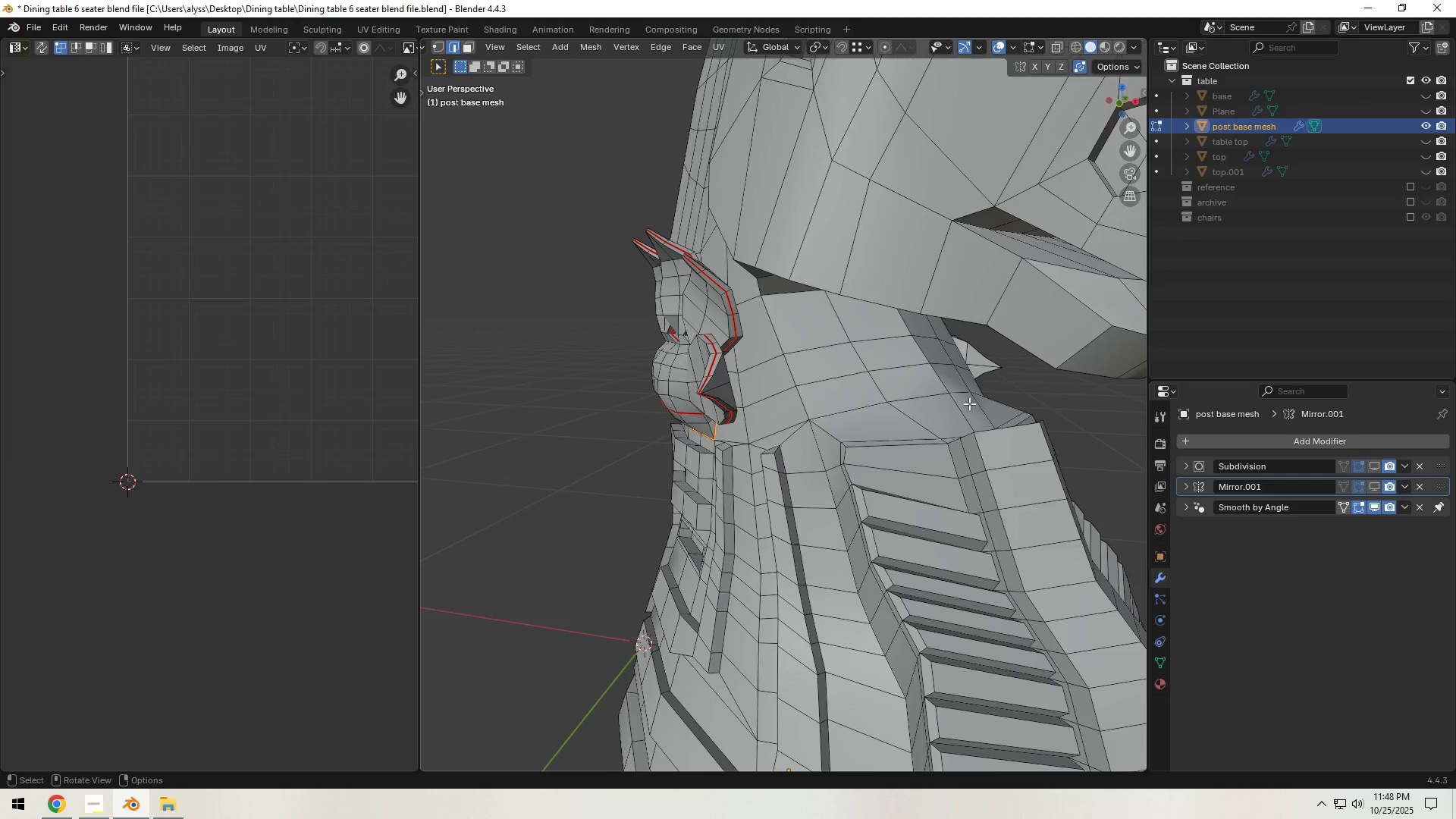 
hold_key(key=ShiftLeft, duration=0.62)
 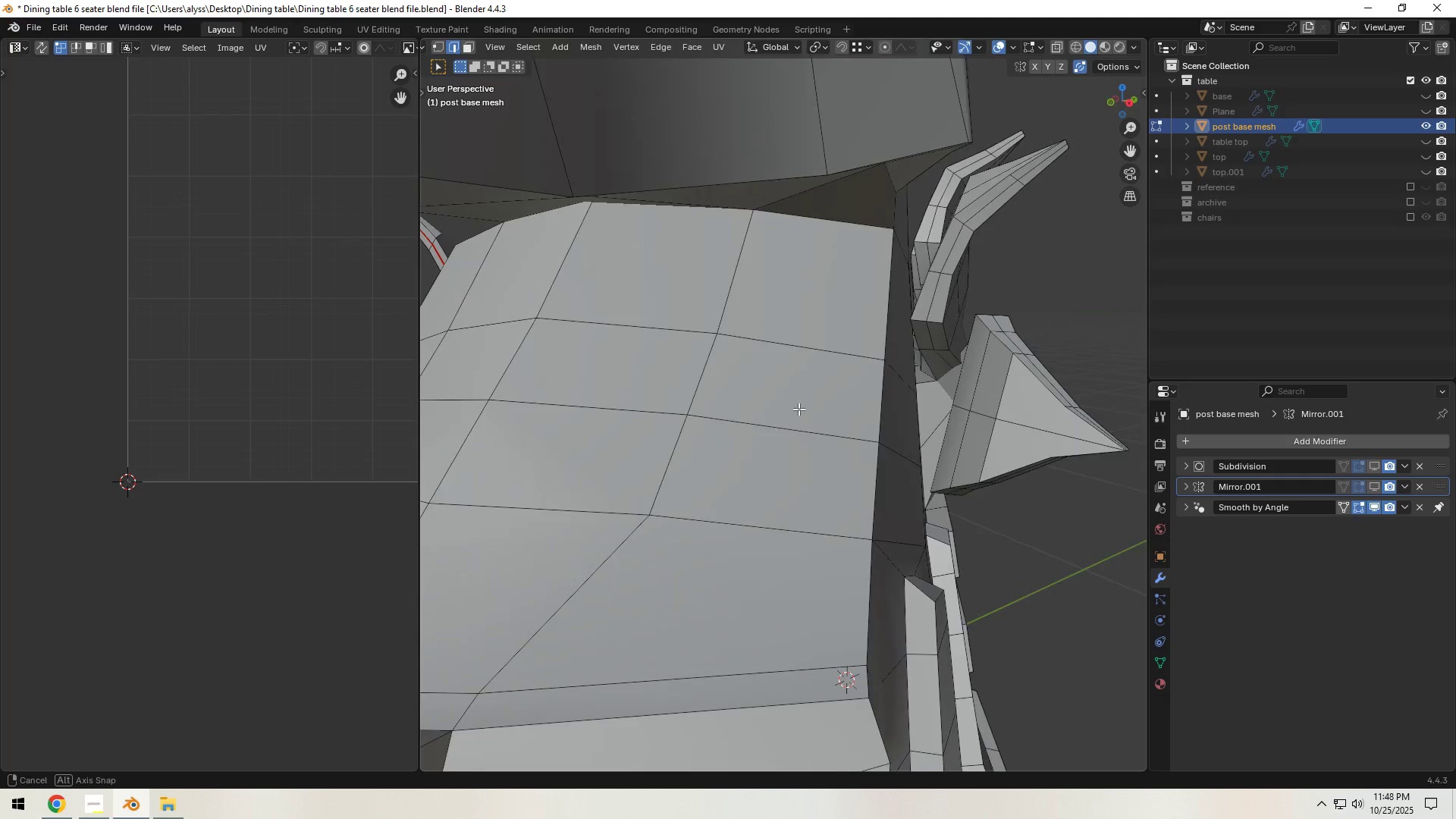 
hold_key(key=ShiftLeft, duration=0.36)
 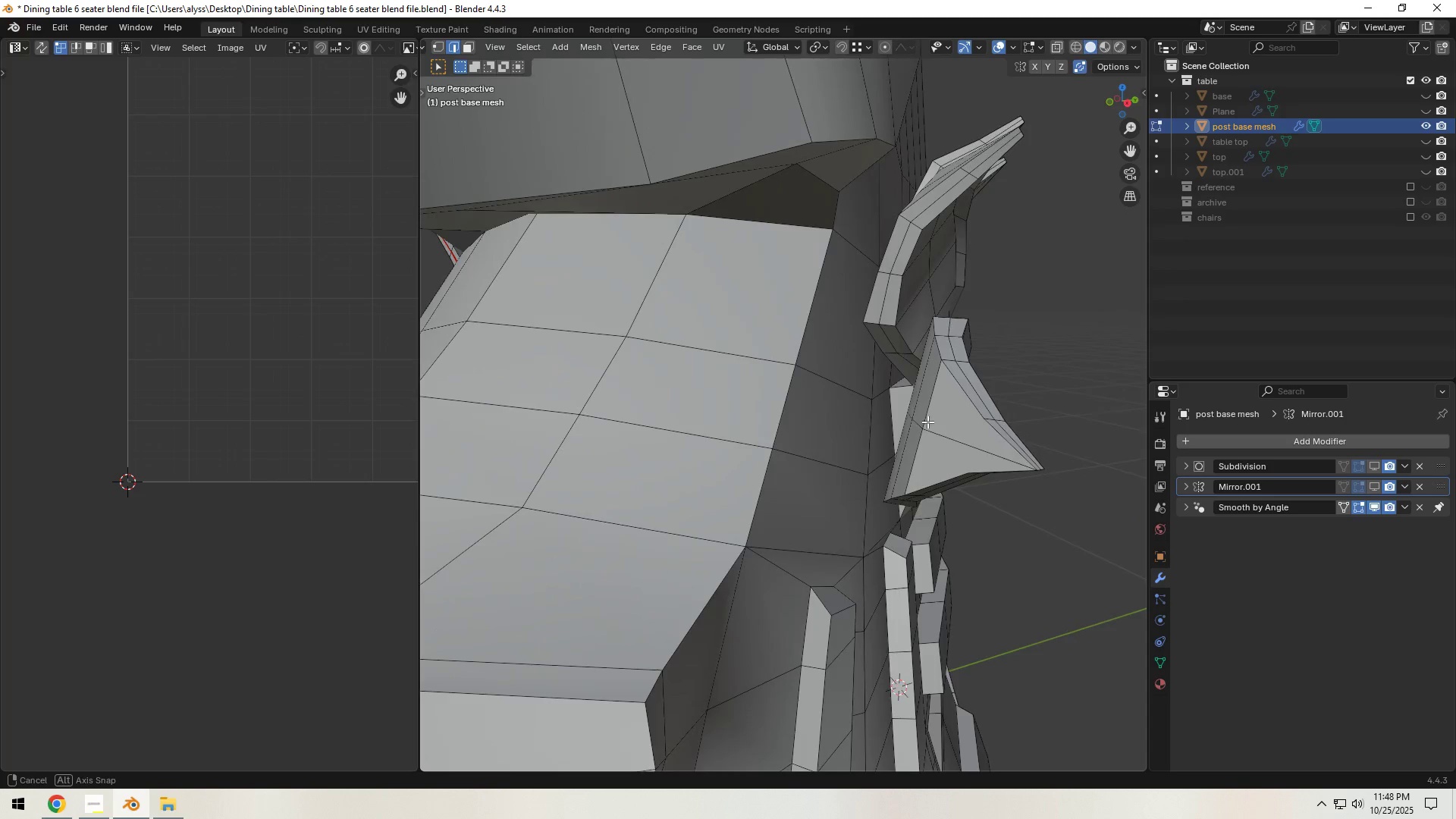 
hold_key(key=ShiftLeft, duration=2.58)
hold_key(key=AltLeft, duration=1.53)
left_click([891, 407])
 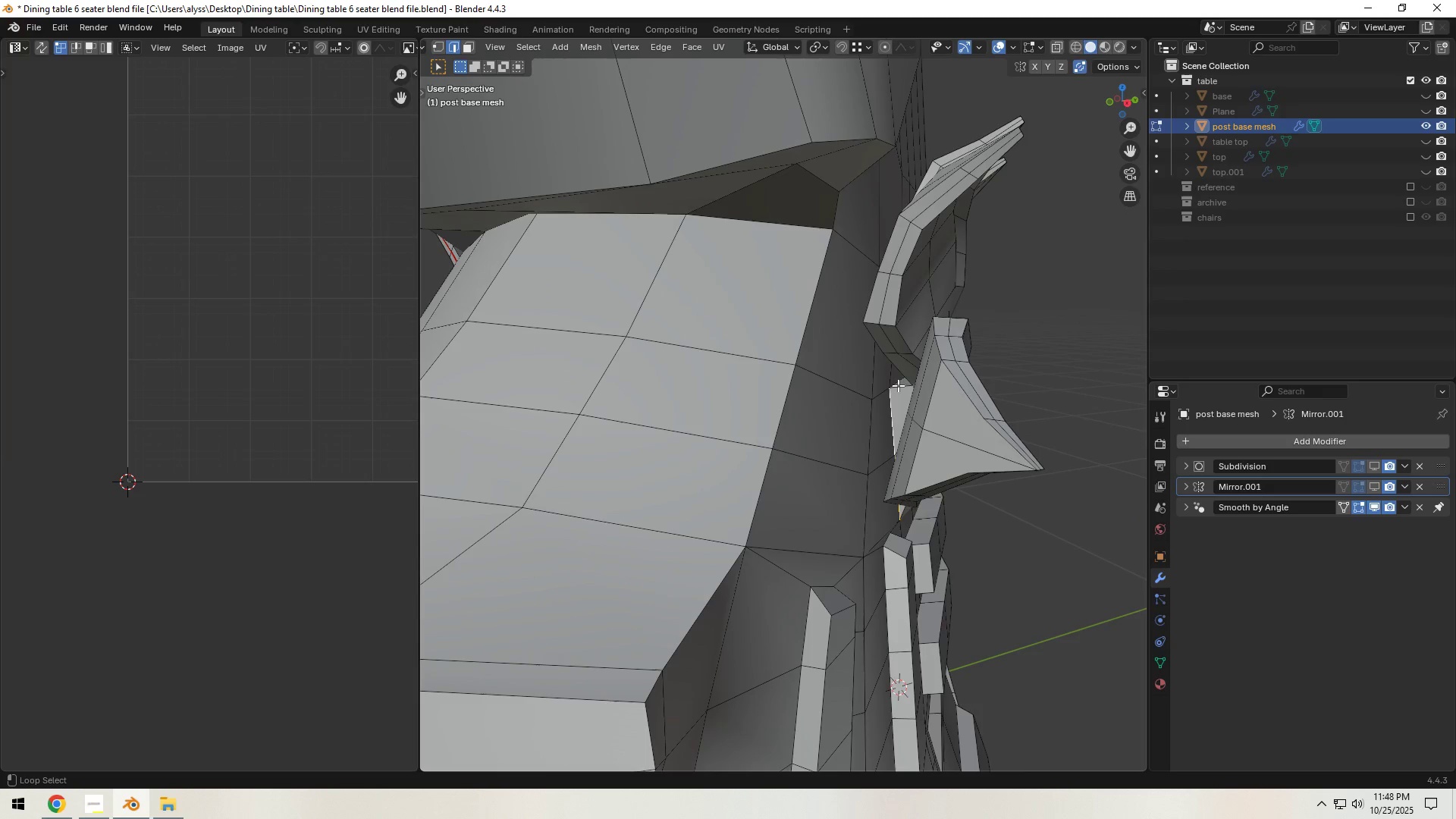 
left_click([898, 385])
 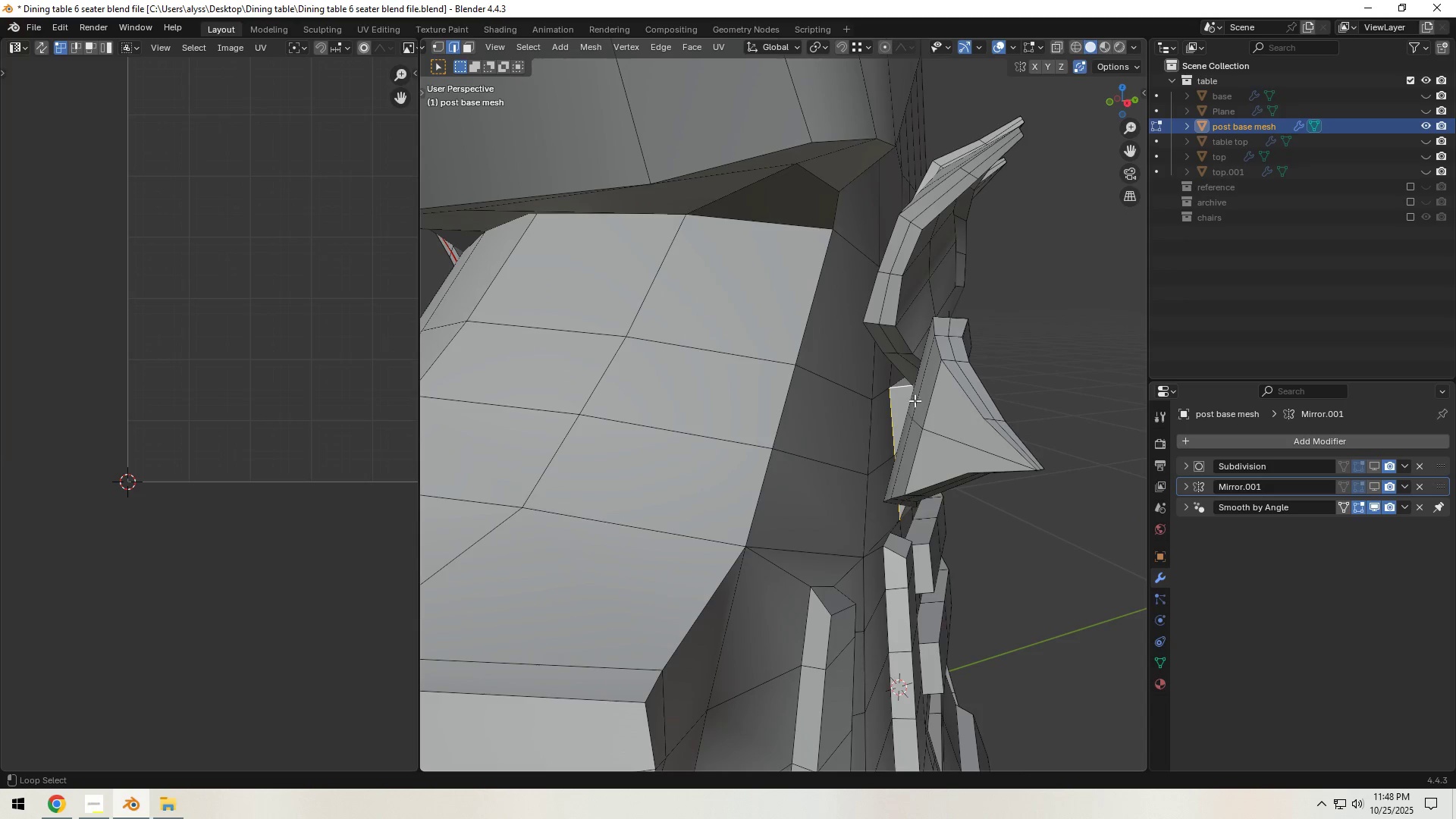 
hold_key(key=AltLeft, duration=0.86)
left_click([899, 388])
 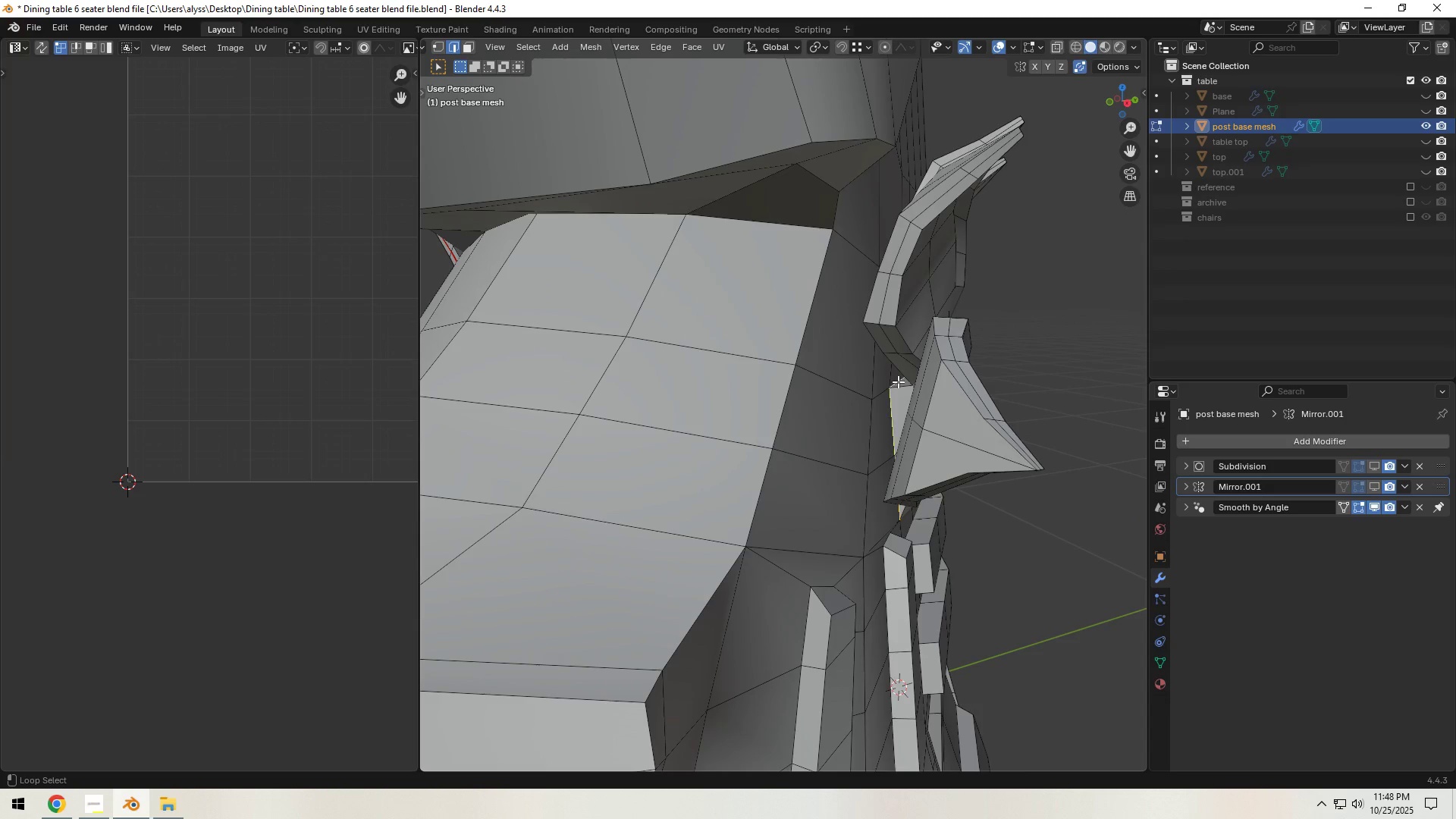 
left_click([897, 381])
 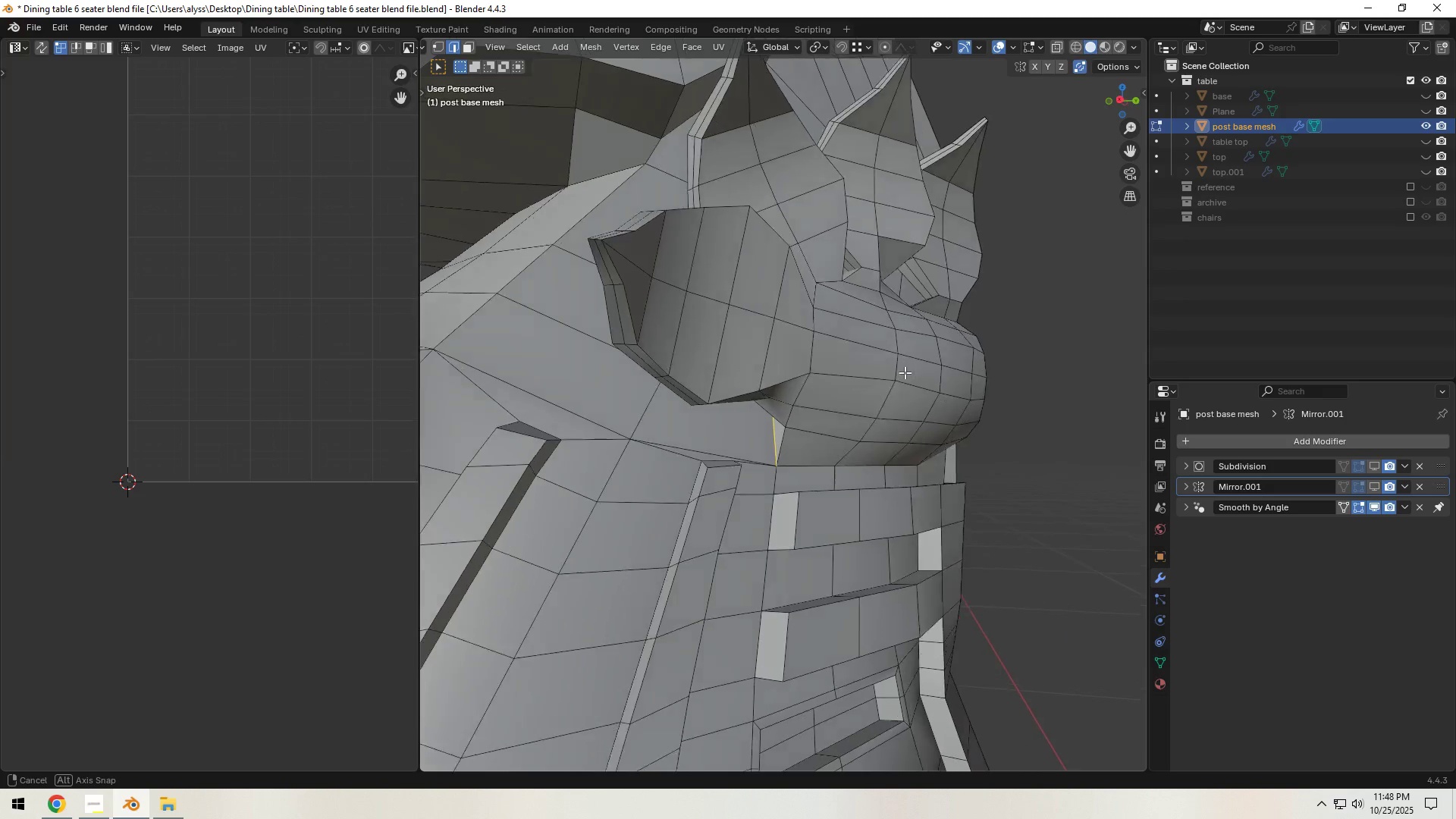 
hold_key(key=ShiftLeft, duration=0.85)
hold_key(key=AltLeft, duration=0.59)
left_click([814, 453])
 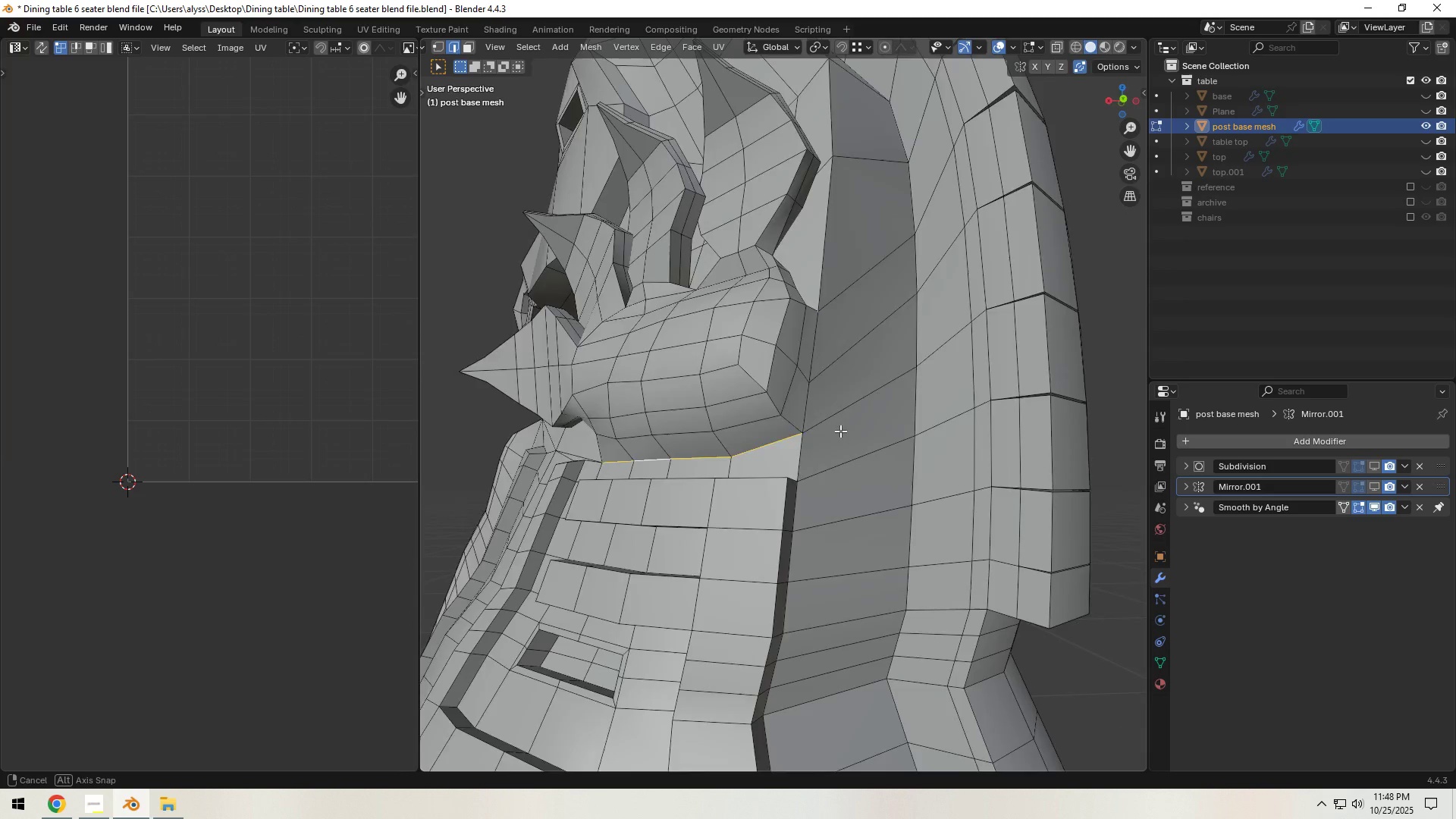 
hold_key(key=ShiftLeft, duration=2.58)
hold_key(key=AltLeft, duration=1.15)
left_click([771, 405])
 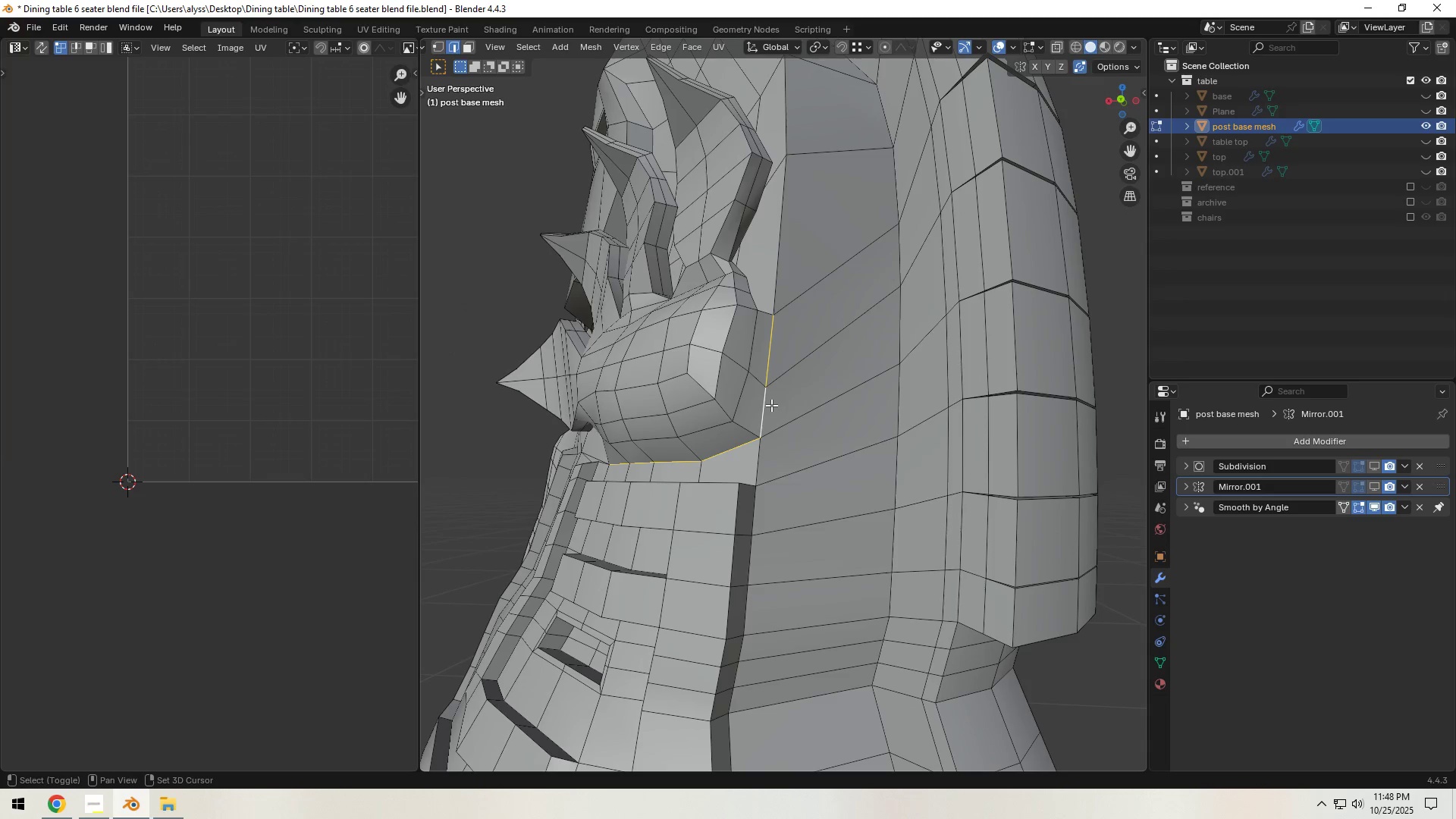 
hold_key(key=AltLeft, duration=0.85)
left_click([720, 369])
 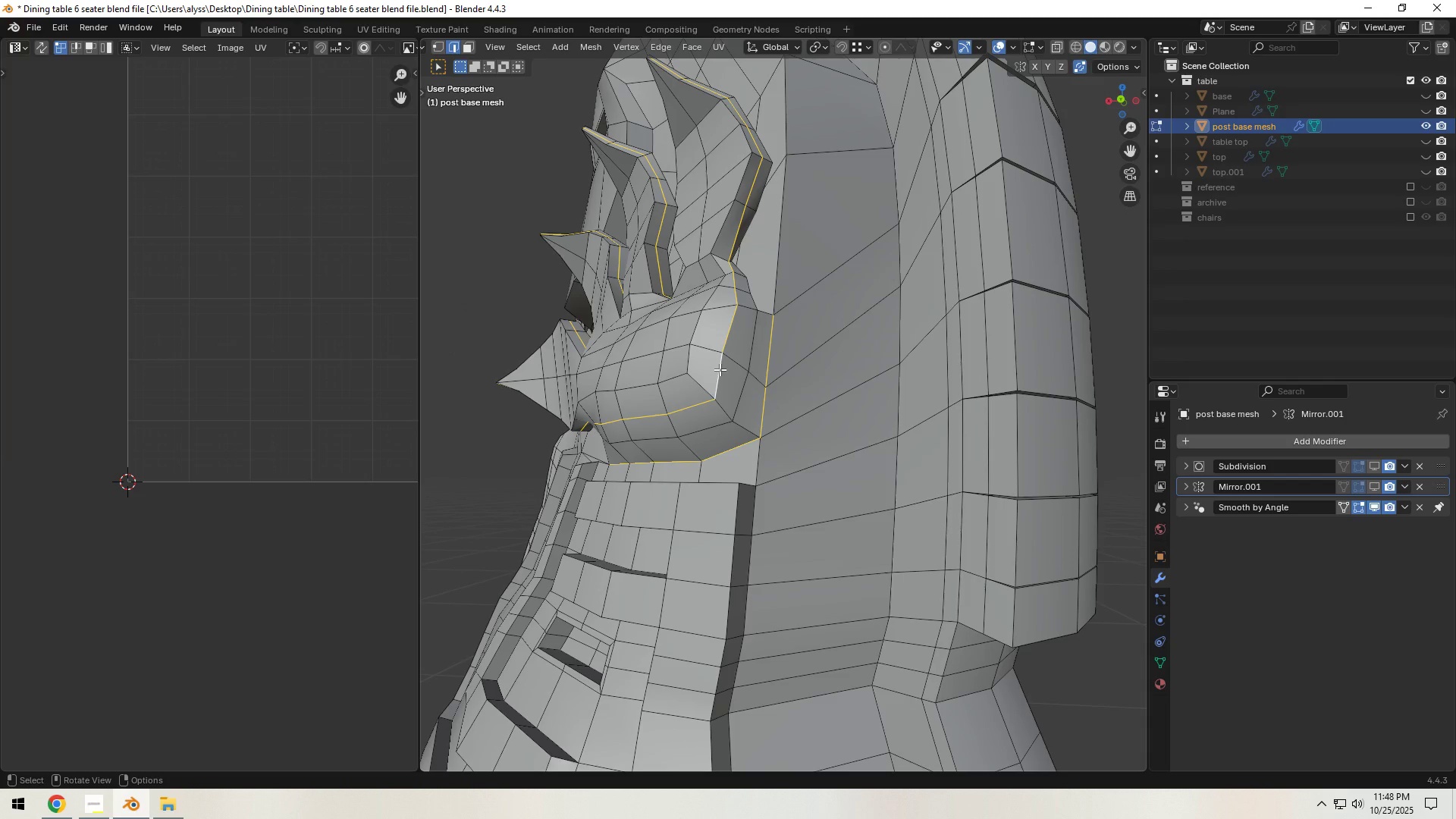 
key(Control+E)
 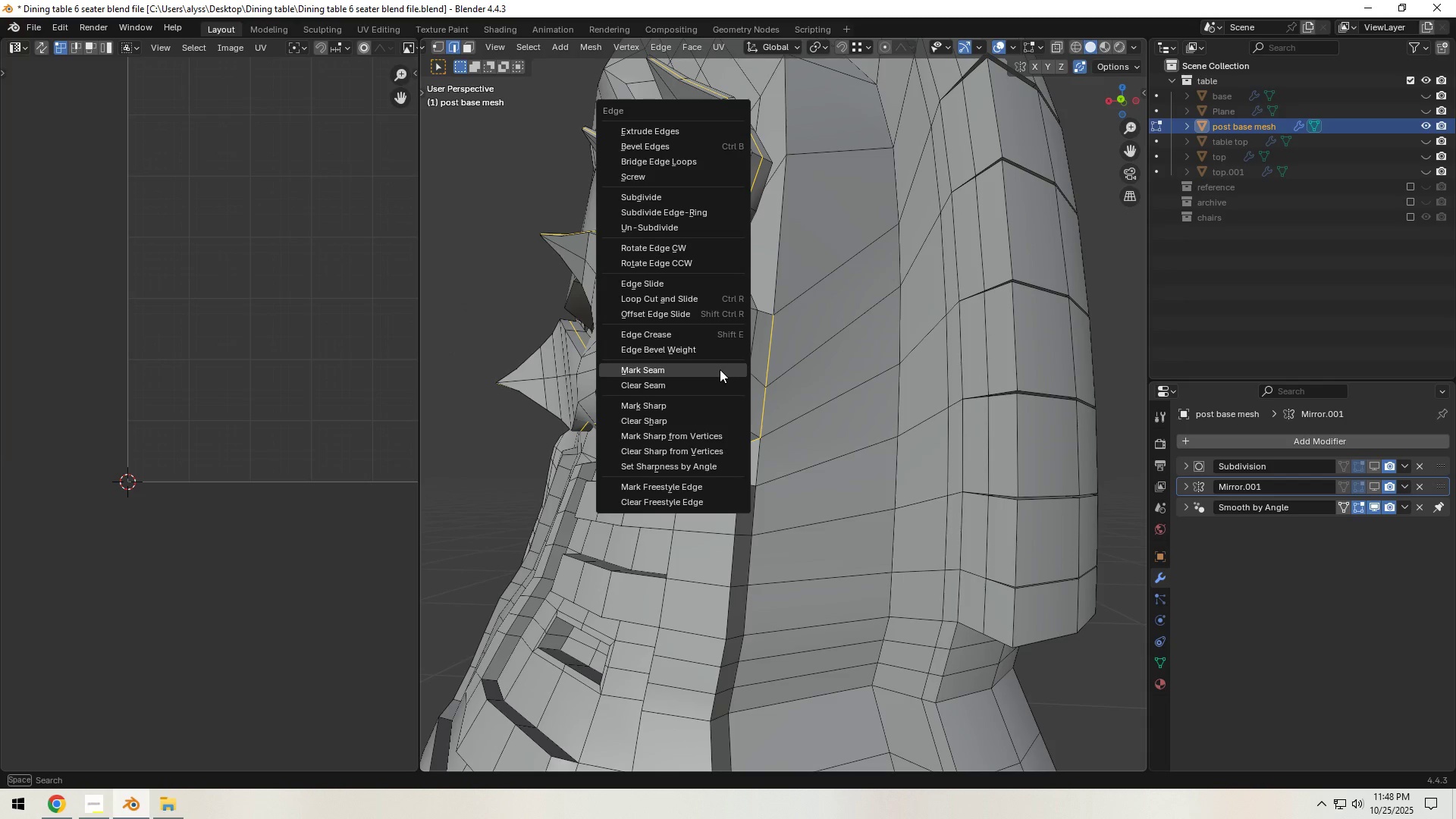 
left_click([720, 369])
 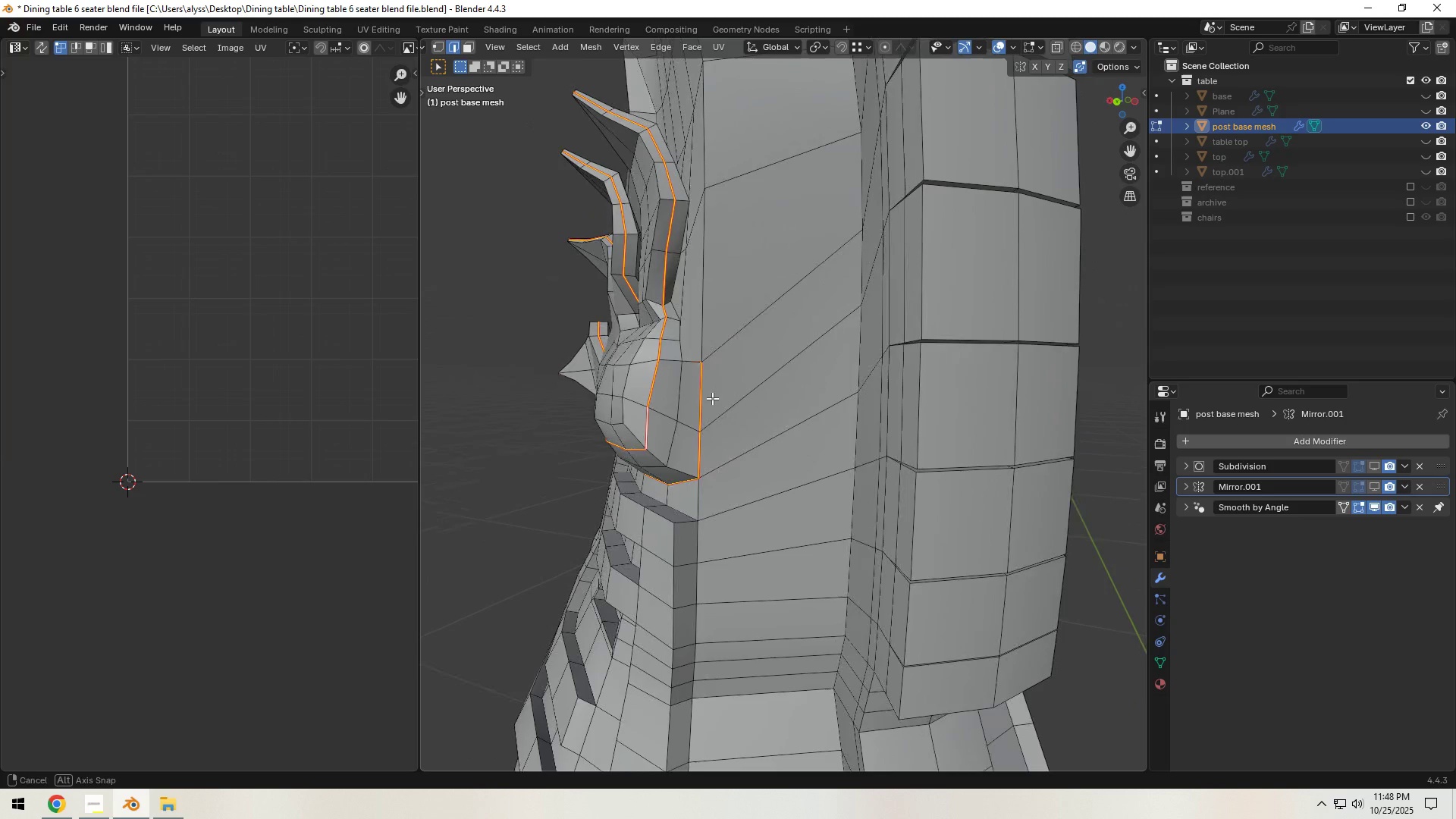 
hold_key(key=ShiftLeft, duration=0.4)
double_click([692, 419])
 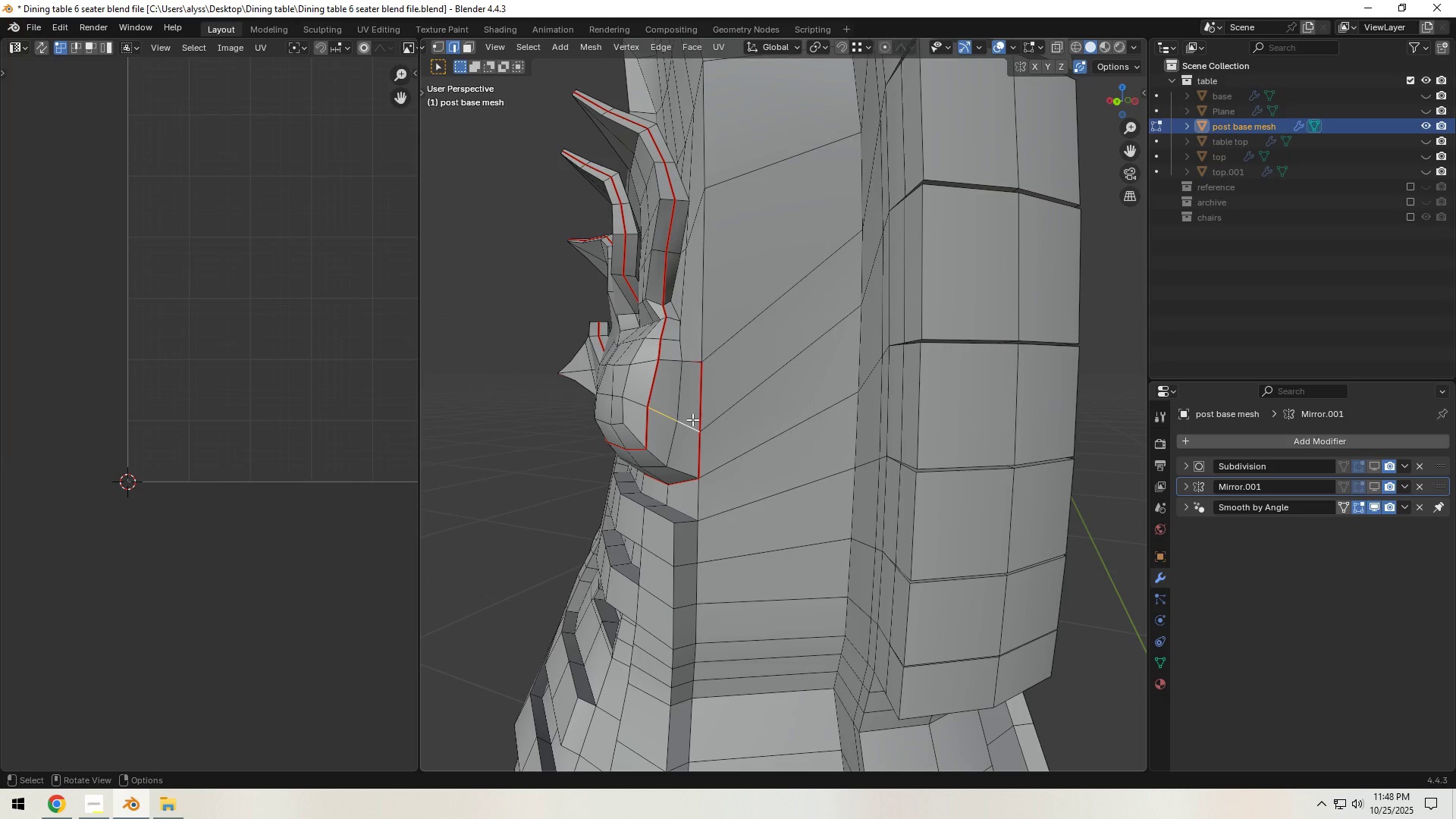 
key(Control+ControlLeft)
 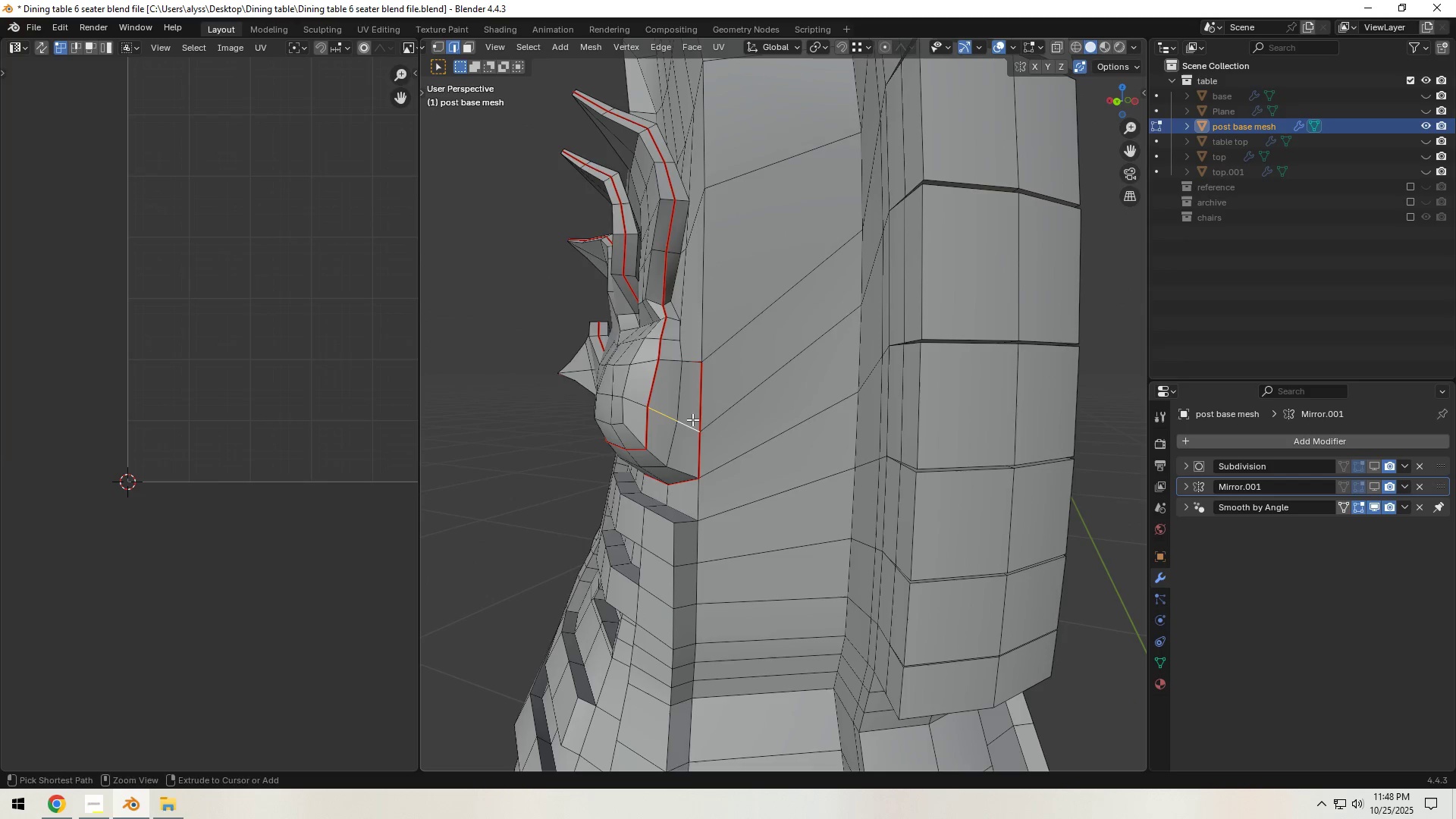 
key(Control+E)
 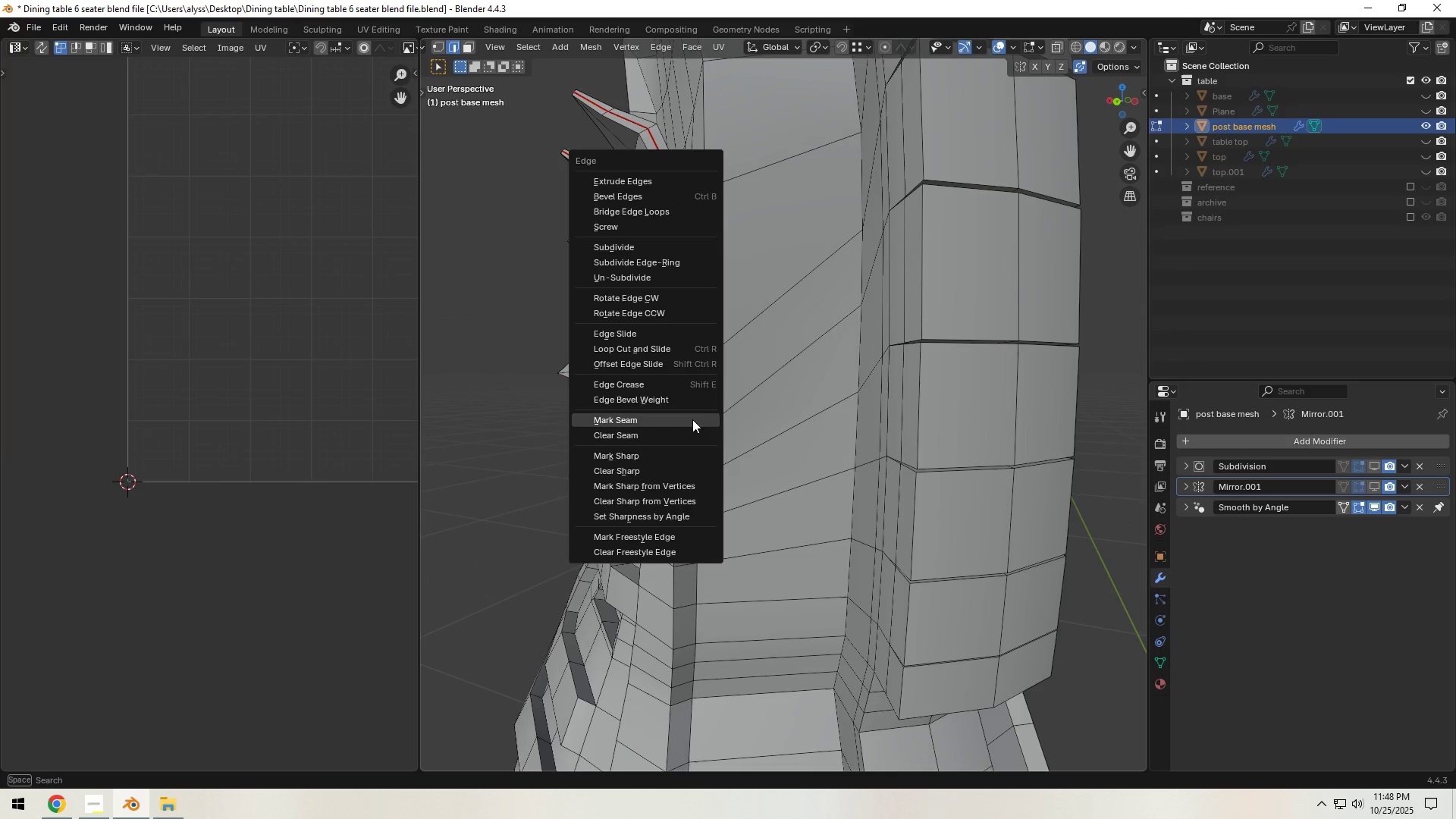 
left_click([692, 419])
 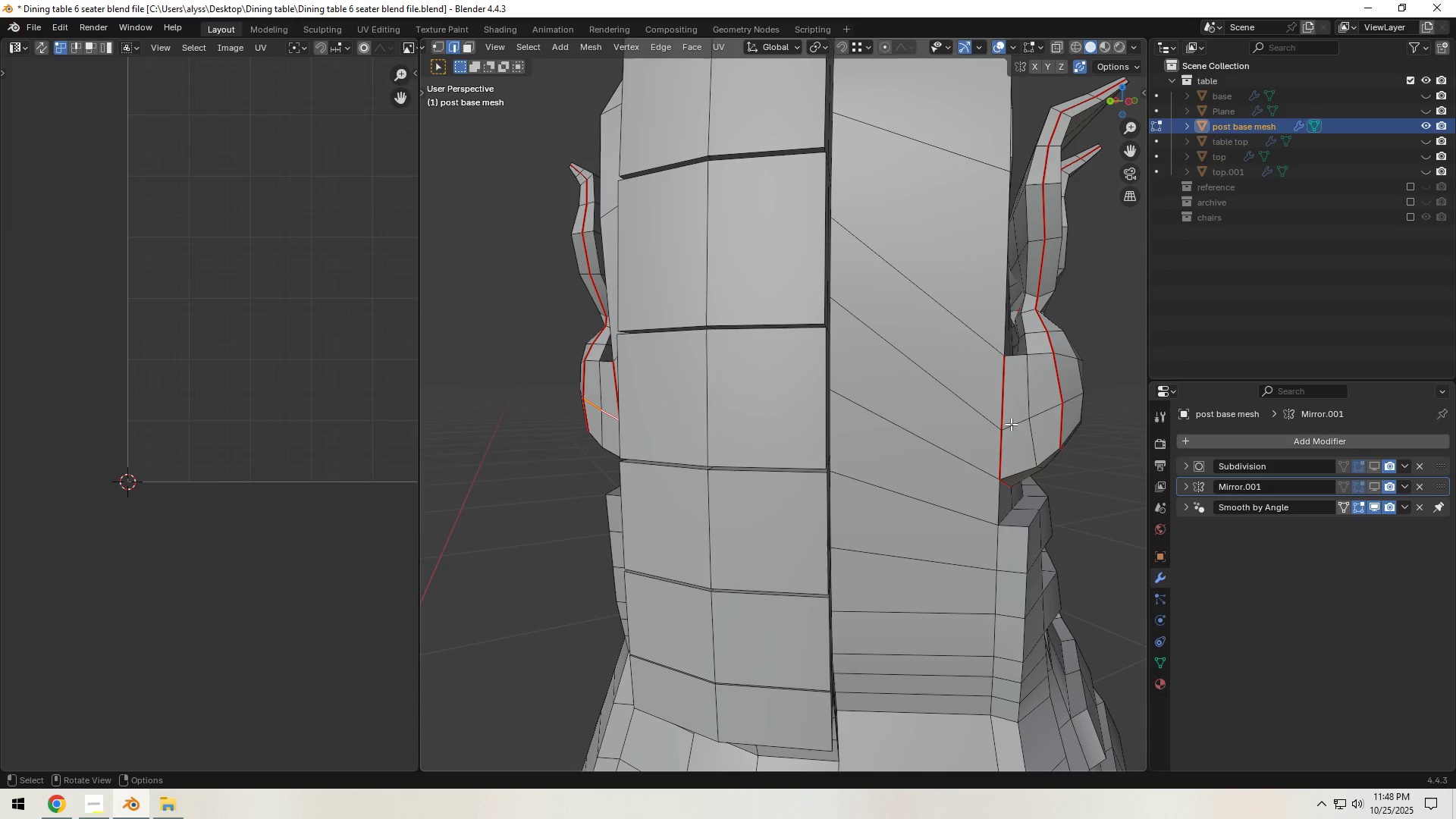 
left_click([1019, 425])
 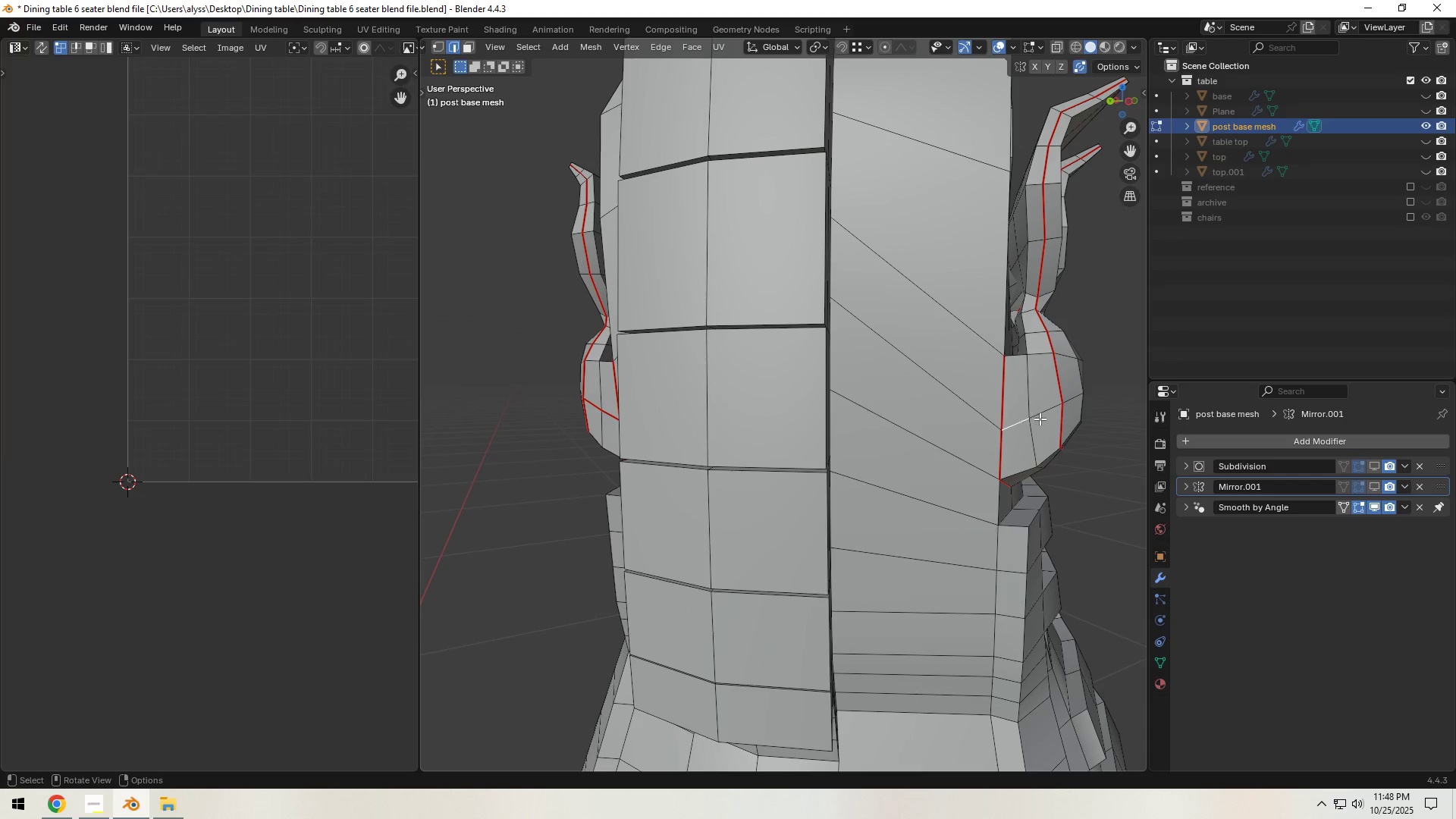 
hold_key(key=ShiftLeft, duration=0.39)
double_click([1047, 413])
 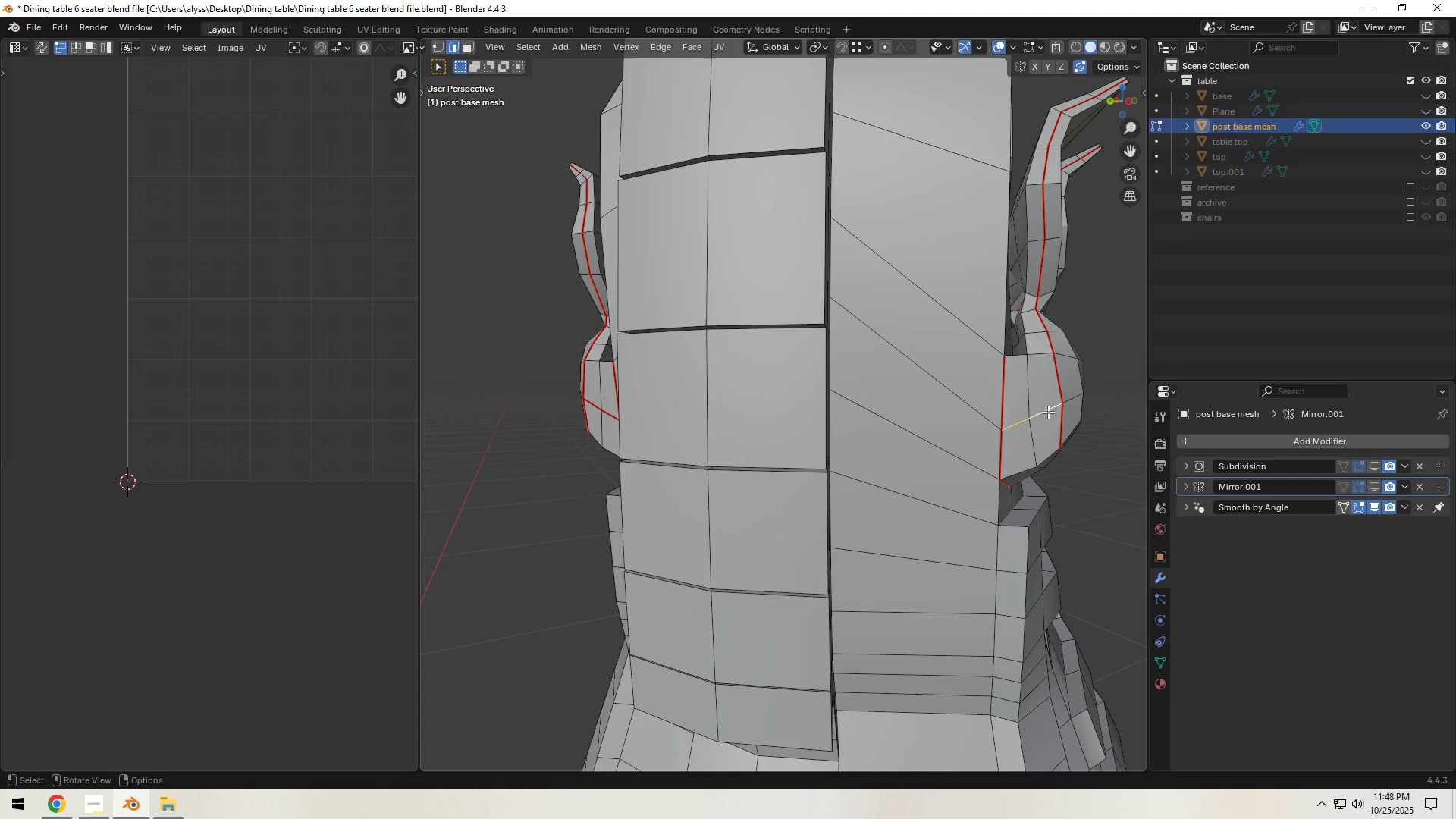 
key(Control+E)
 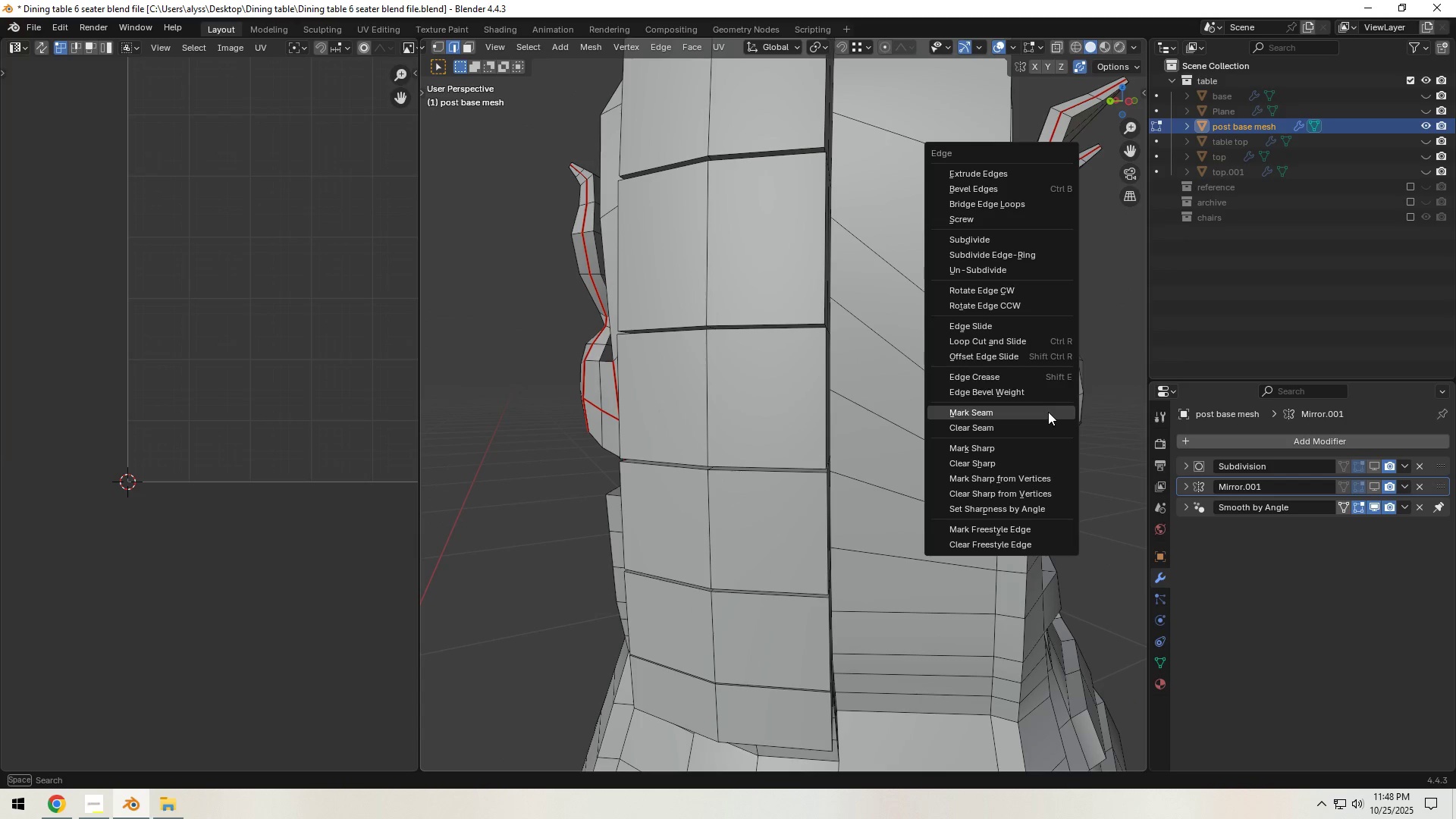 
left_click([1048, 412])
 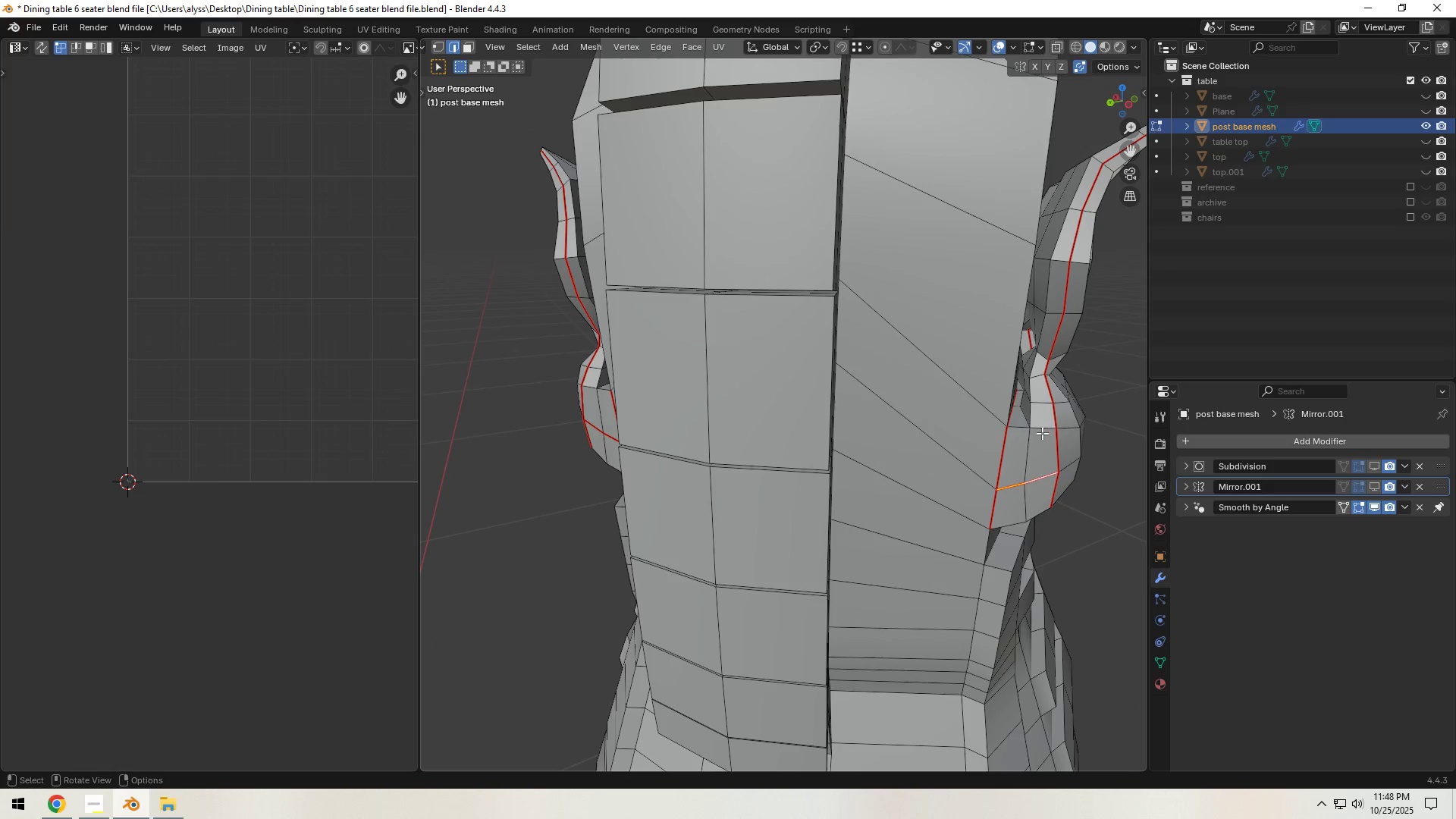 
hold_key(key=ShiftLeft, duration=1.7)
hold_key(key=AltLeft, duration=1.02)
left_click([1026, 418])
 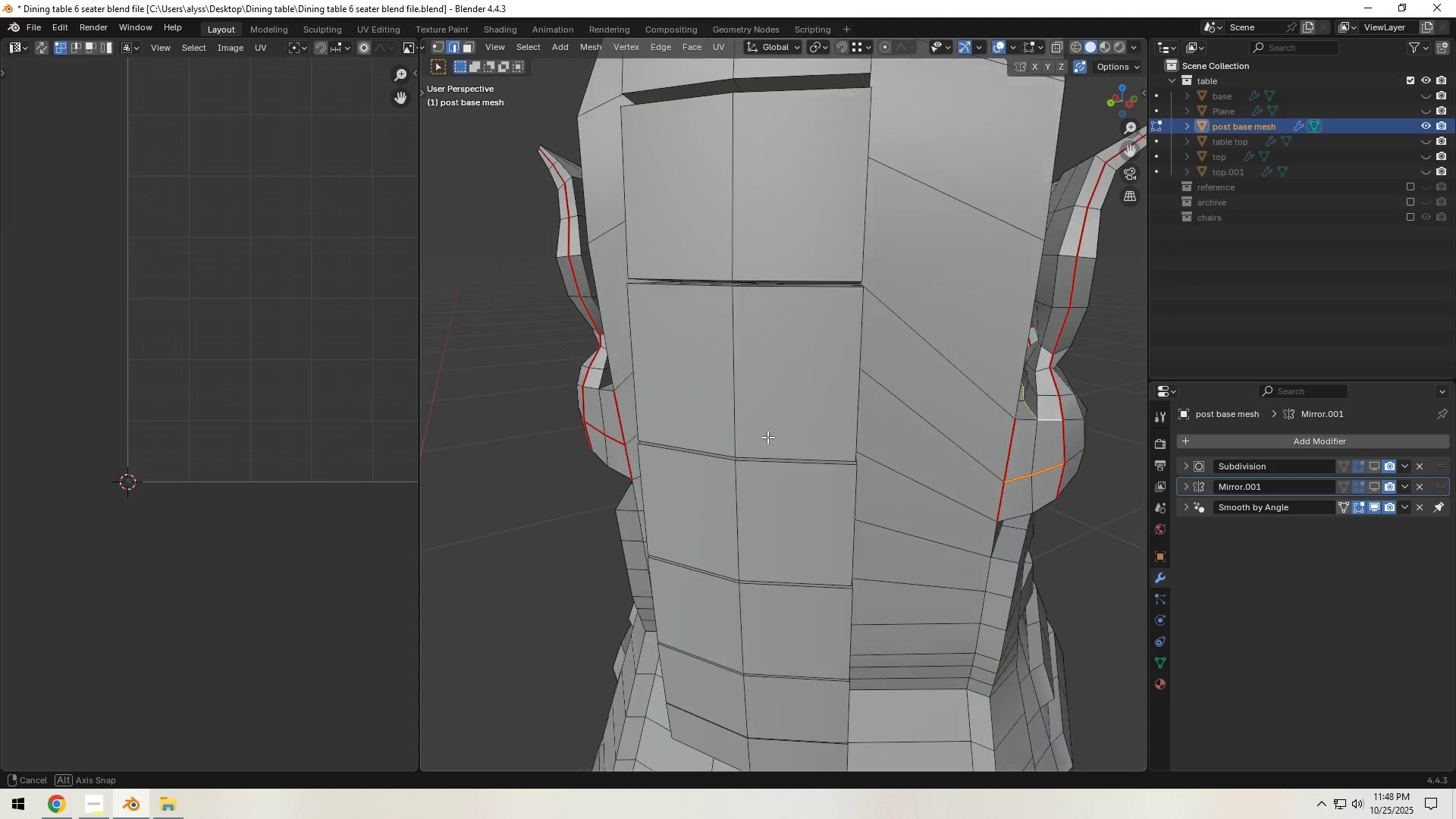 
hold_key(key=ShiftLeft, duration=1.78)
hold_key(key=AltLeft, duration=0.94)
left_click([632, 397])
 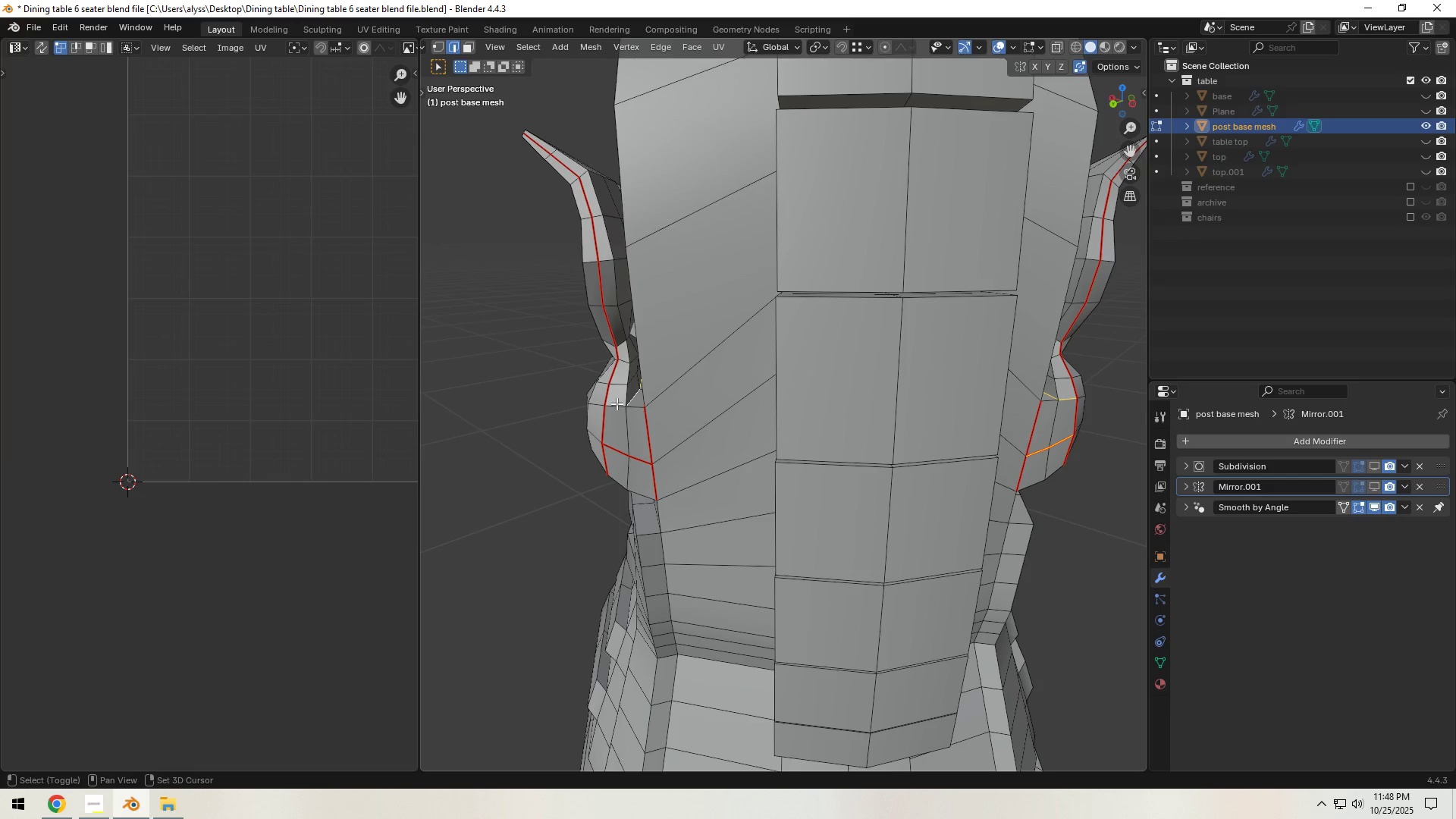 
left_click([617, 403])
 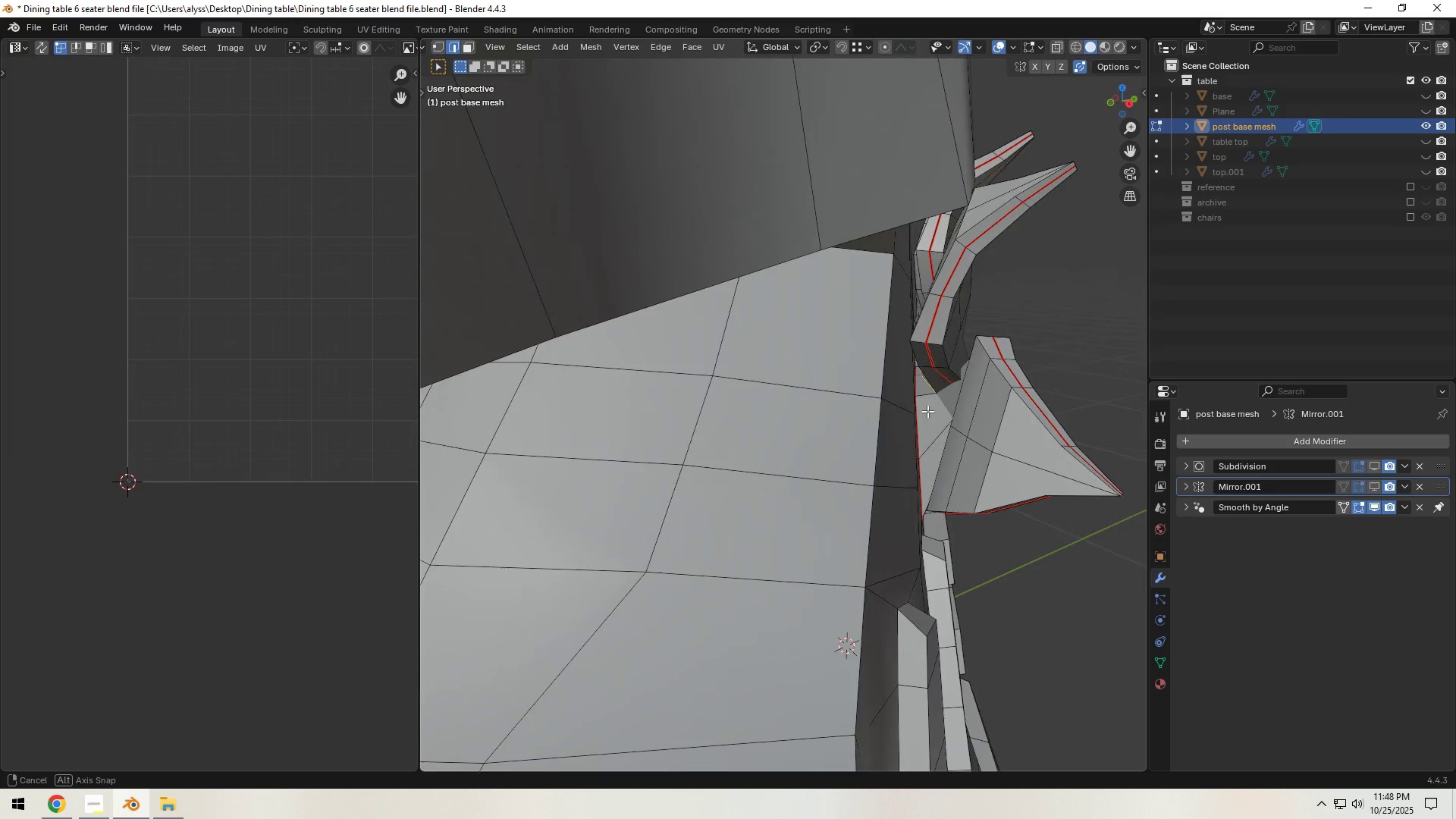 
hold_key(key=ShiftLeft, duration=0.59)
left_click([934, 395])
 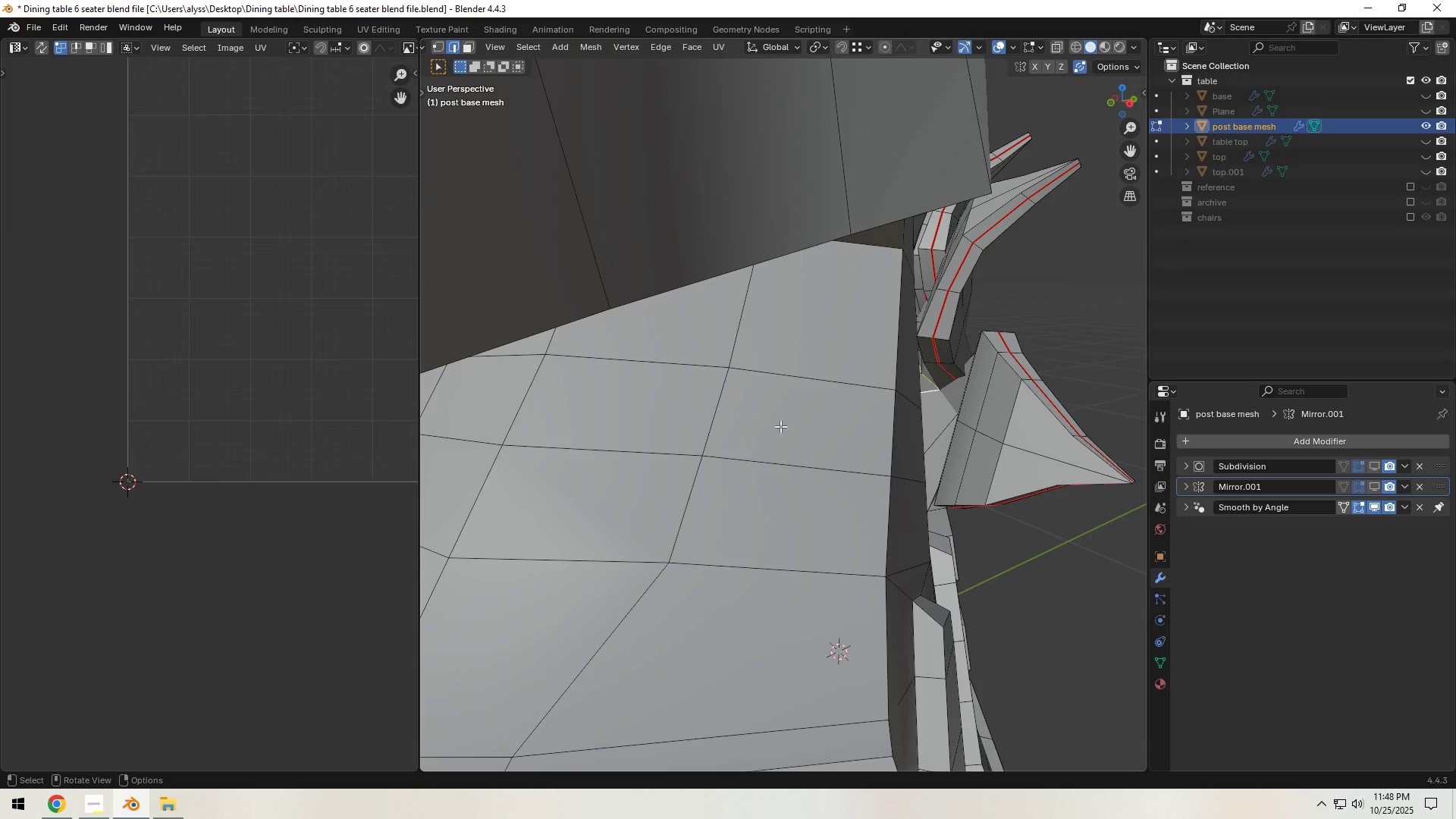 
scroll: coordinate [770, 429], scroll_direction: down, amount: 2.0
 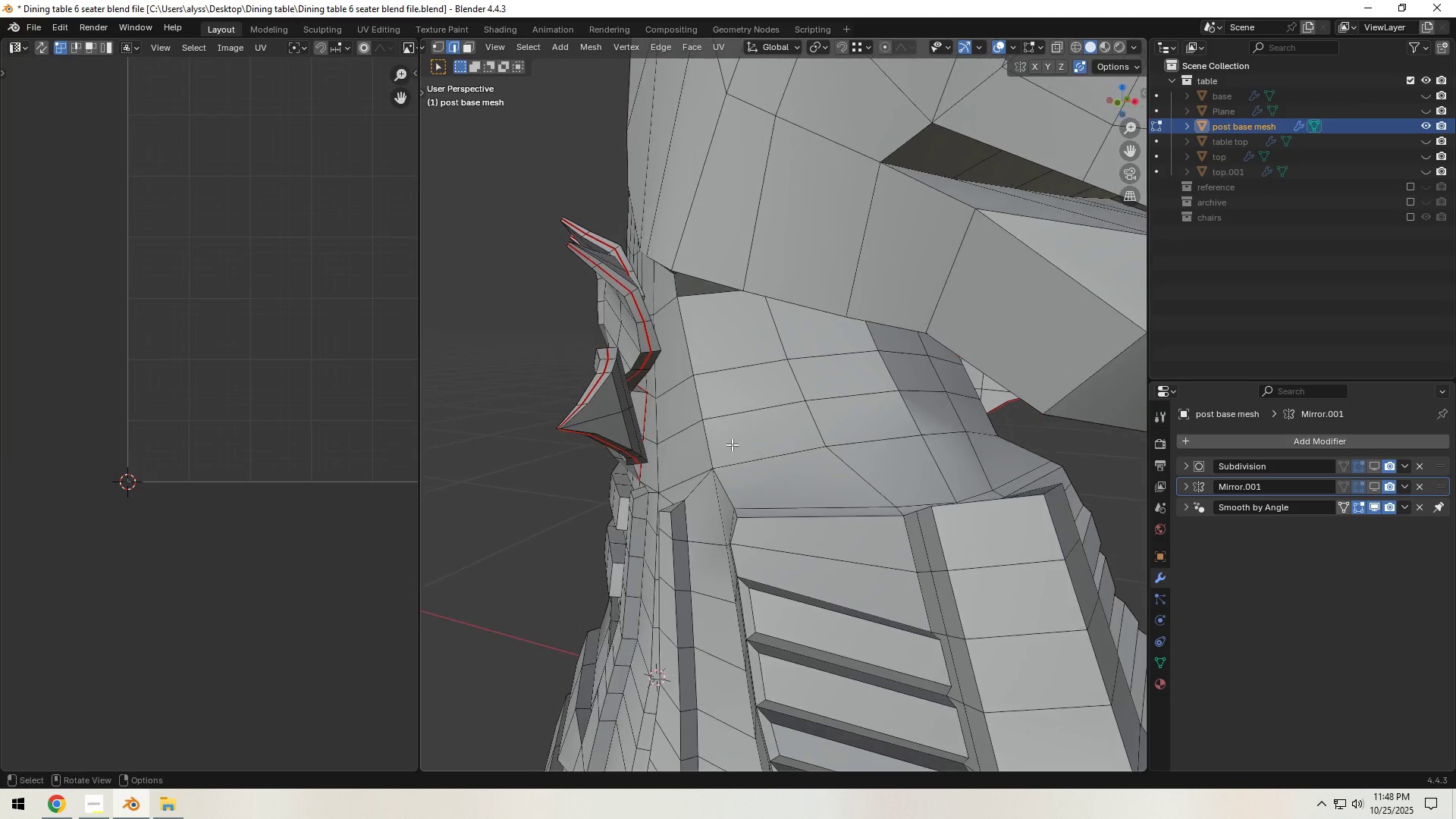 
hold_key(key=ShiftLeft, duration=0.78)
left_click([639, 397])
 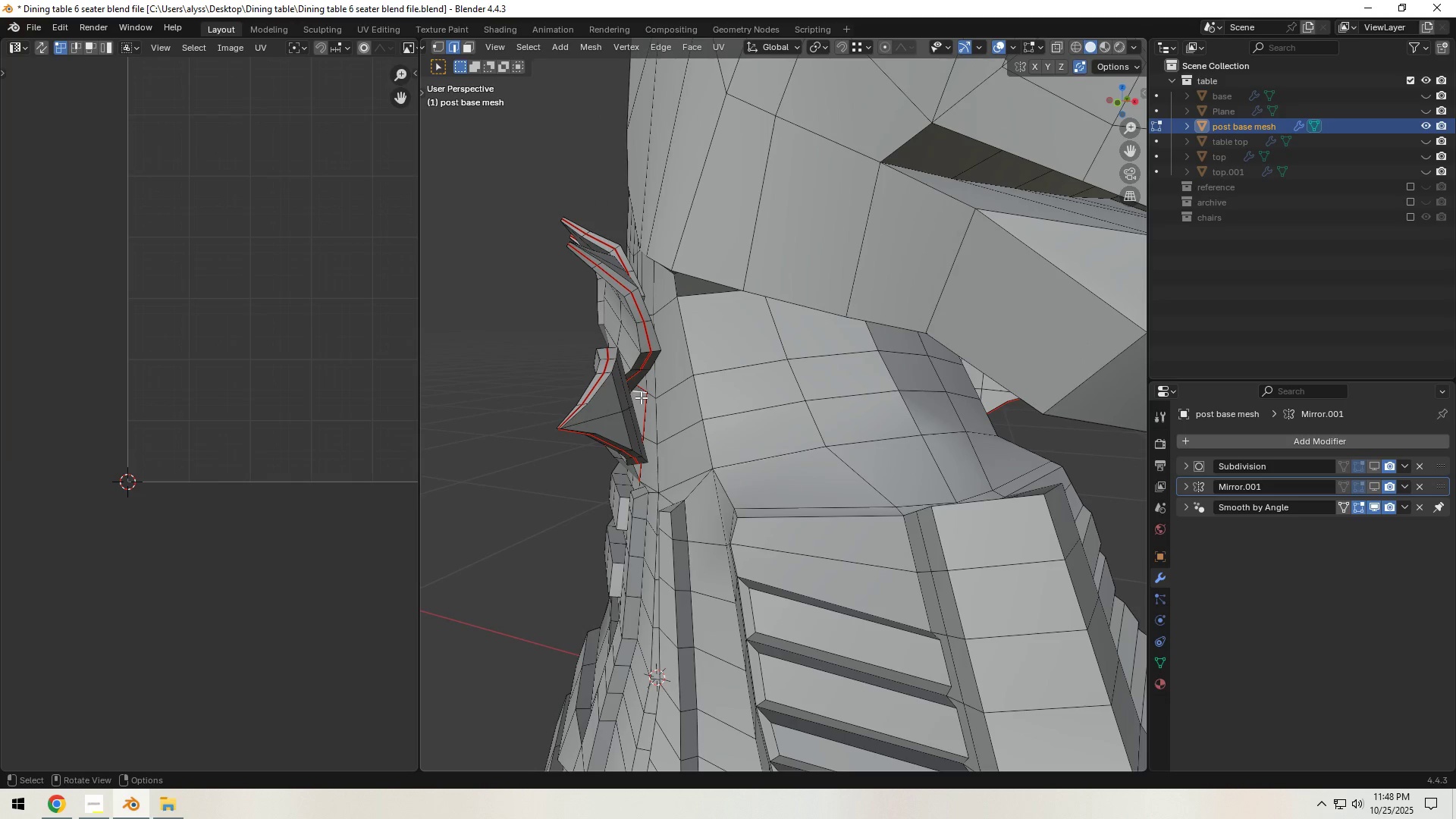 
key(Control+E)
 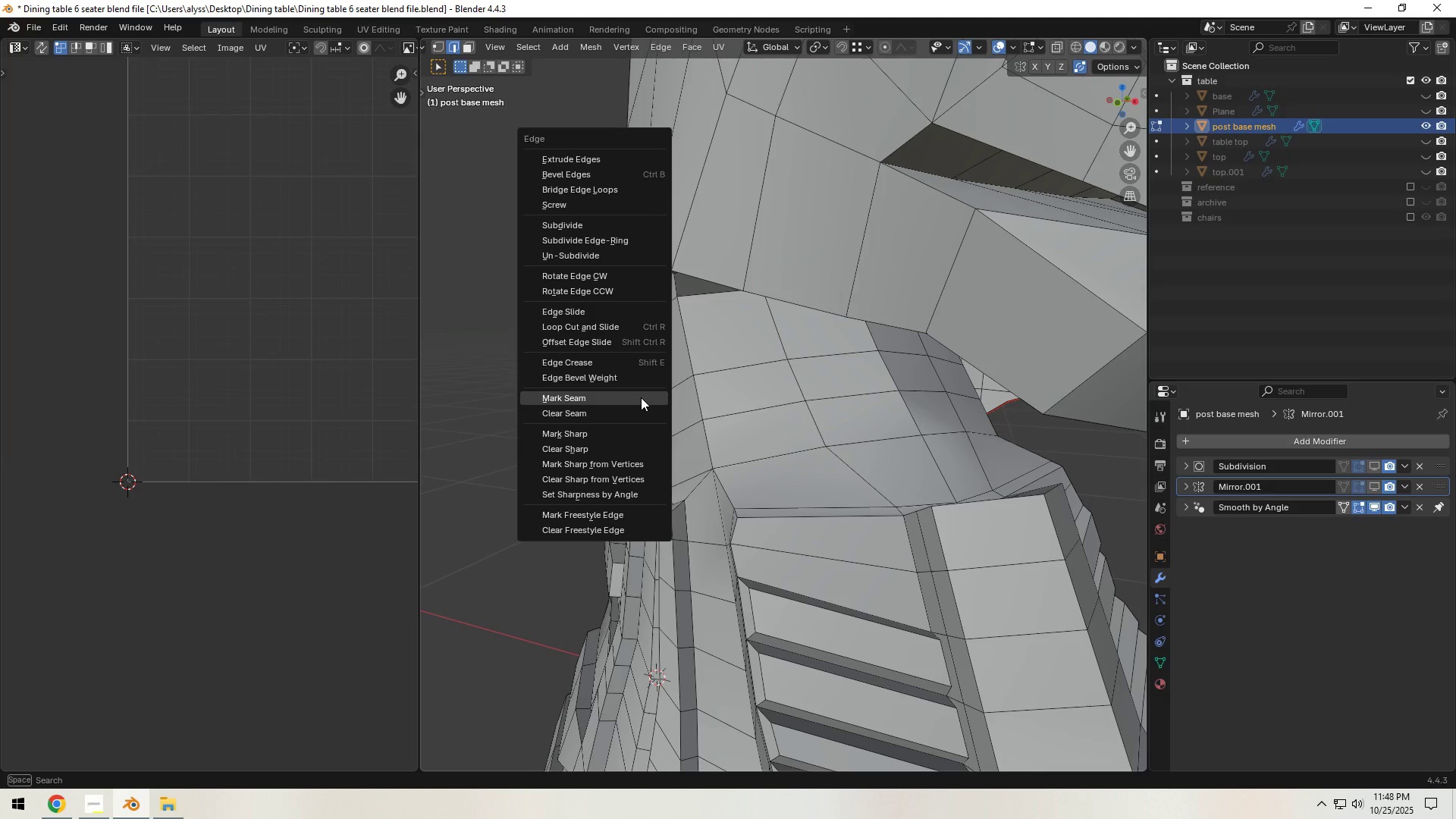 
left_click([641, 397])
 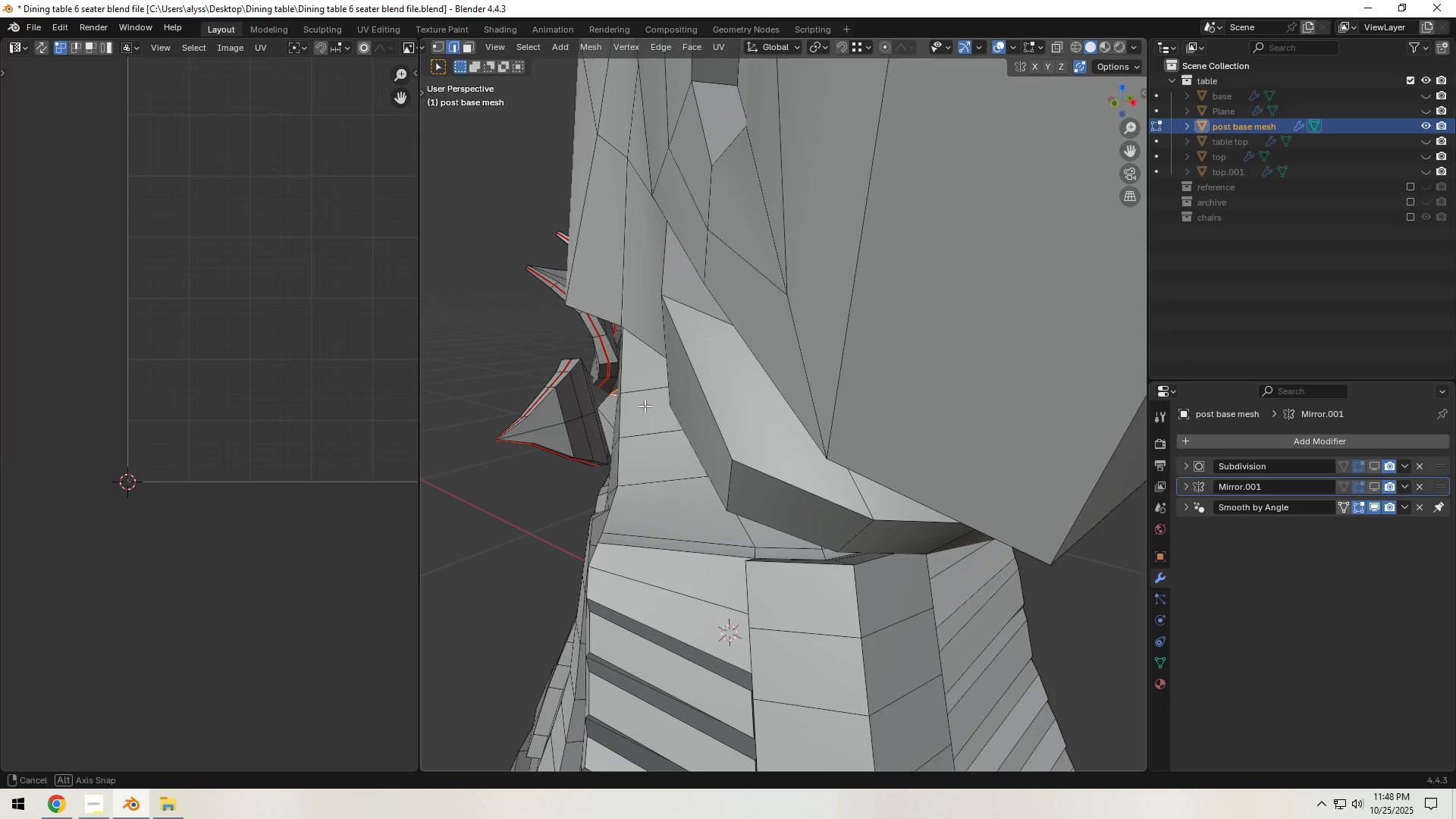 
scroll: coordinate [690, 414], scroll_direction: down, amount: 3.0
 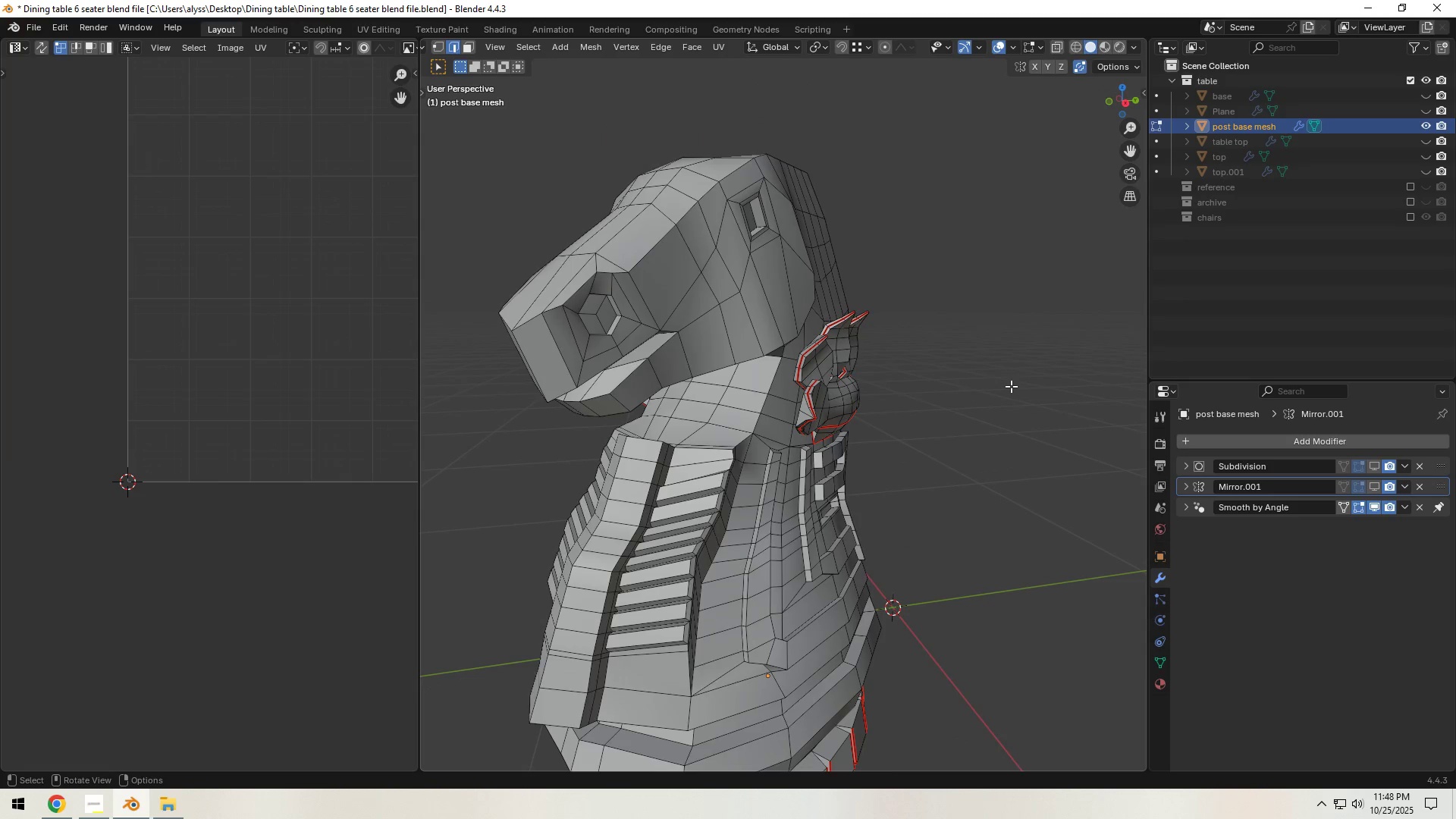 
left_click([1034, 384])
 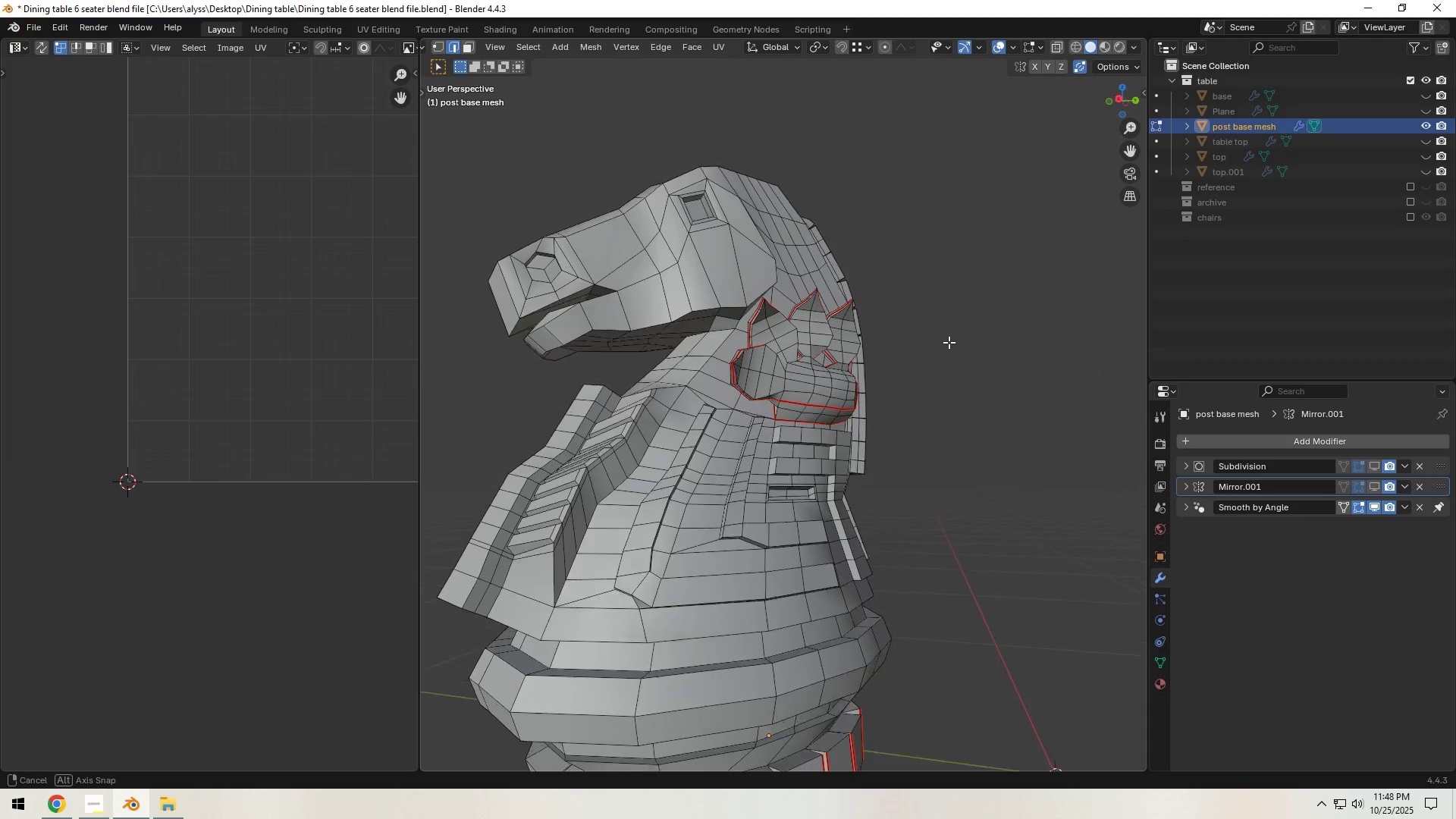 
hold_key(key=ShiftLeft, duration=0.51)
 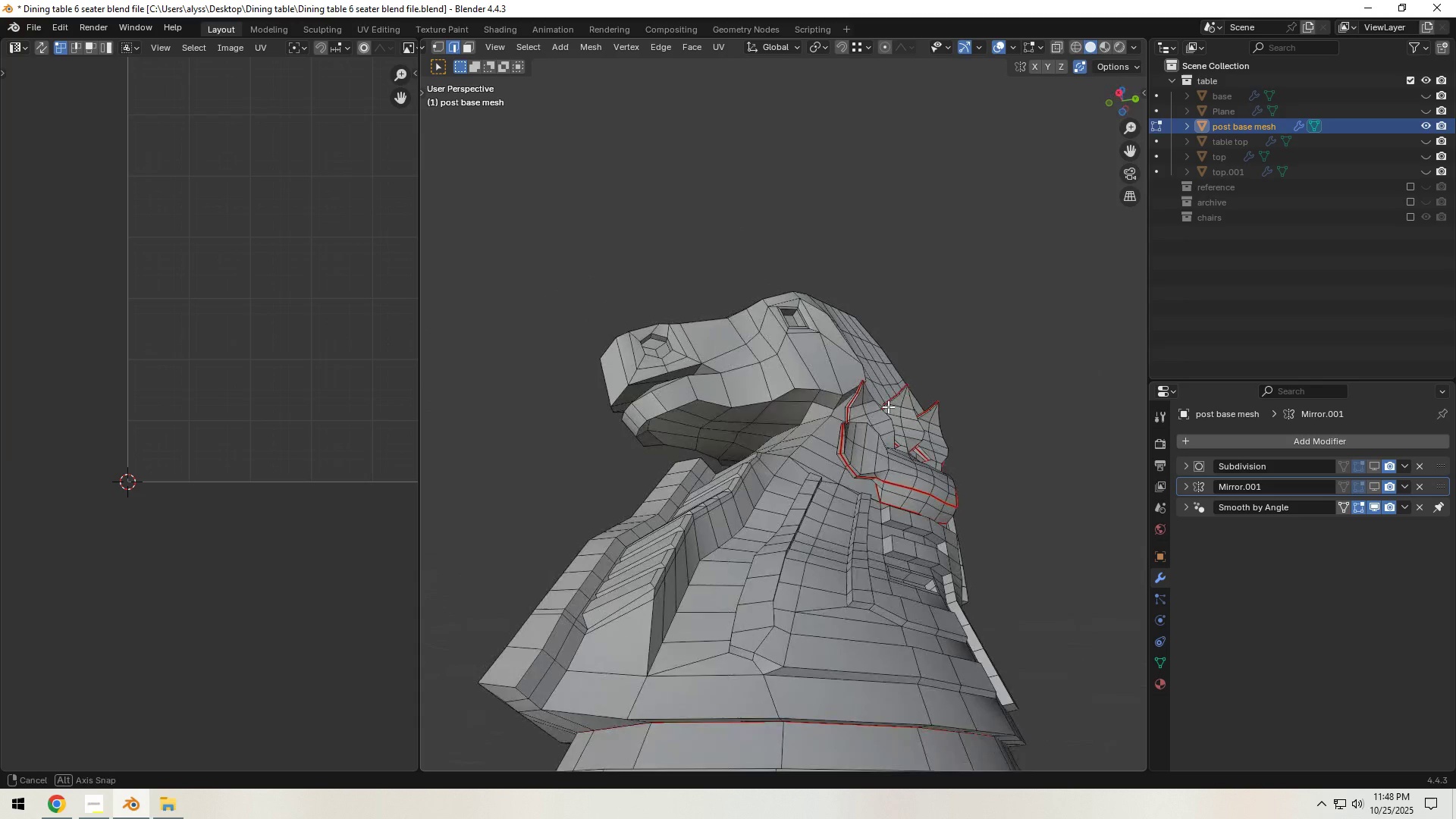 
hold_key(key=ShiftLeft, duration=0.39)
 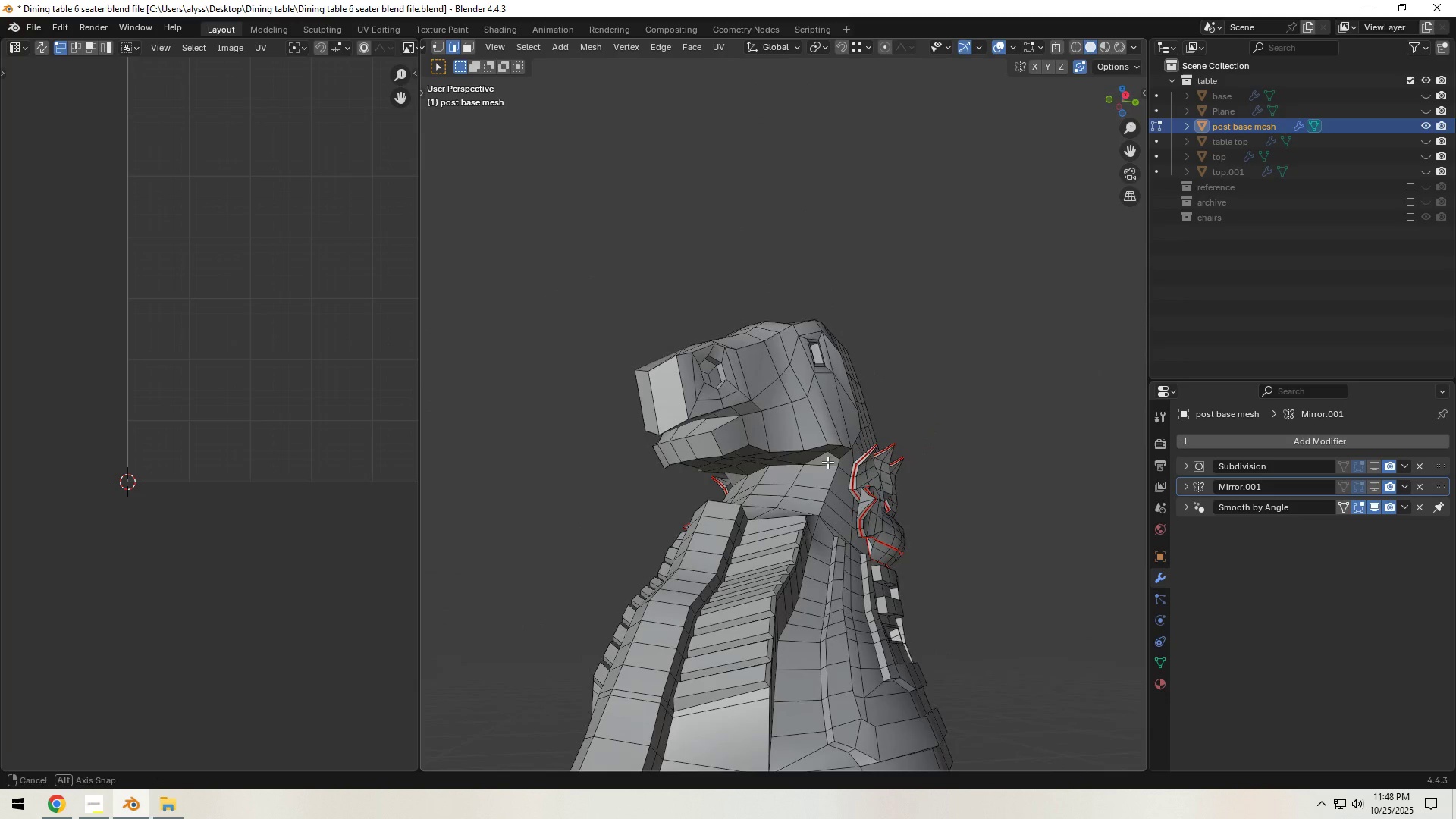 
scroll: coordinate [828, 463], scroll_direction: up, amount: 3.0
 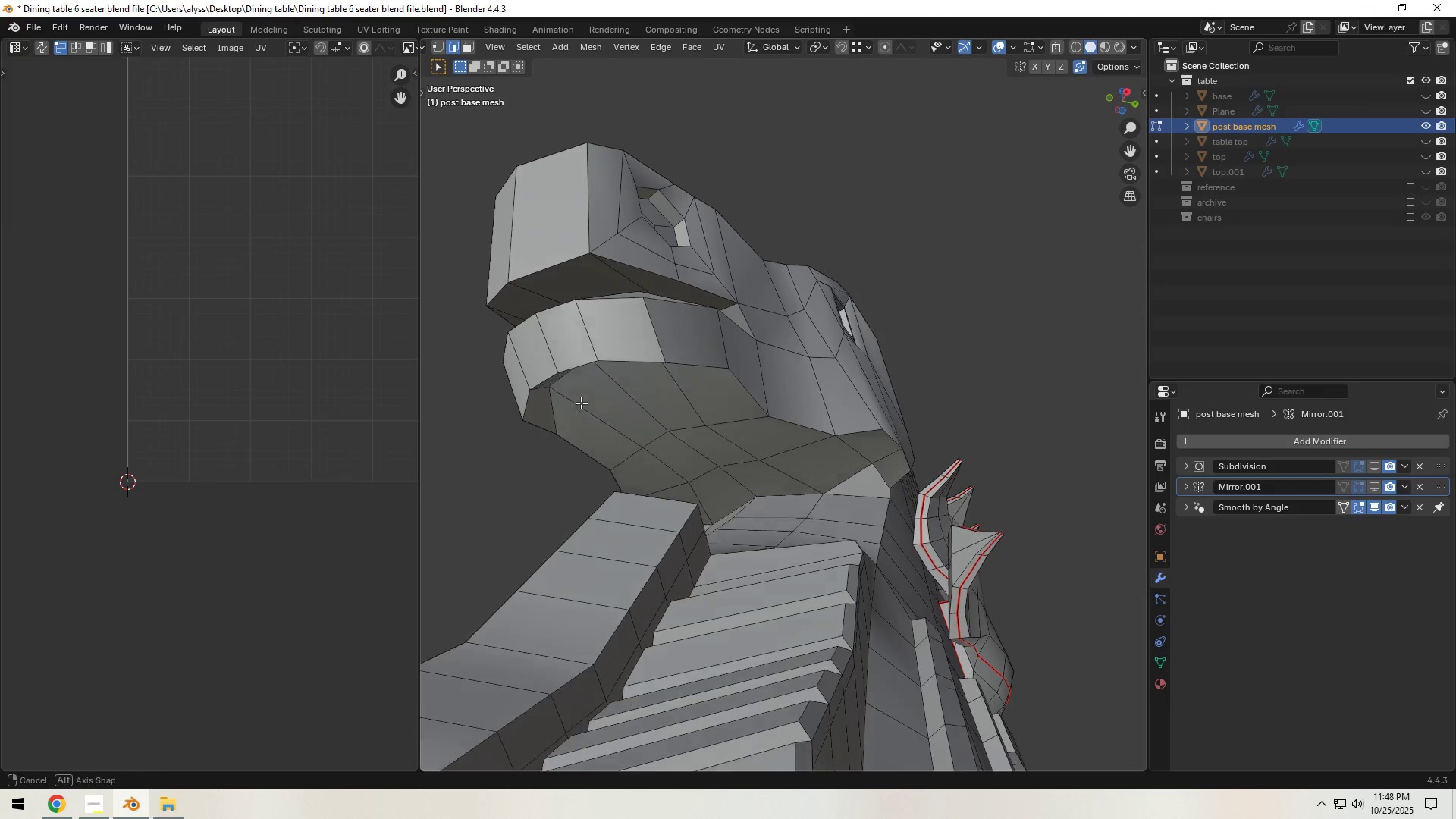 
wait(12.36)
 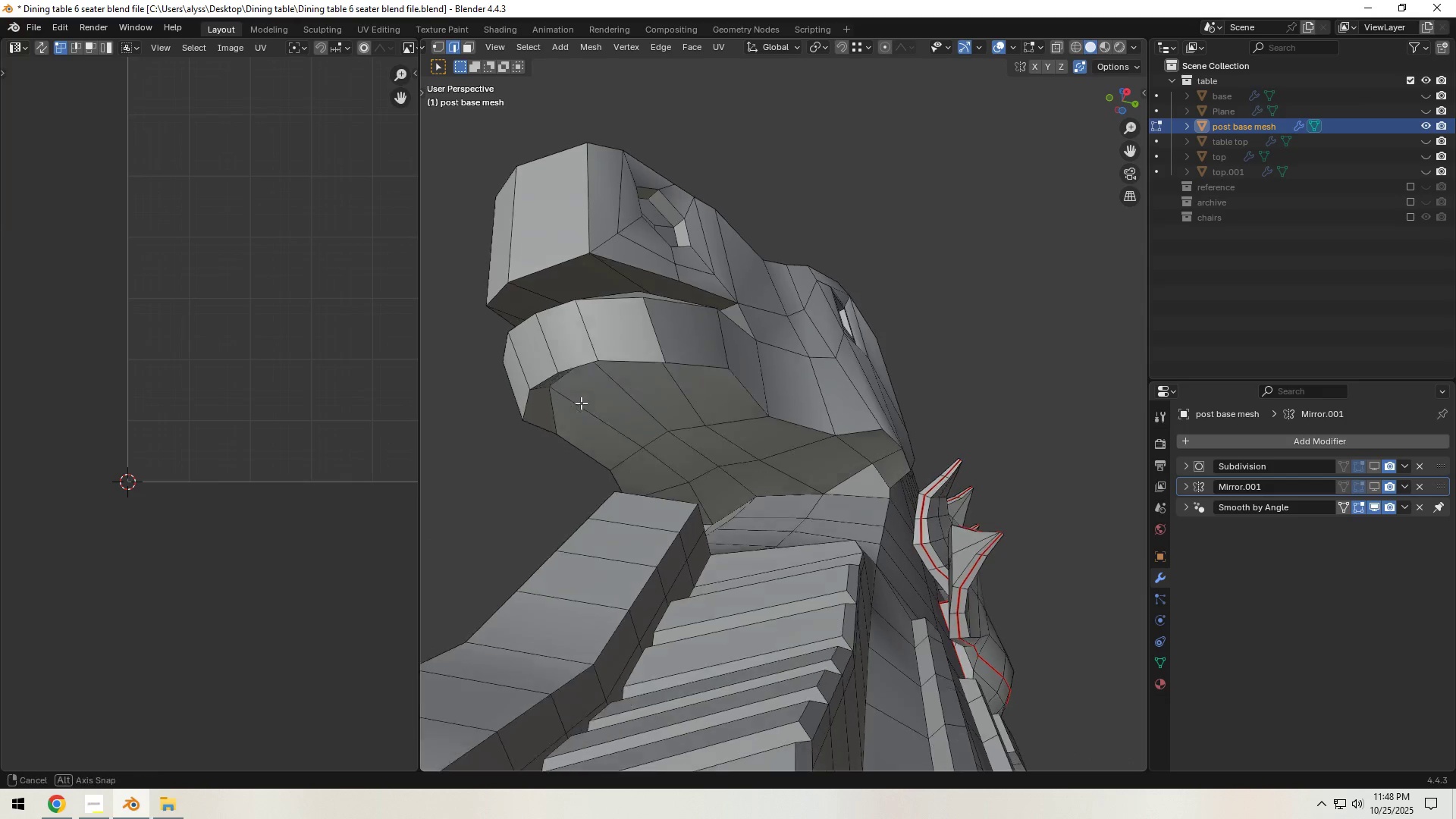 
left_click([635, 249])
 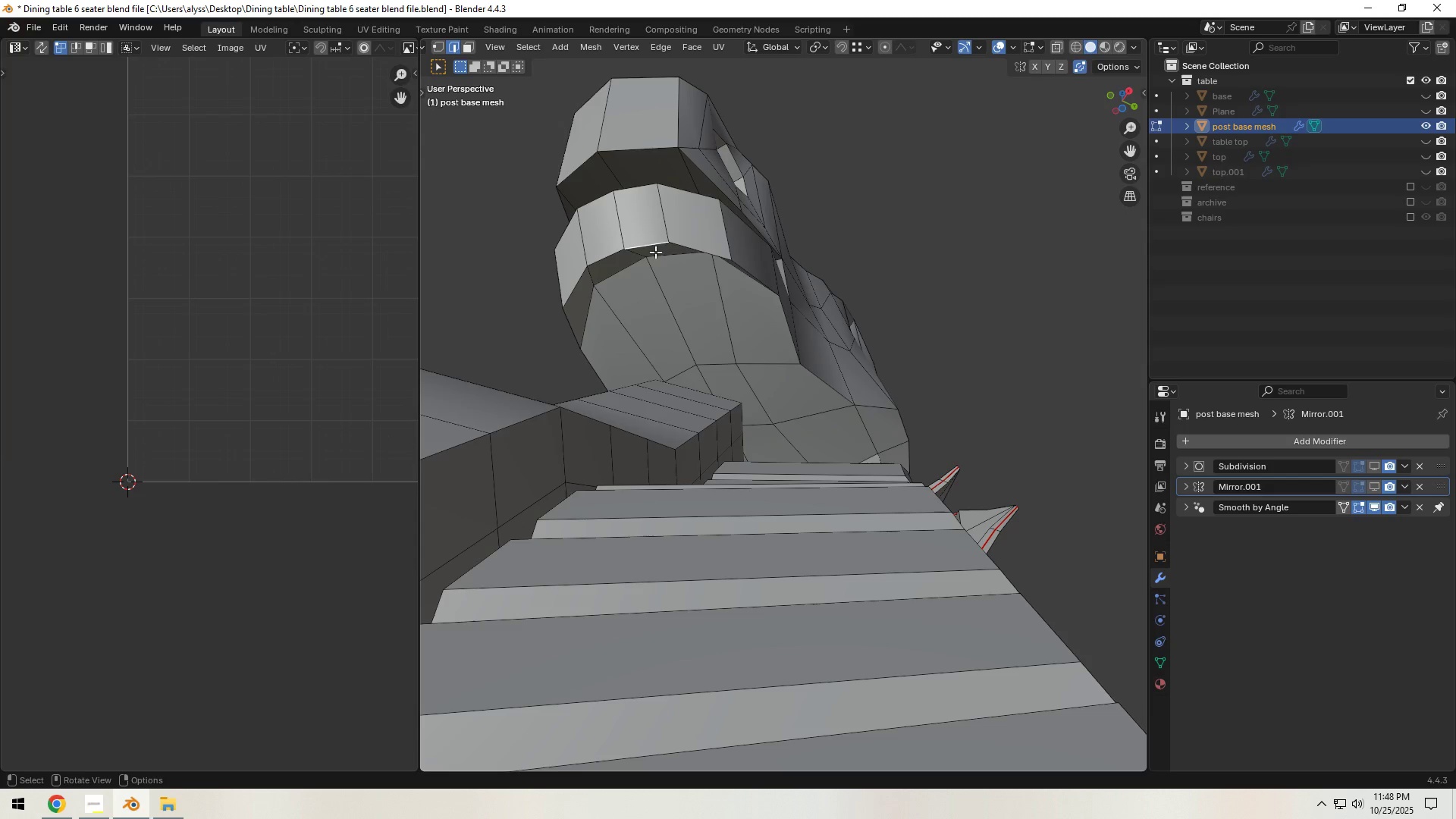 
hold_key(key=ShiftLeft, duration=1.52)
left_click([710, 252])
 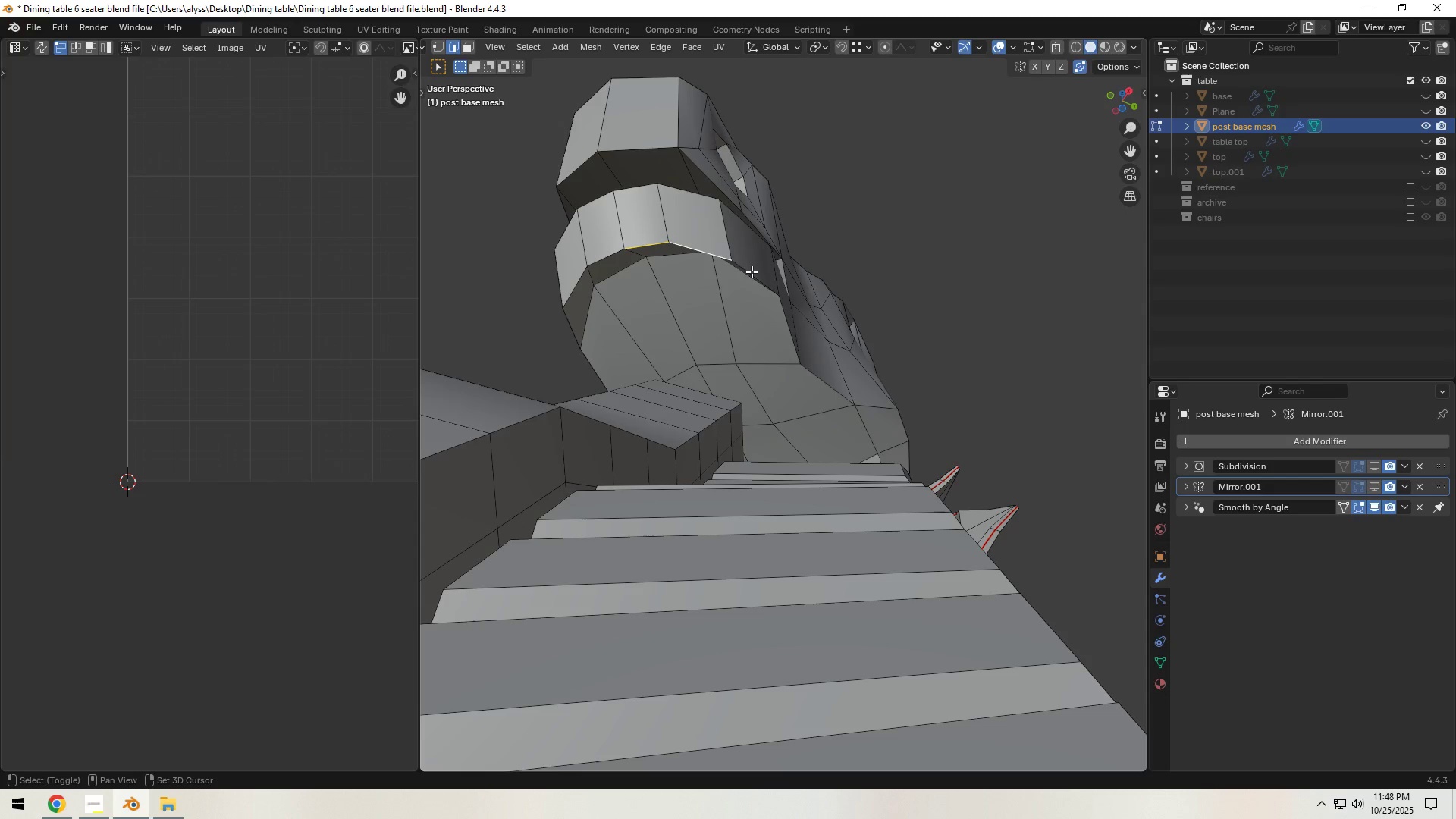 
left_click([752, 271])
 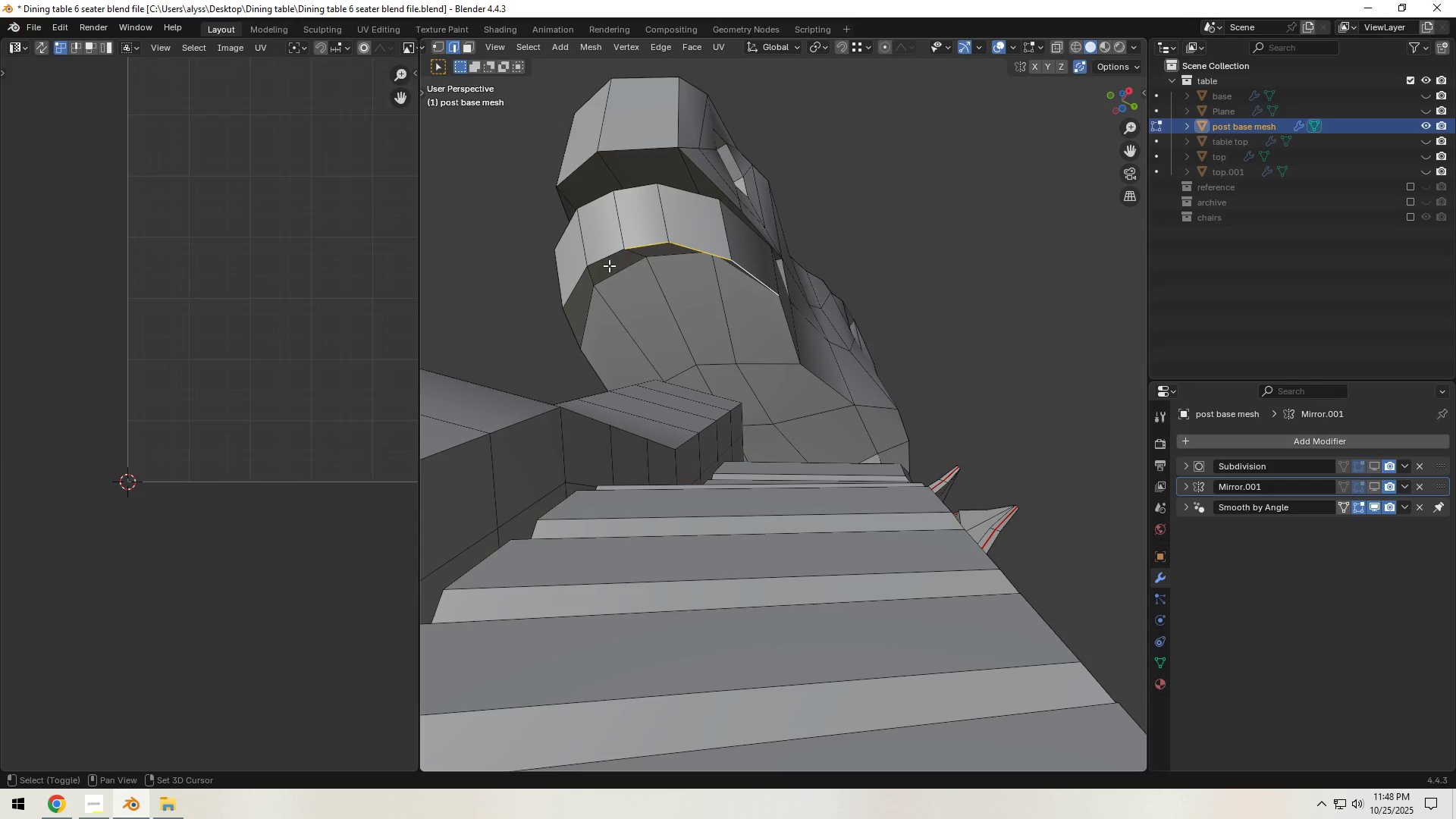 
hold_key(key=ShiftLeft, duration=1.4)
left_click([599, 262])
 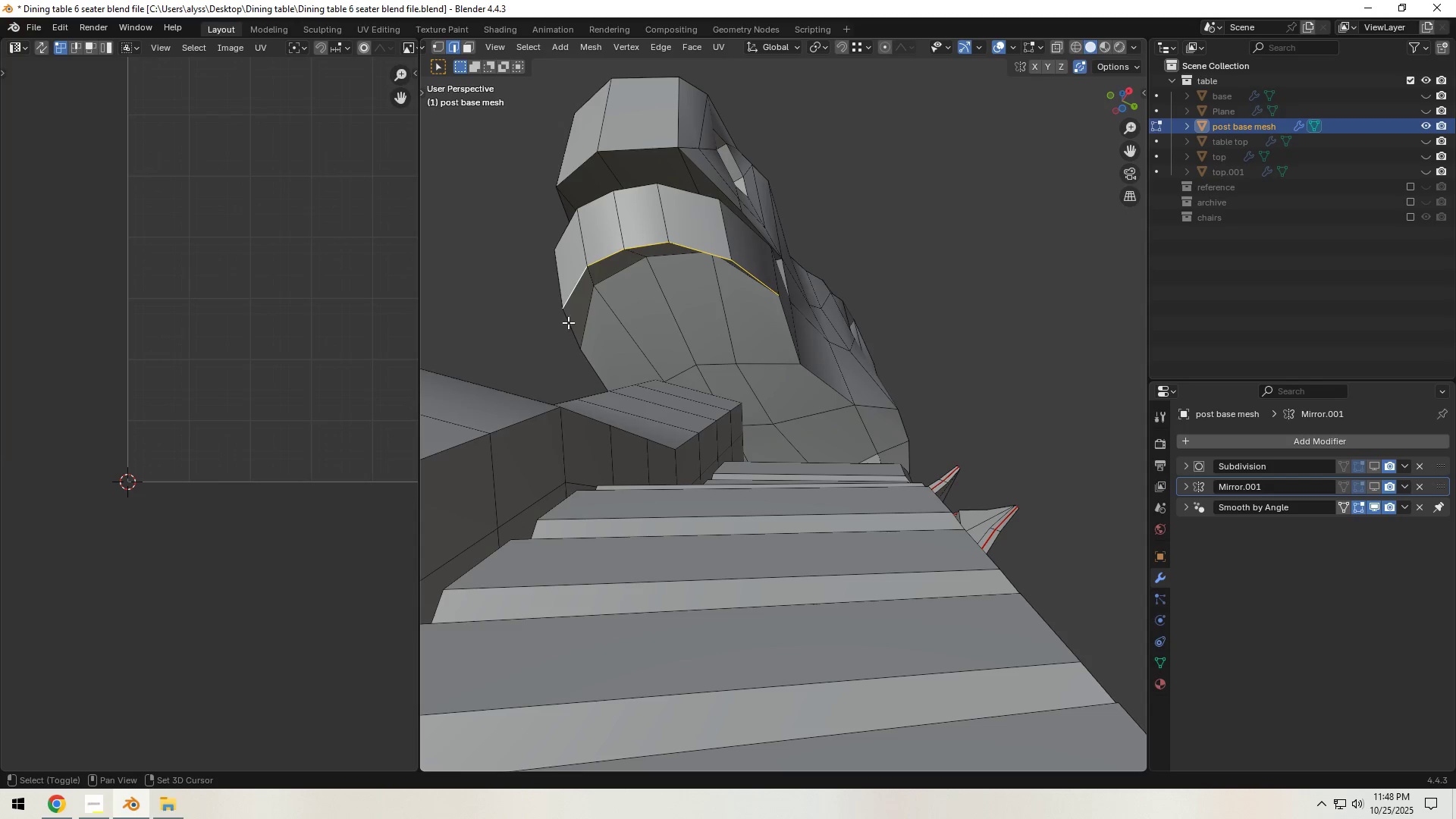 
left_click([568, 324])
 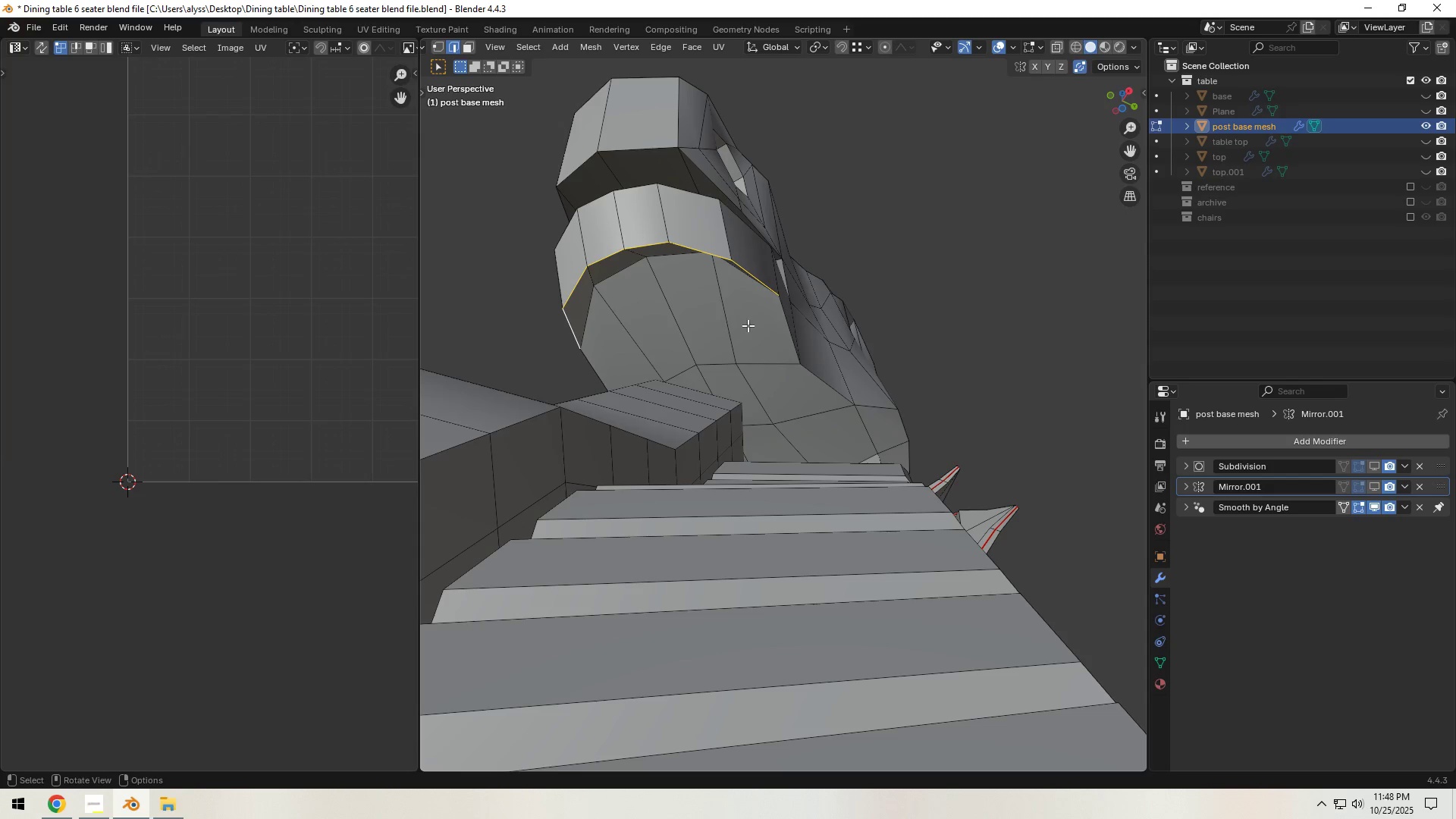 
key(Control+E)
 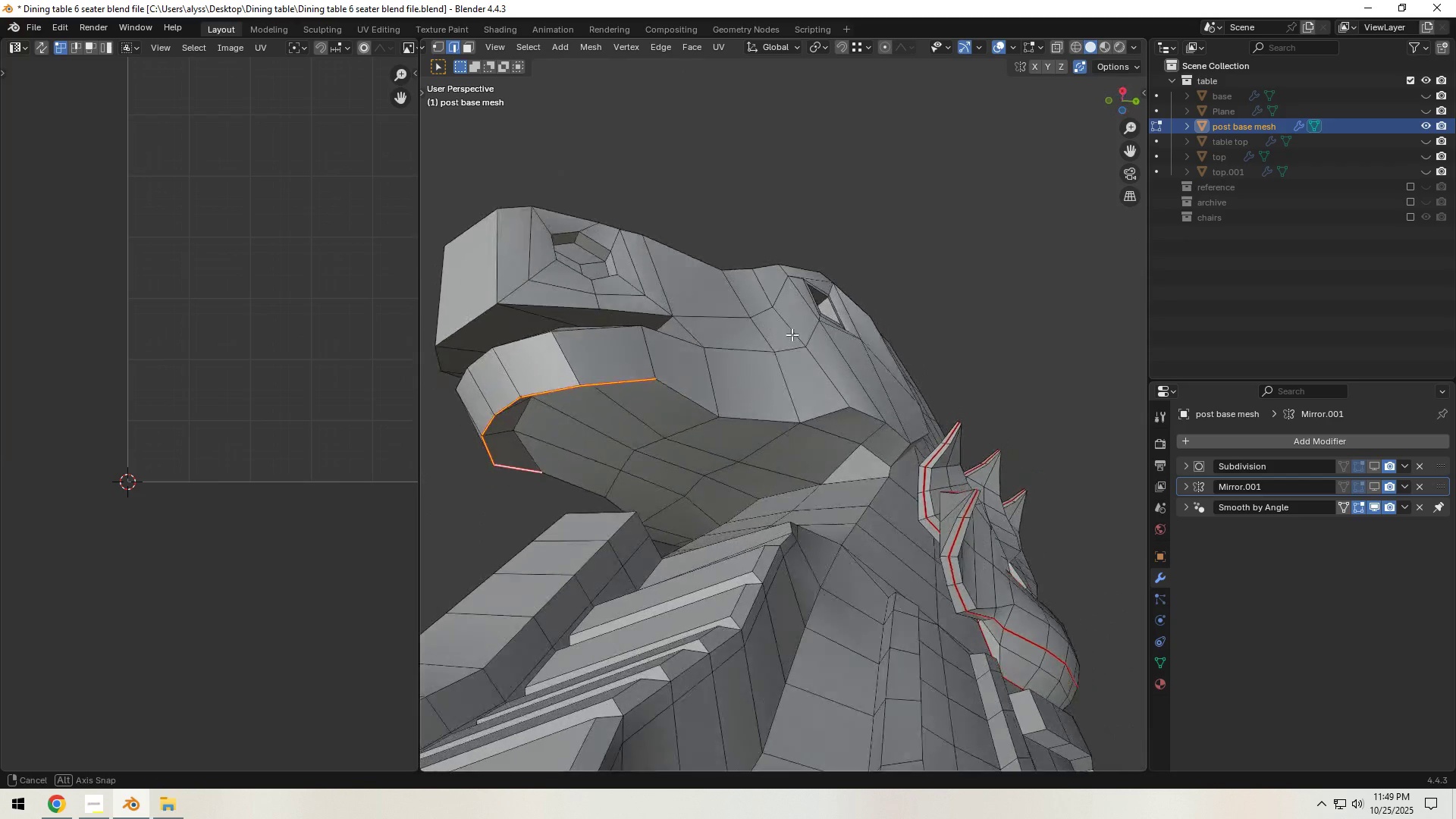 
left_click([692, 416])
 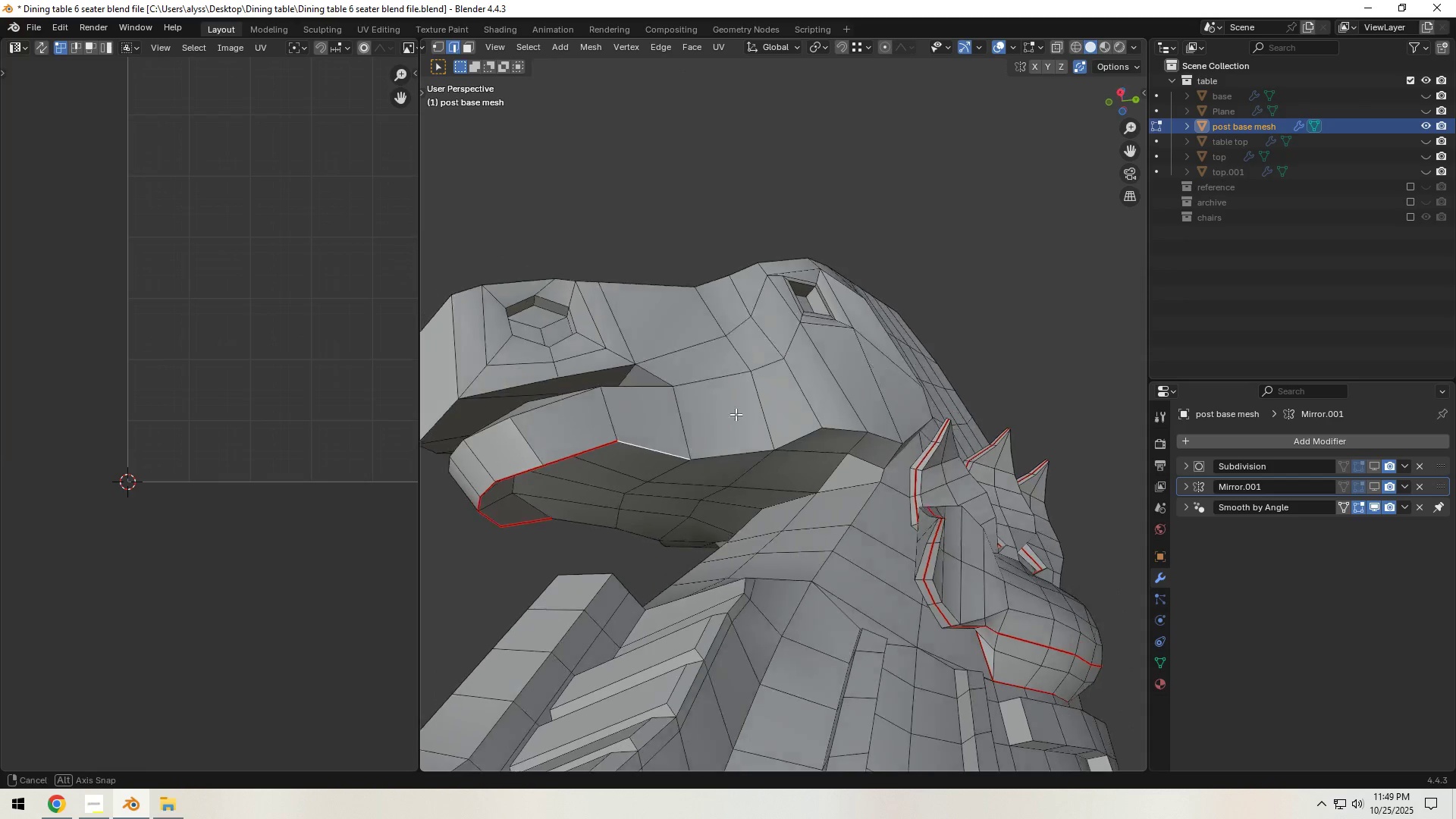 
hold_key(key=ShiftLeft, duration=1.5)
double_click([783, 447])
 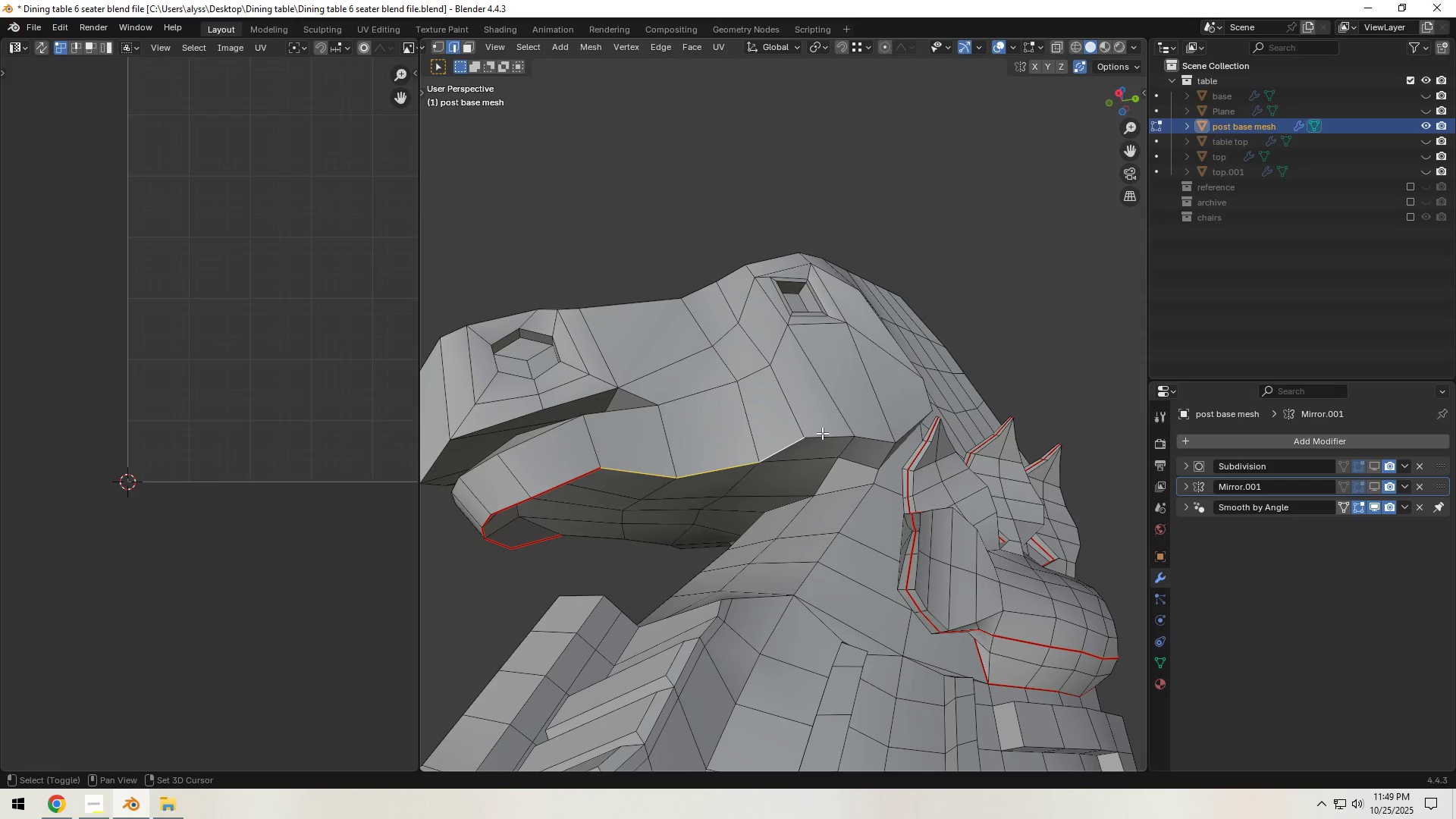 
left_click([822, 433])
 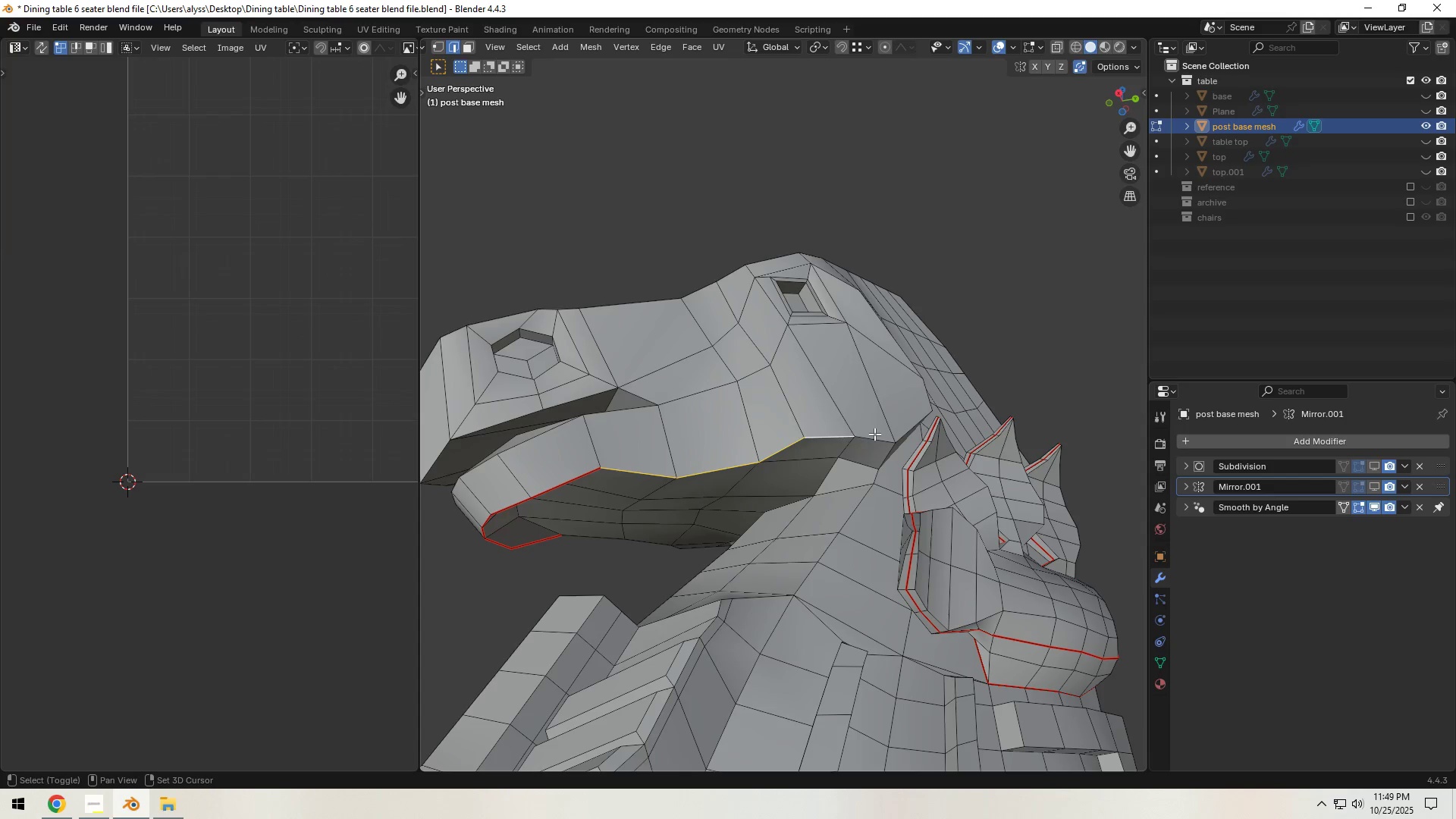 
hold_key(key=ShiftLeft, duration=1.52)
left_click([871, 438])
 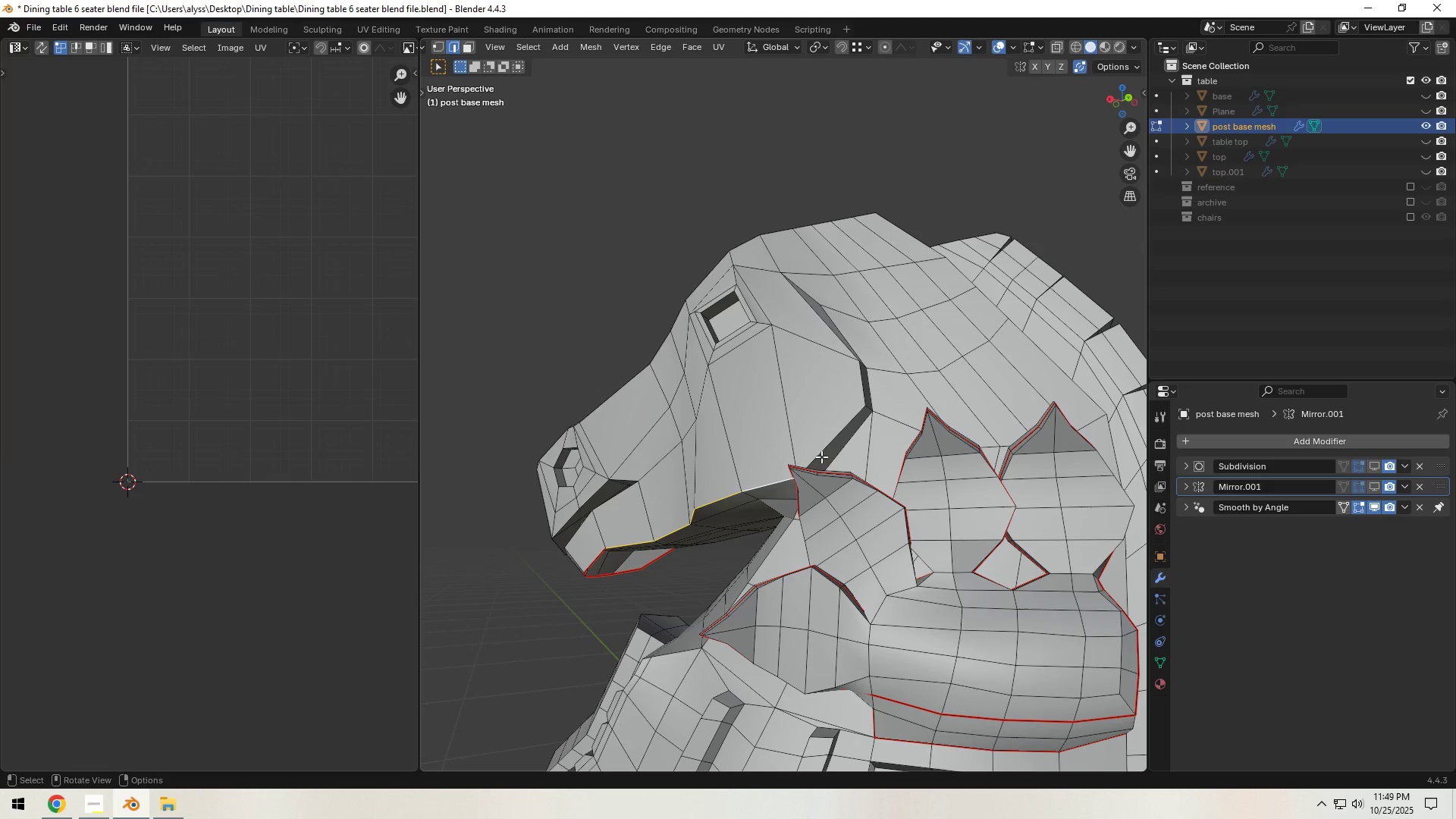 
key(Control+E)
 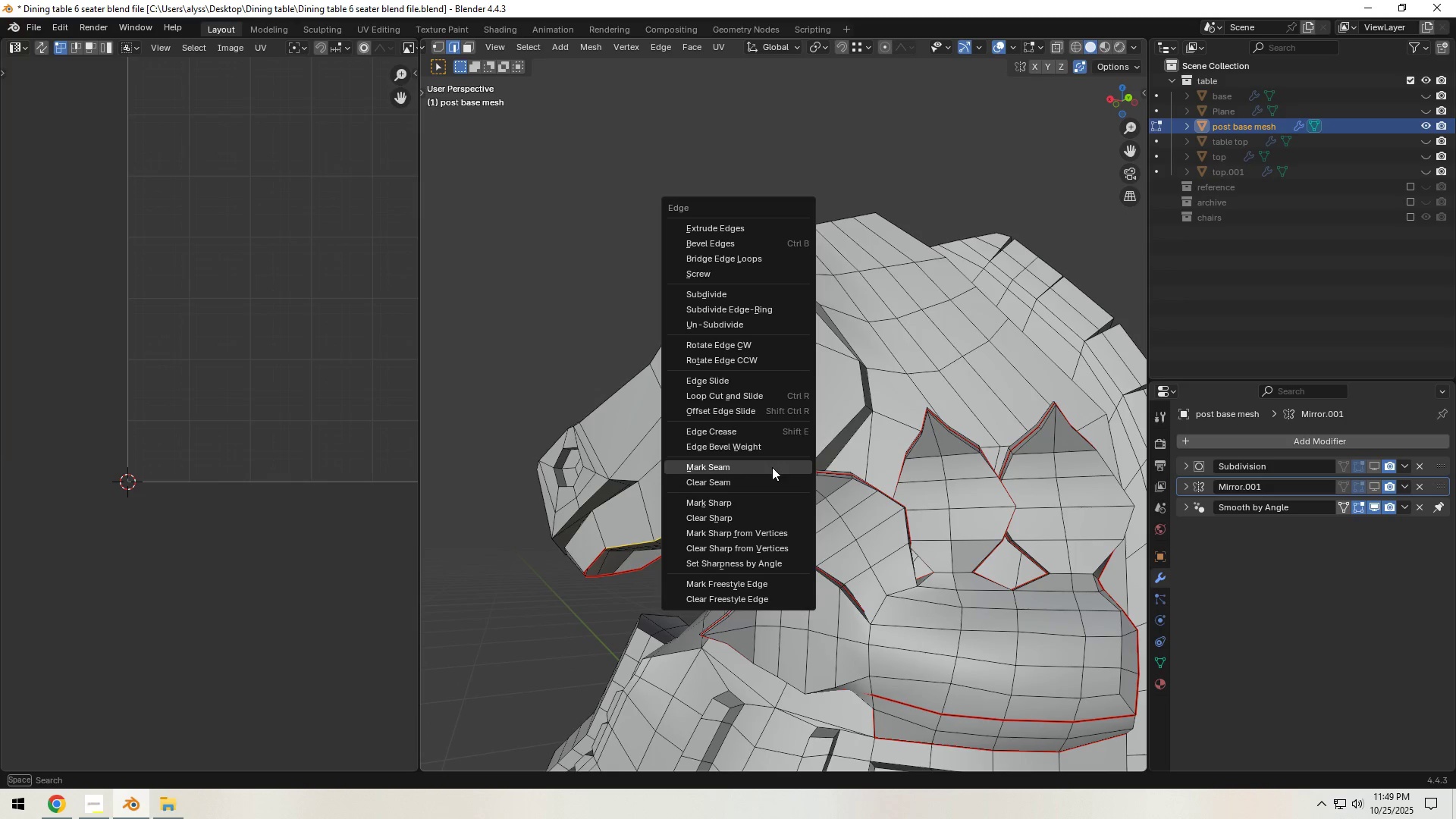 
left_click([772, 467])
 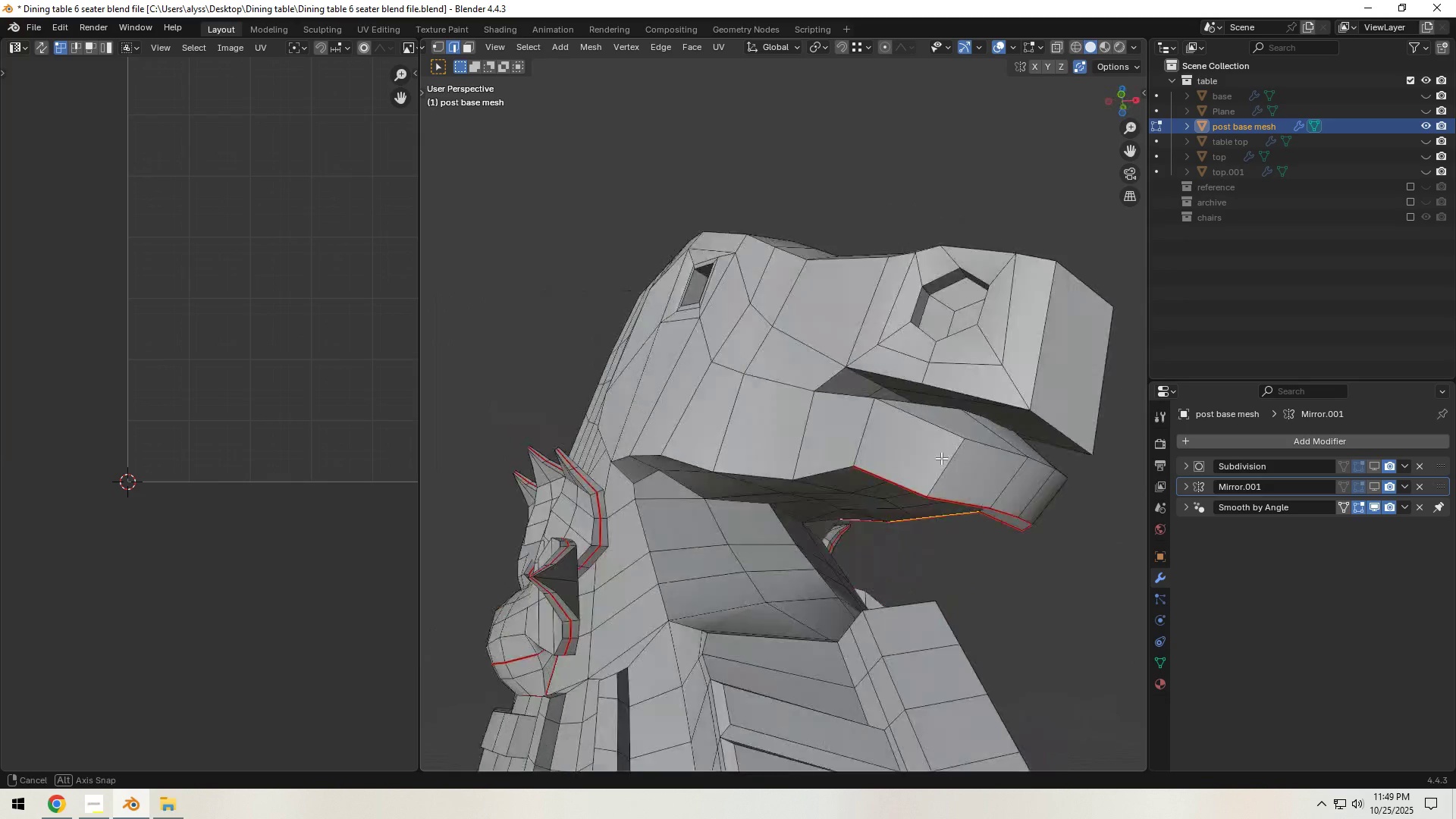 
wait(5.38)
 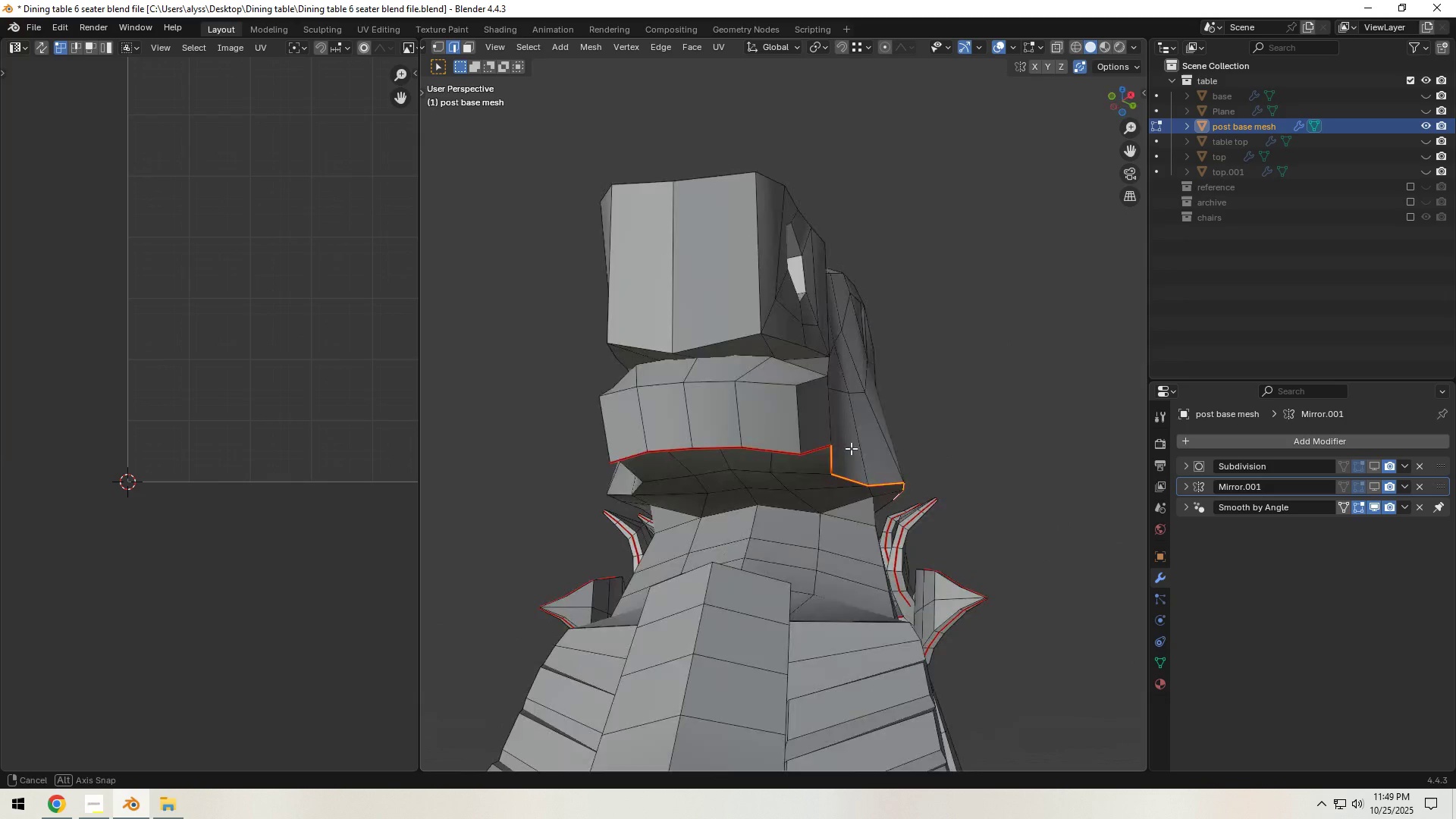 
left_click([691, 459])
 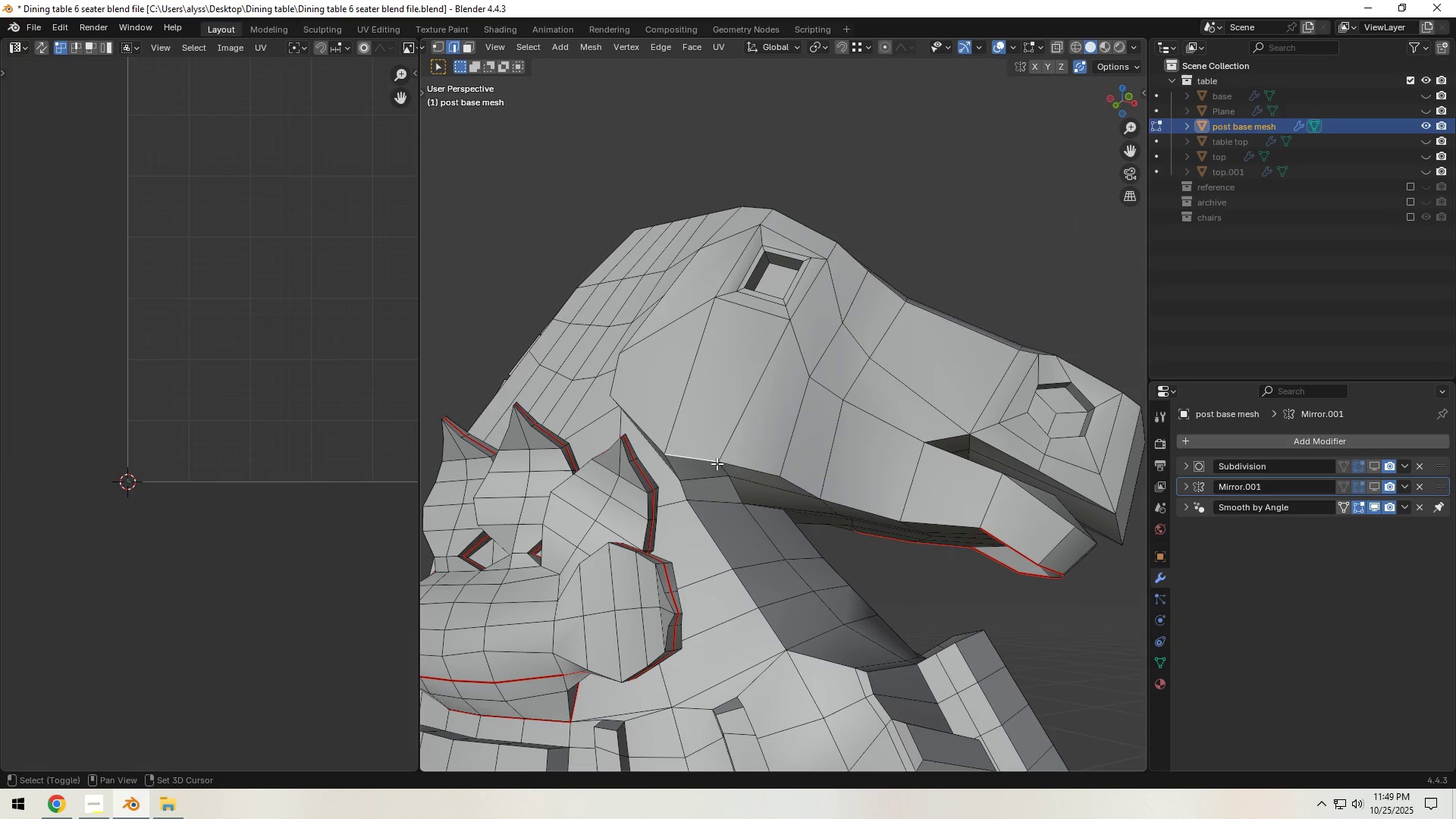 
hold_key(key=ShiftLeft, duration=1.5)
double_click([802, 485])
 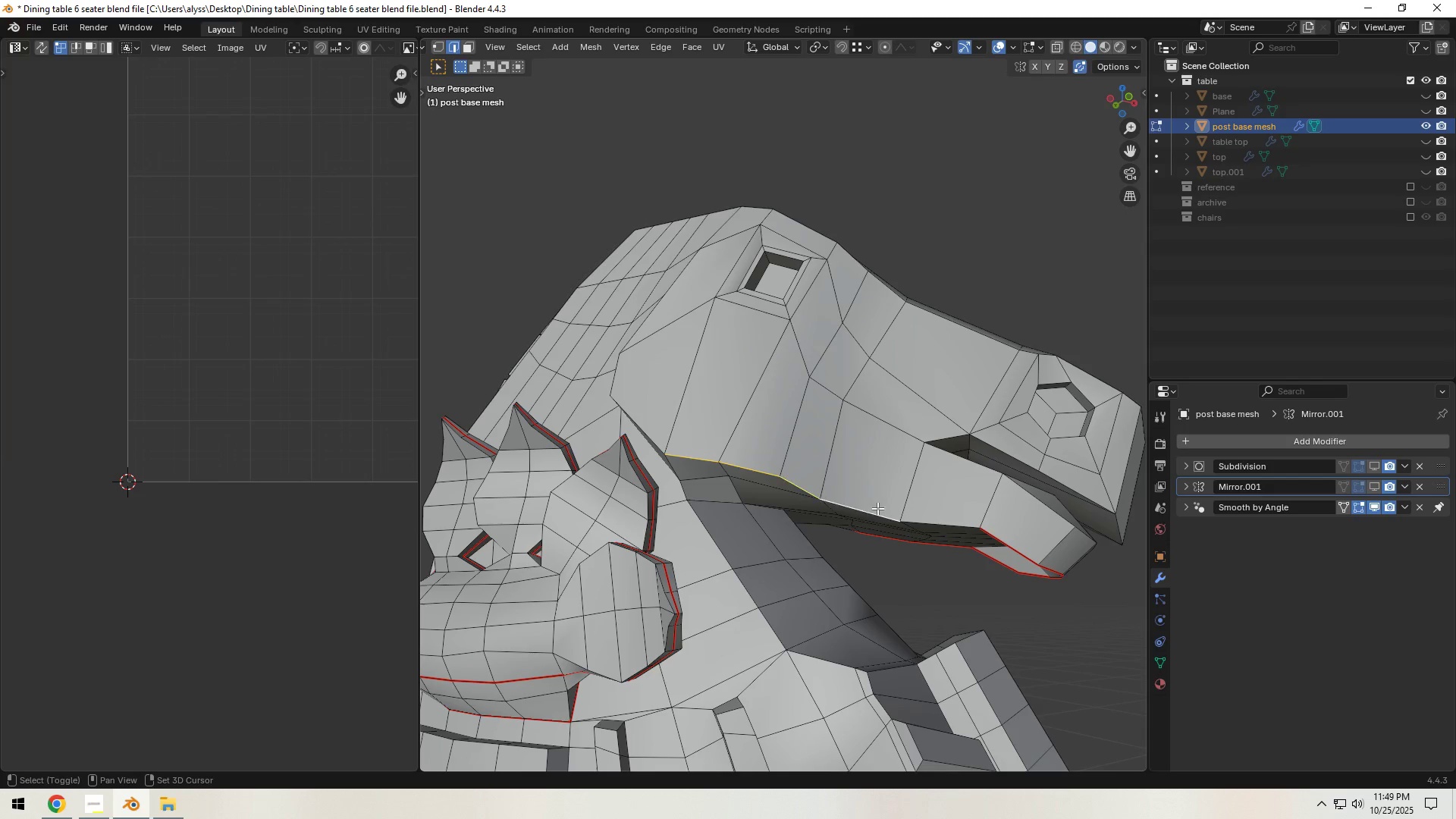 
hold_key(key=ShiftLeft, duration=0.48)
left_click([930, 516])
 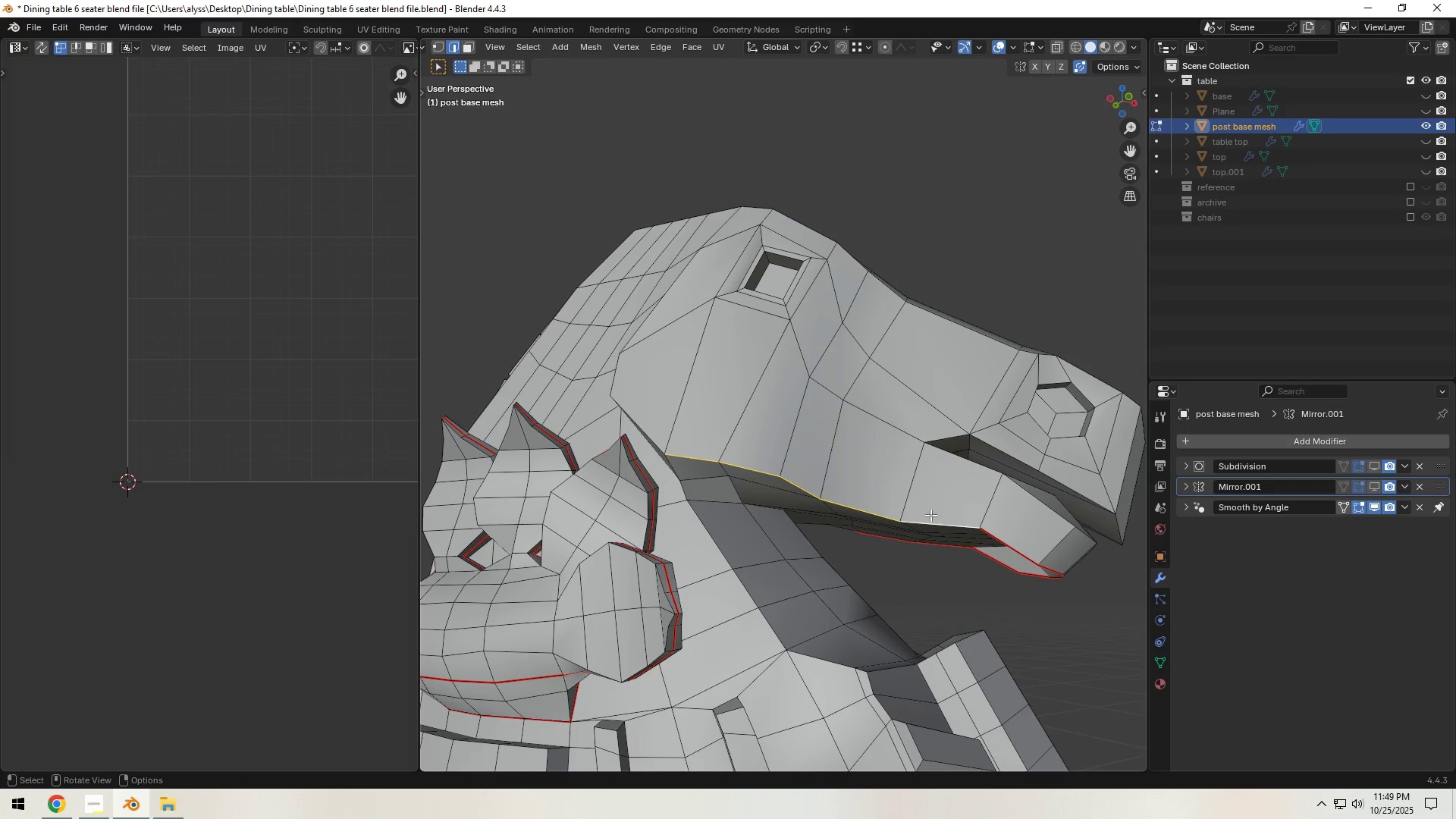 
key(Control+E)
 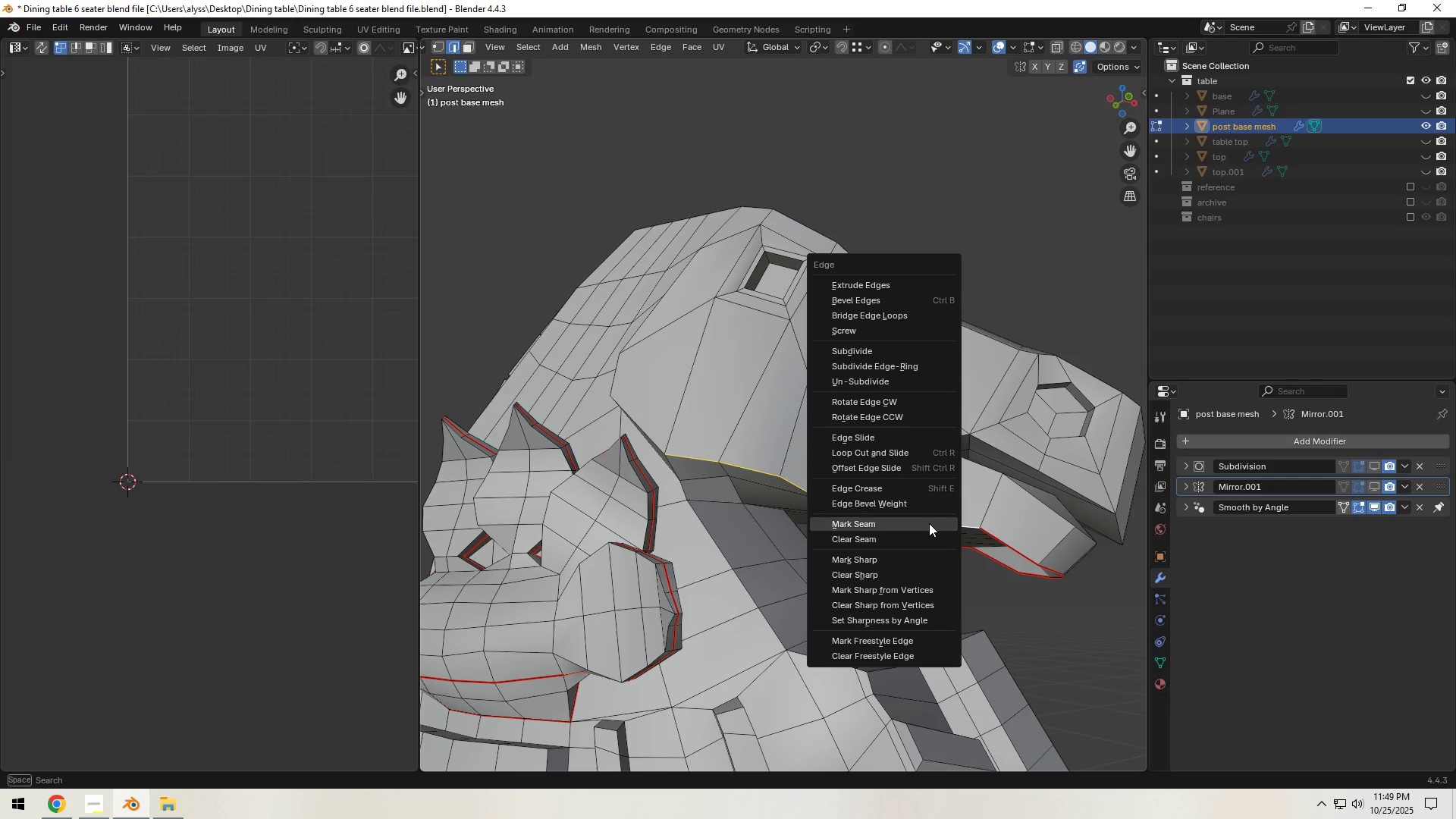 
left_click([929, 523])
 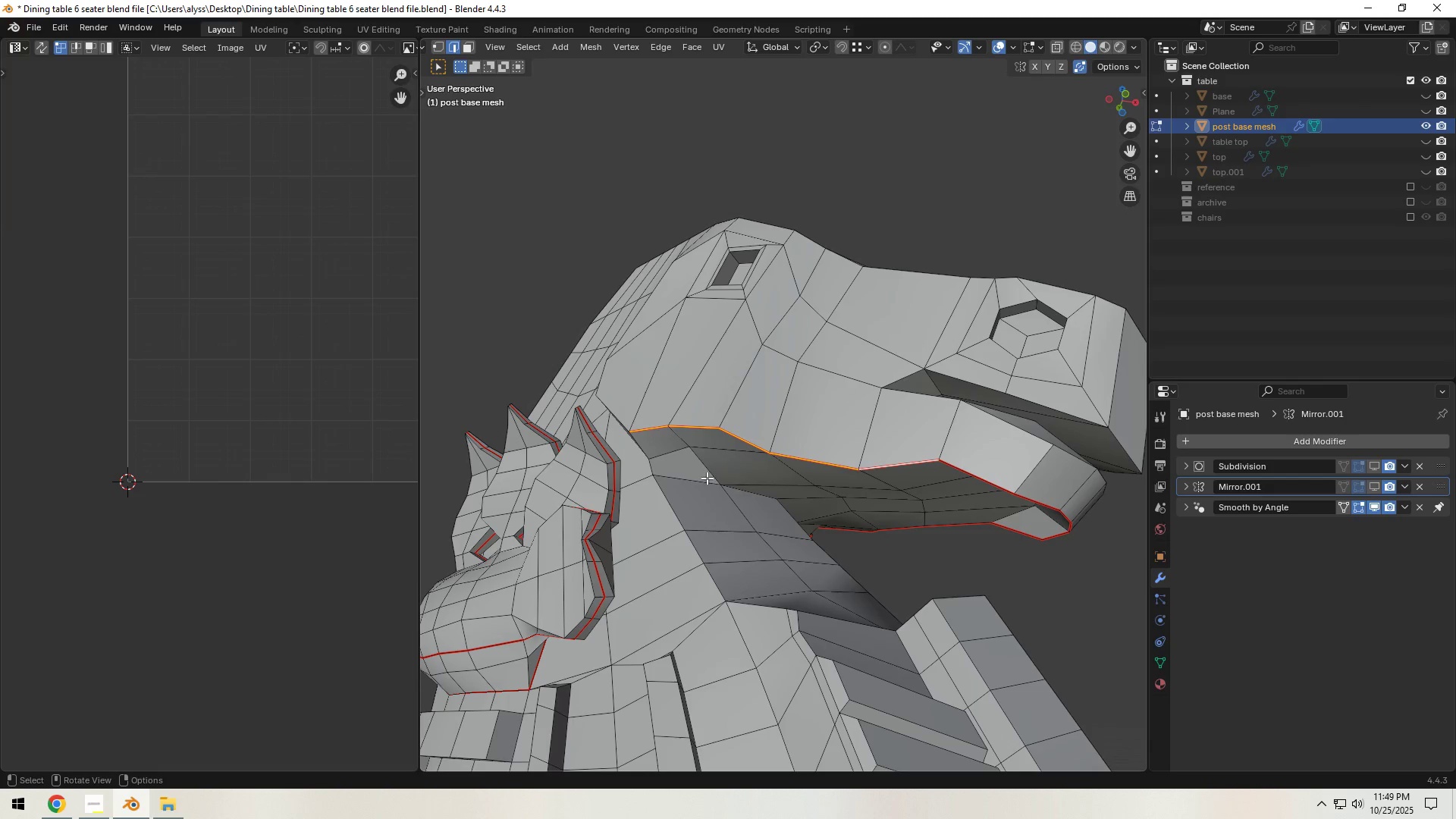 
left_click([640, 448])
 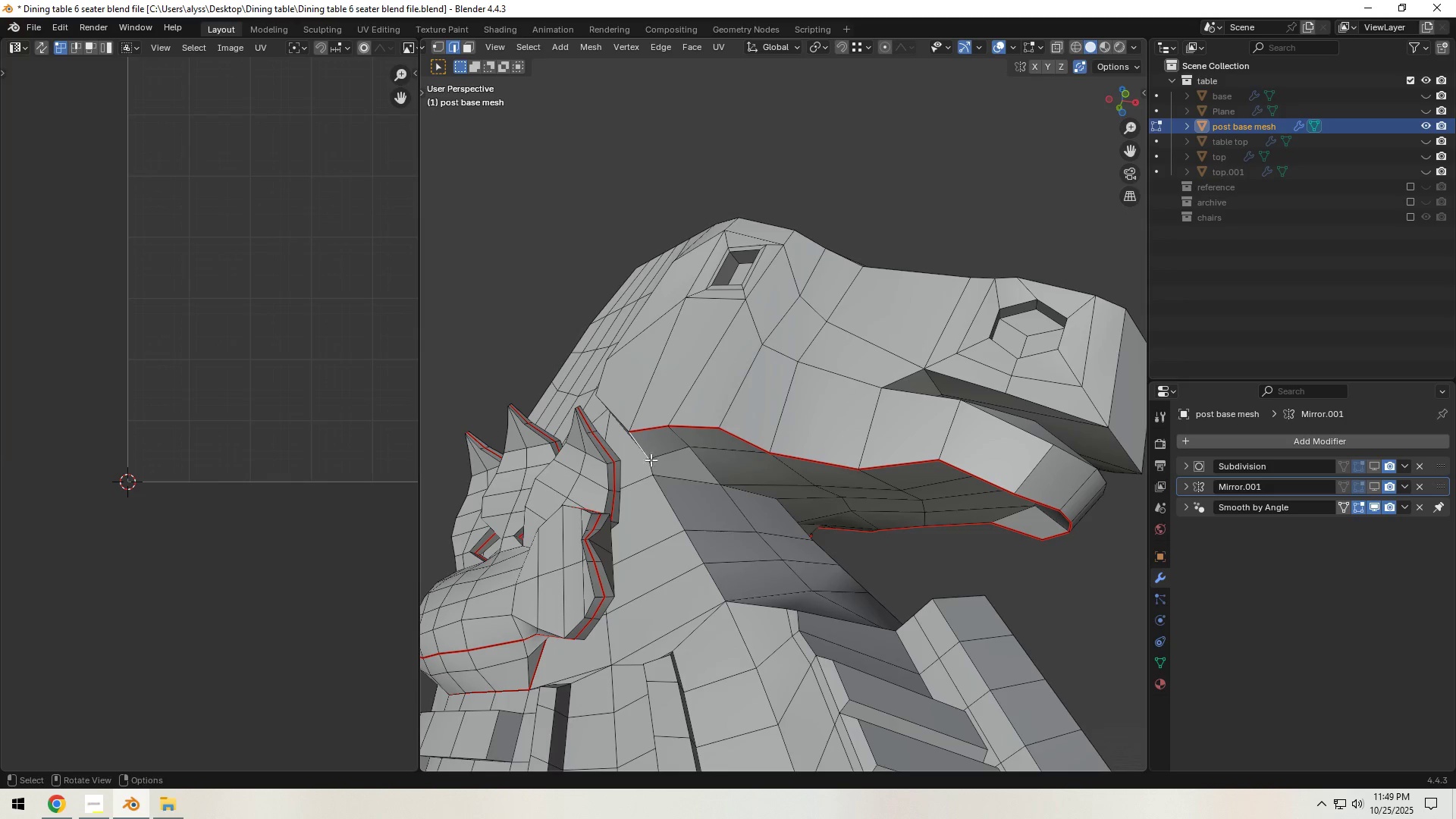 
hold_key(key=ShiftLeft, duration=1.52)
double_click([651, 466])
 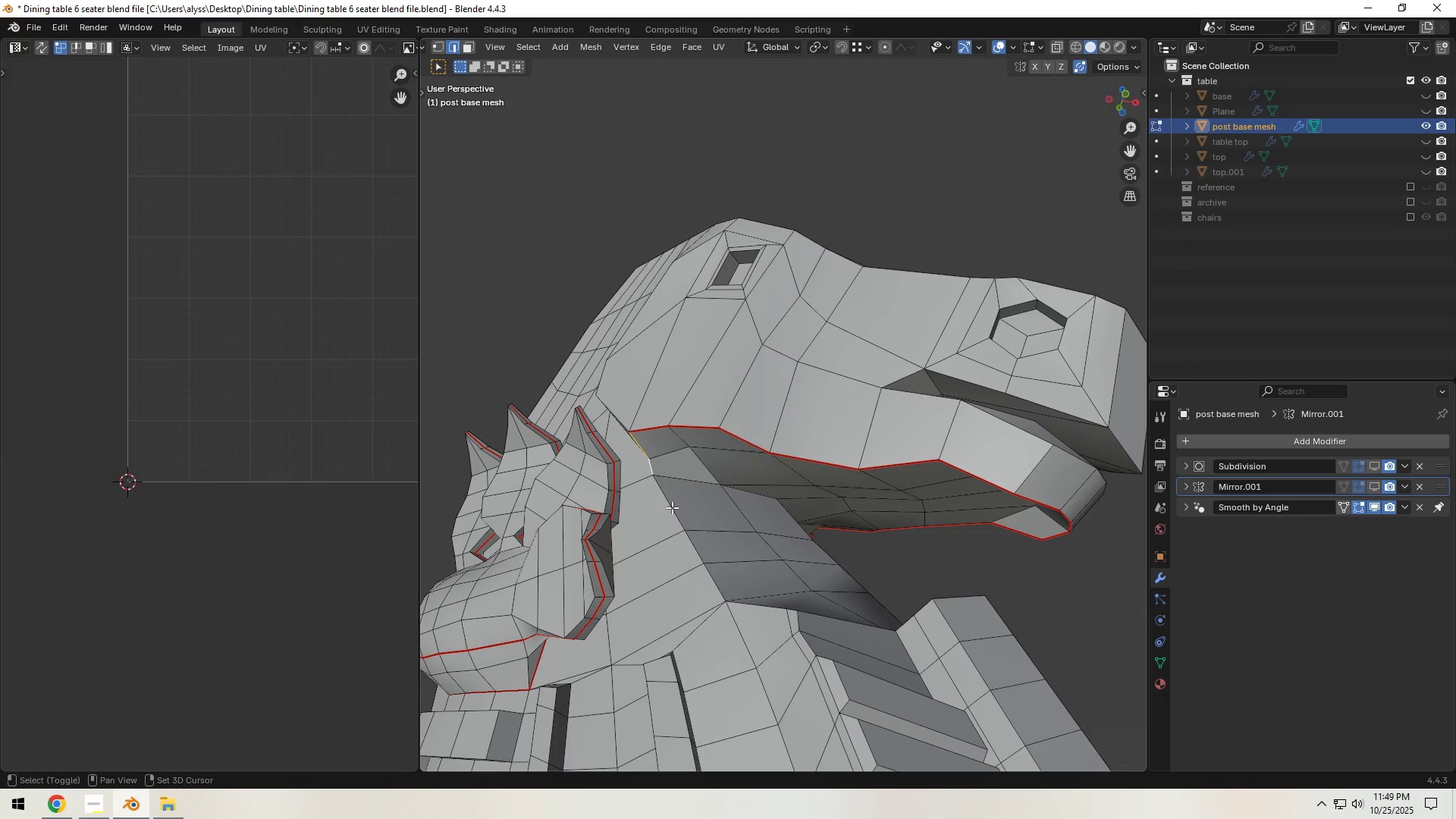 
hold_key(key=ShiftLeft, duration=1.52)
left_click([673, 506])
 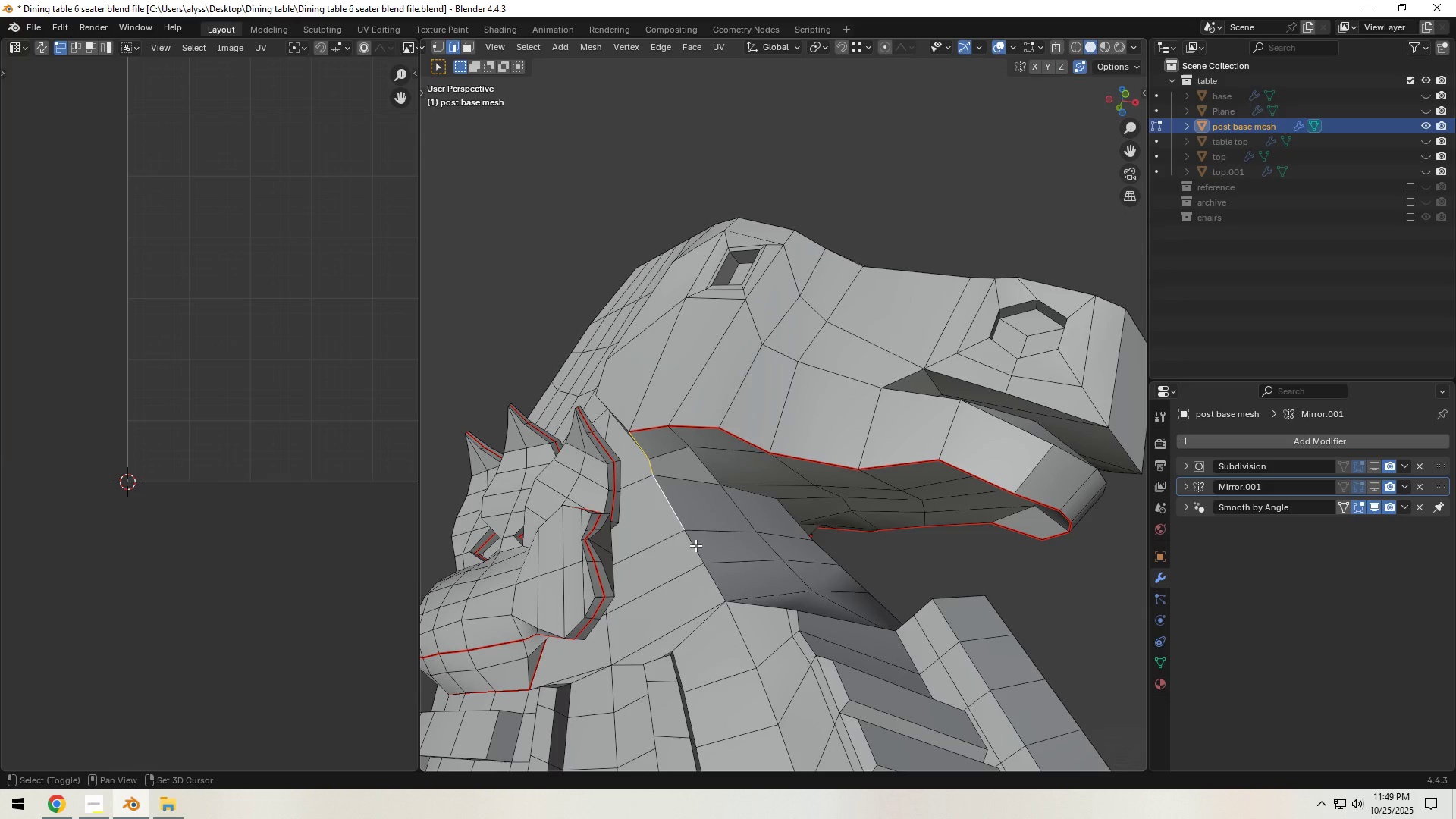 
left_click([695, 545])
 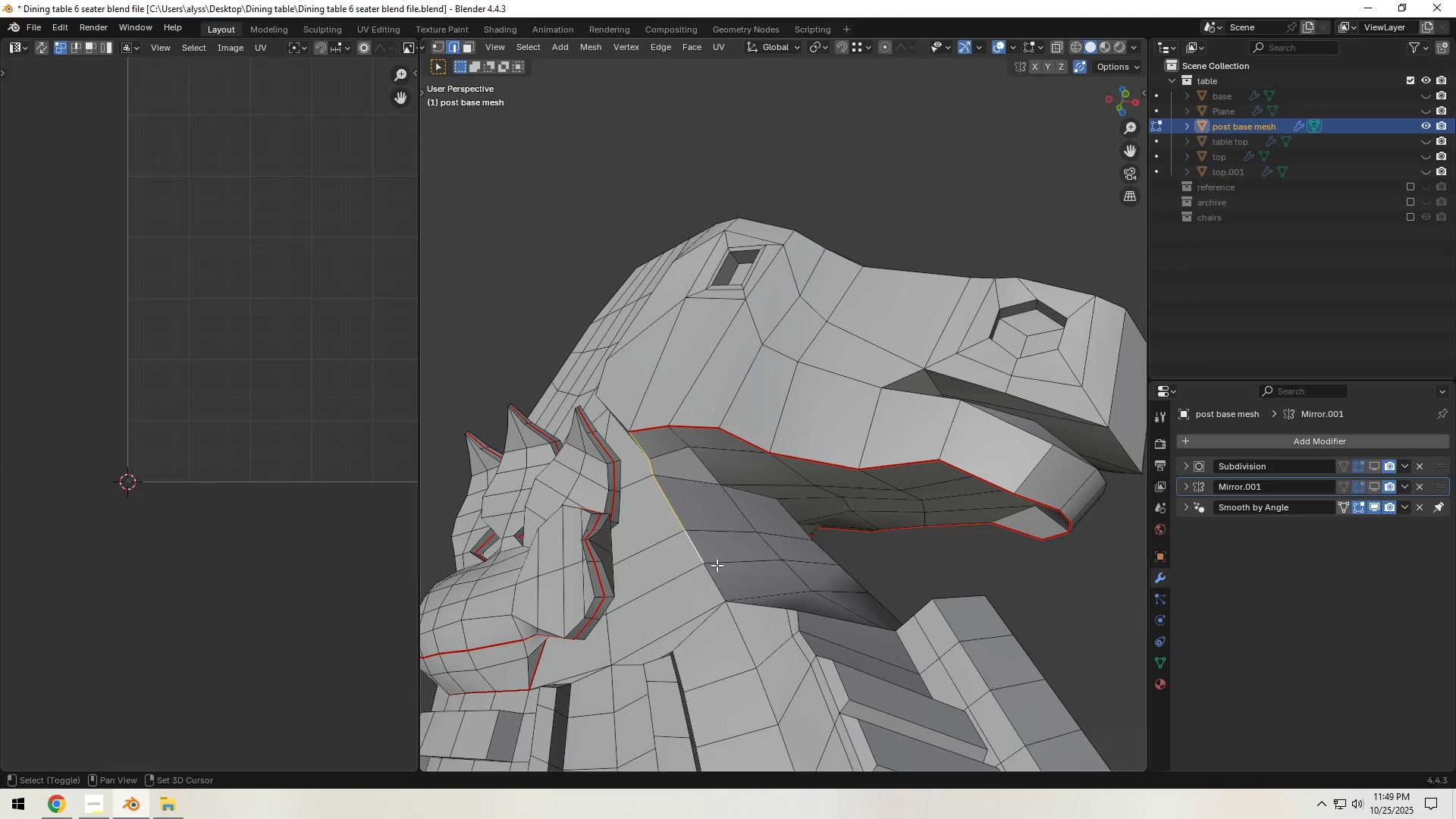 
hold_key(key=ShiftLeft, duration=0.41)
left_click([714, 576])
 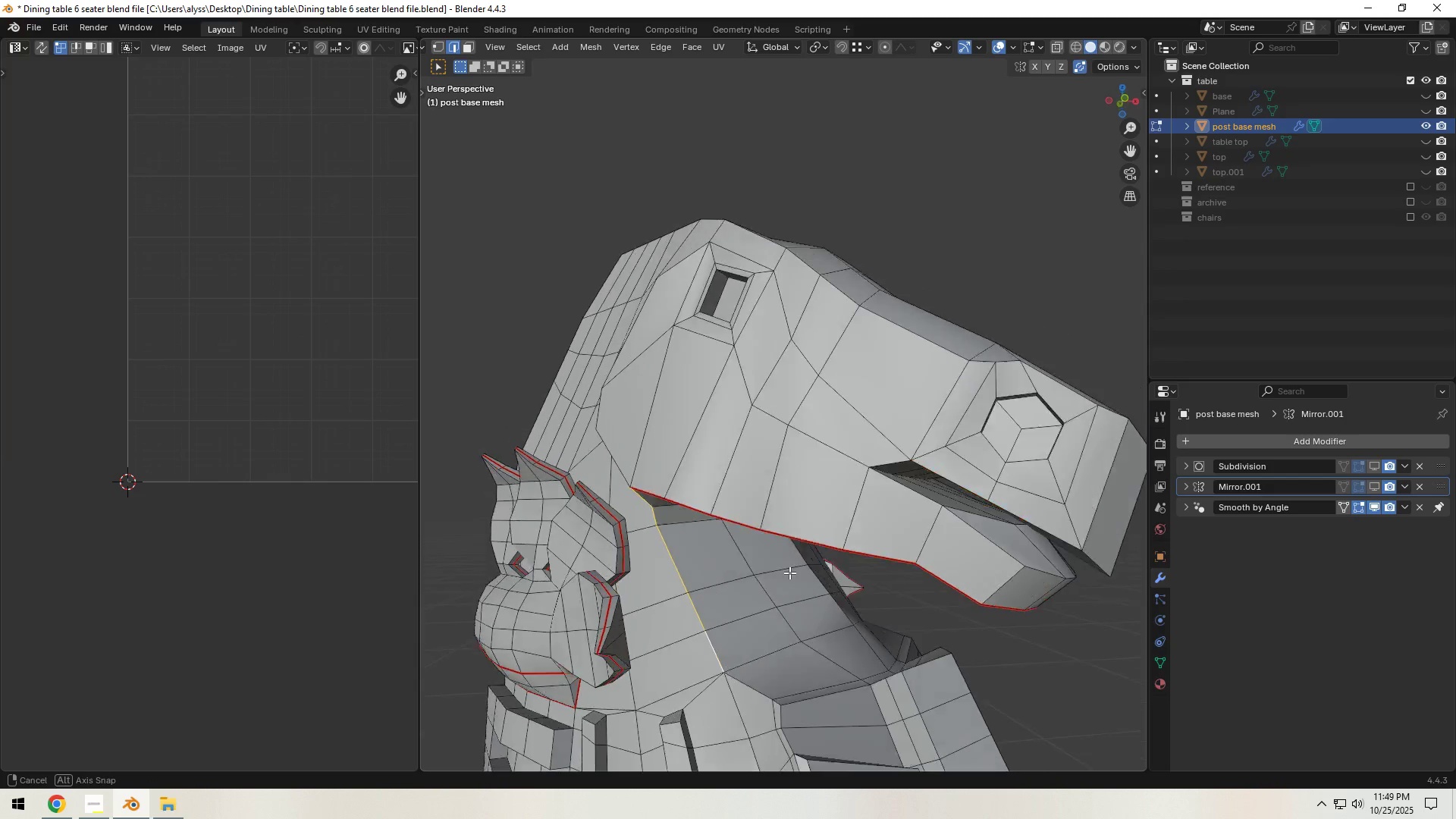 
hold_key(key=ShiftLeft, duration=0.61)
 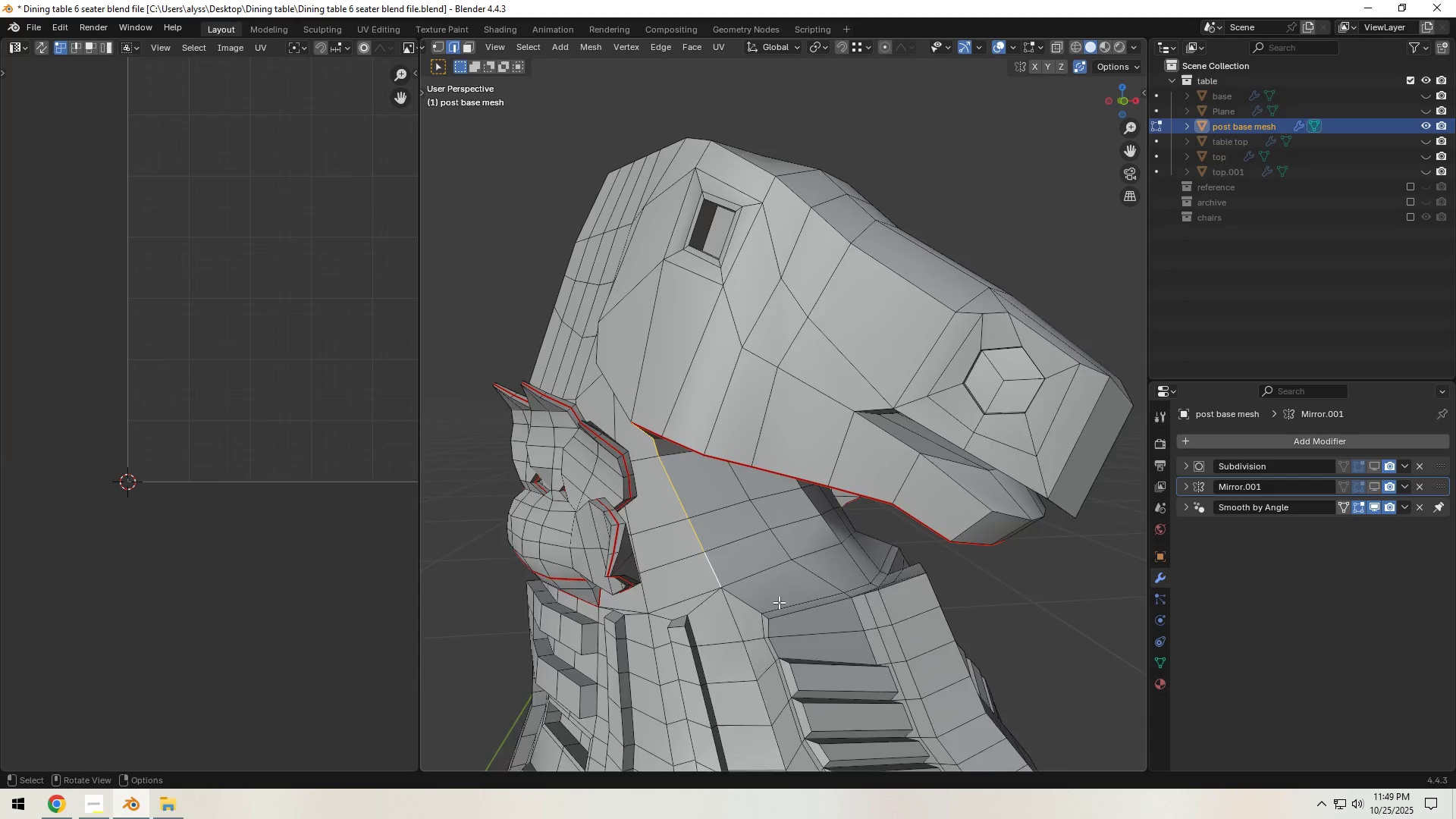 
scroll: coordinate [779, 602], scroll_direction: up, amount: 1.0
 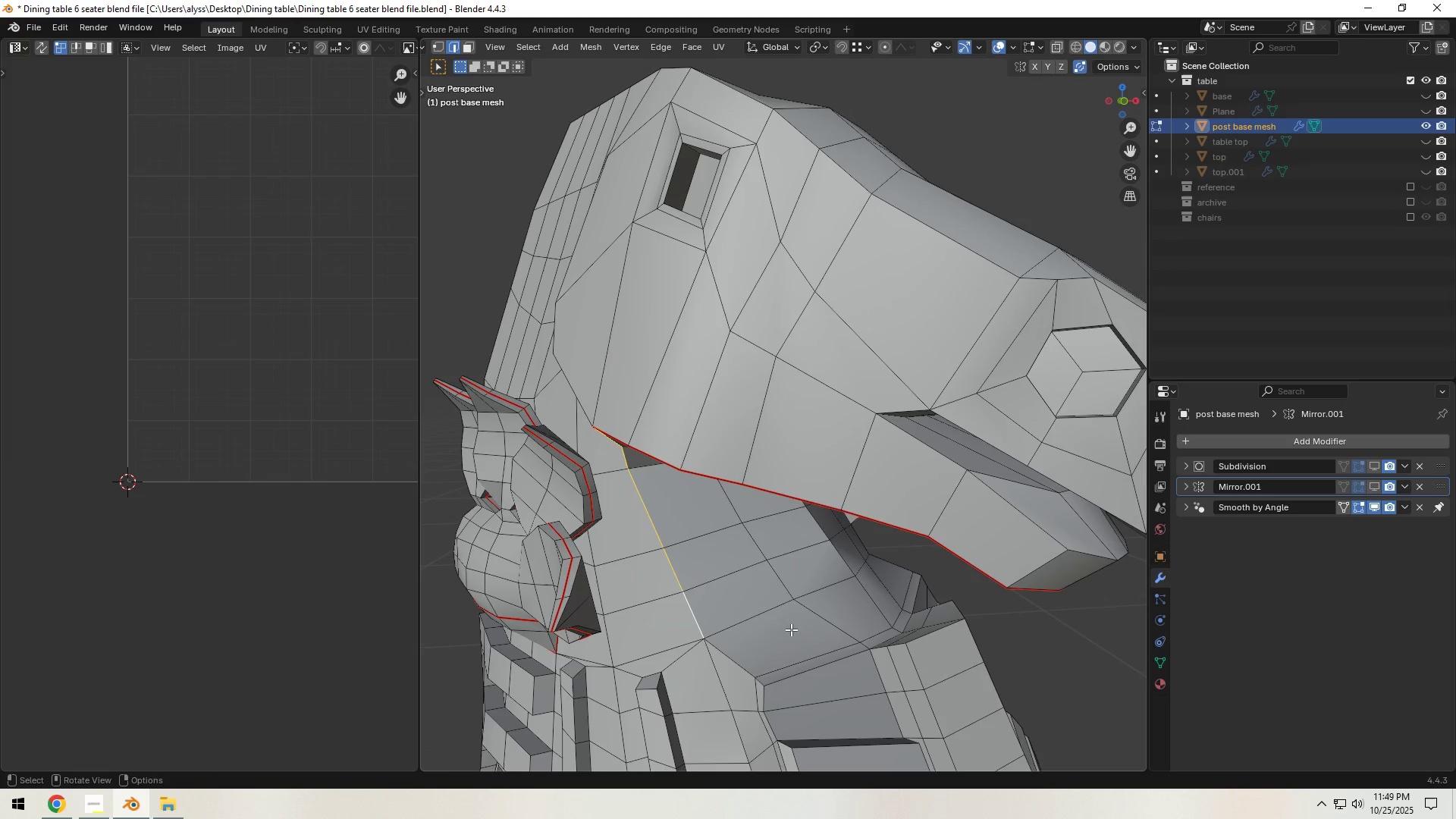 
hold_key(key=ShiftLeft, duration=0.39)
 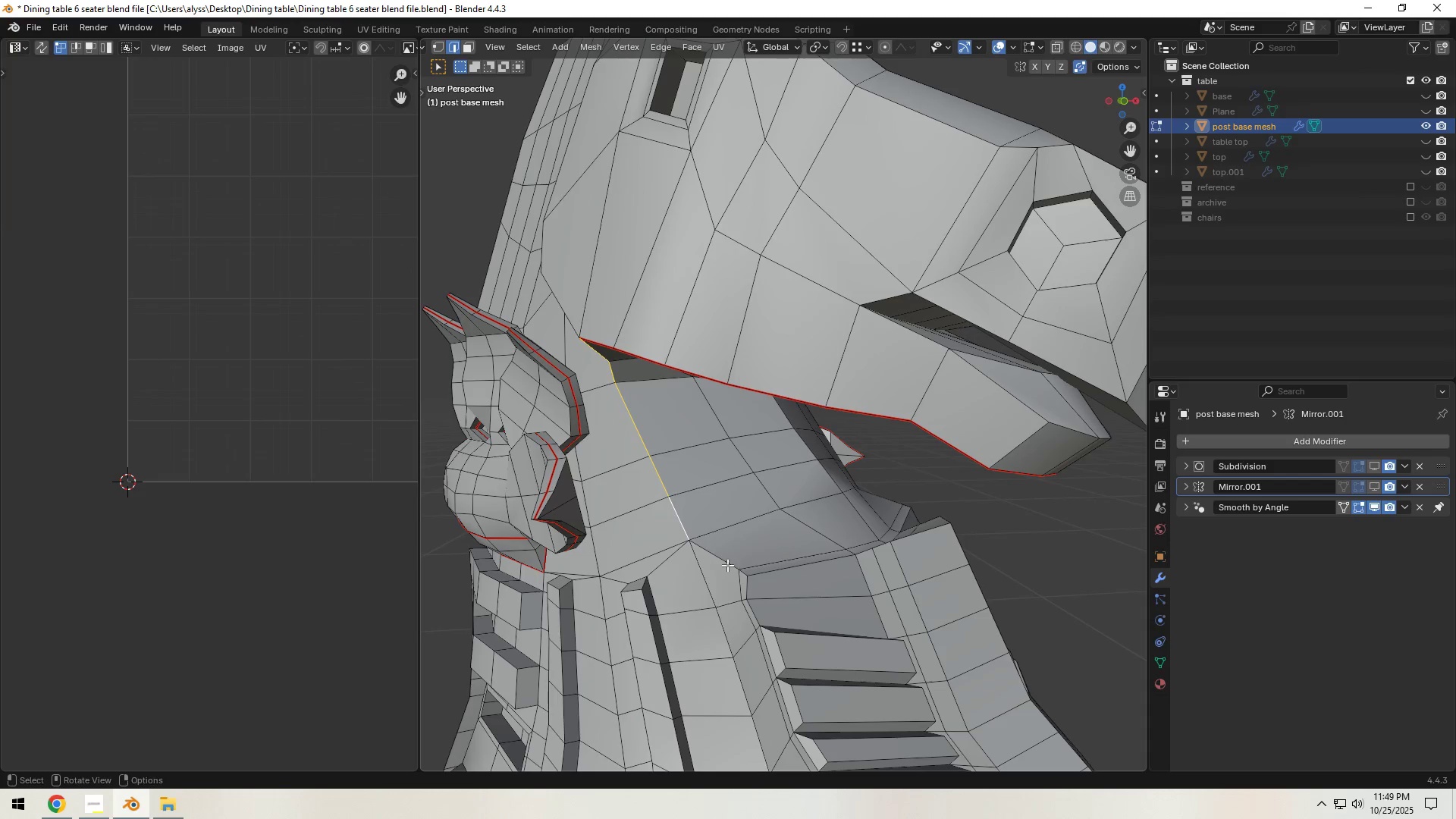 
hold_key(key=ShiftLeft, duration=1.53)
left_click([720, 560])
 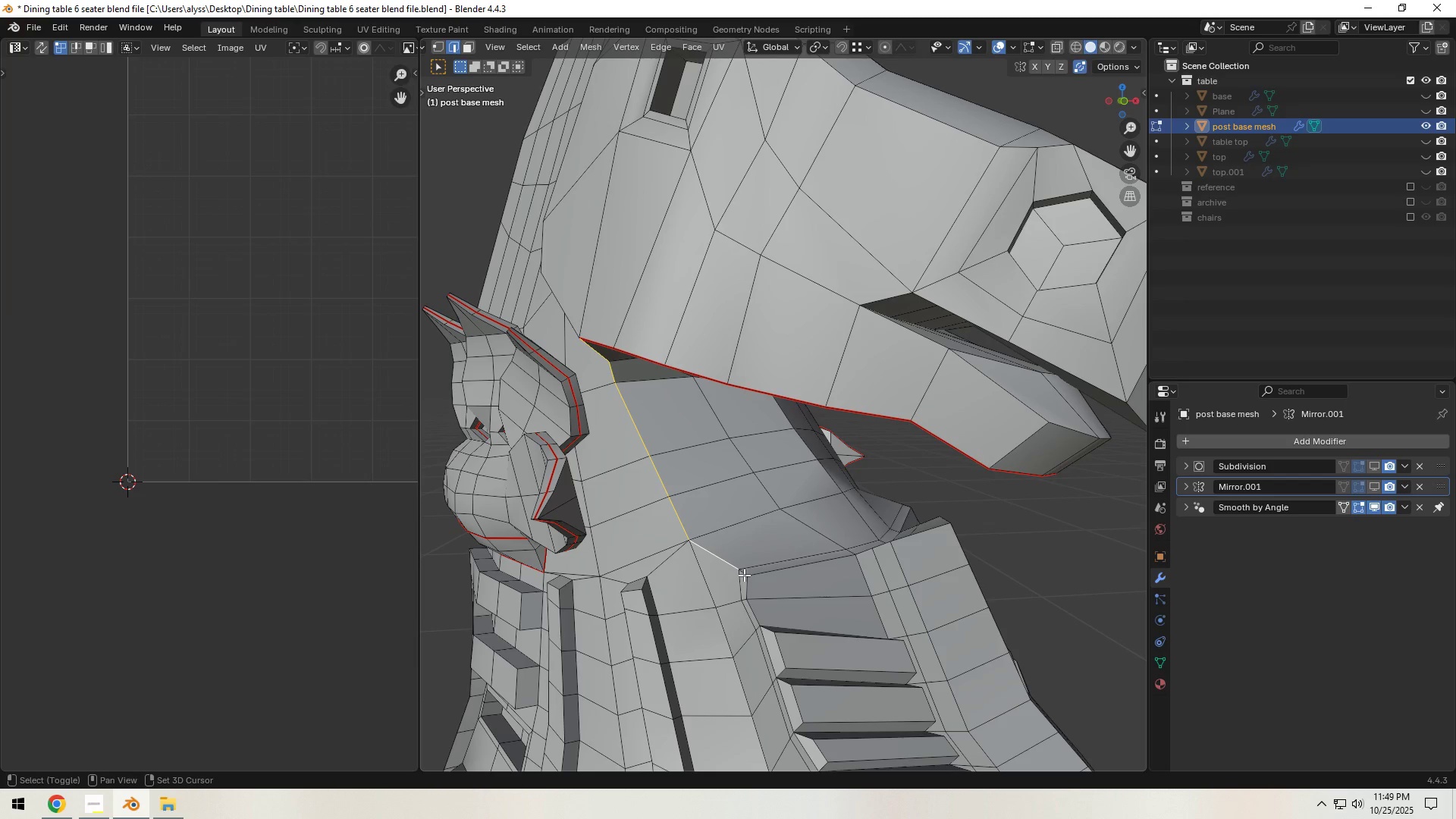 
hold_key(key=ShiftLeft, duration=1.1)
left_click([744, 573])
 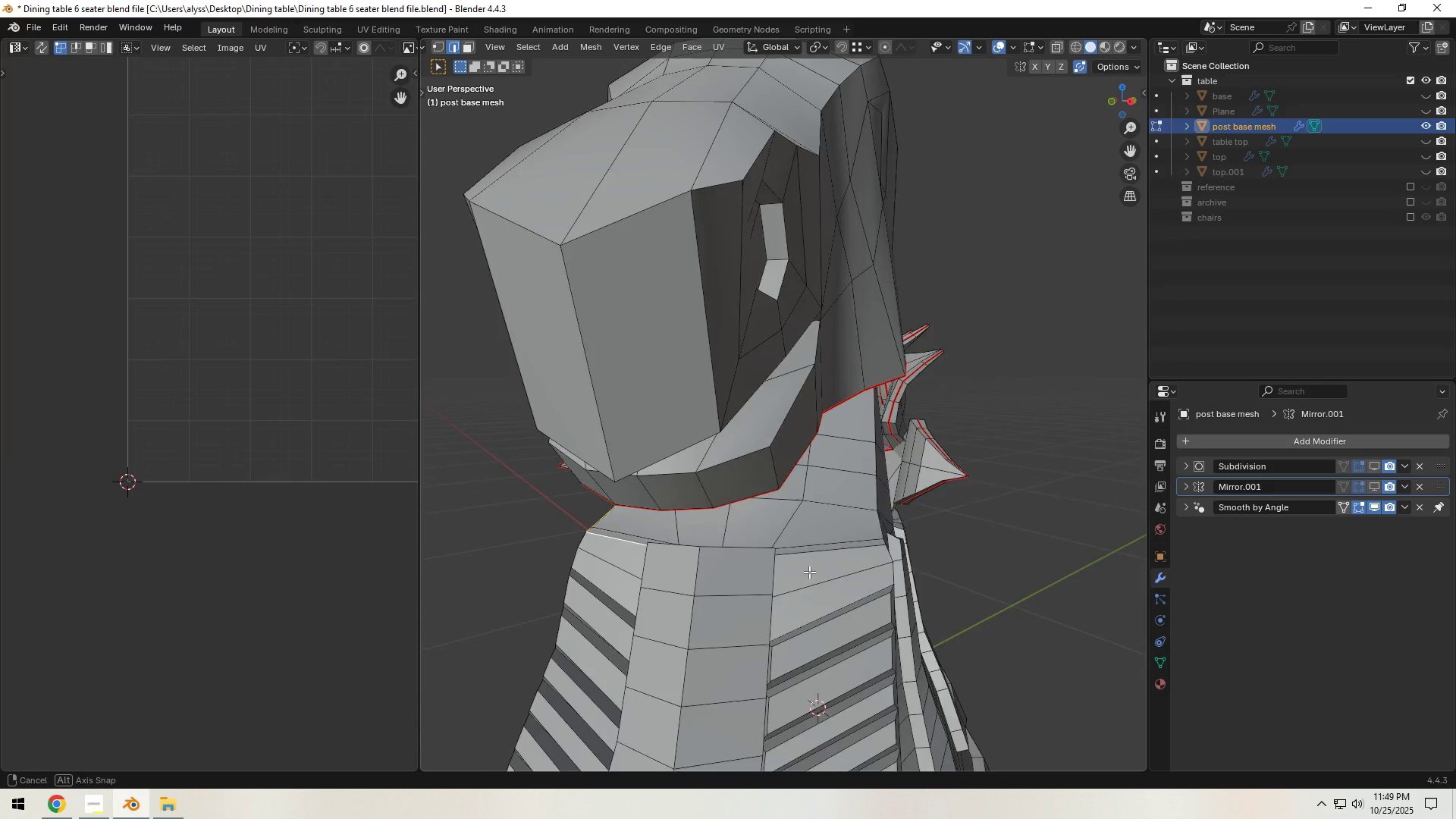 
hold_key(key=ControlLeft, duration=1.5)
left_click([768, 565])
 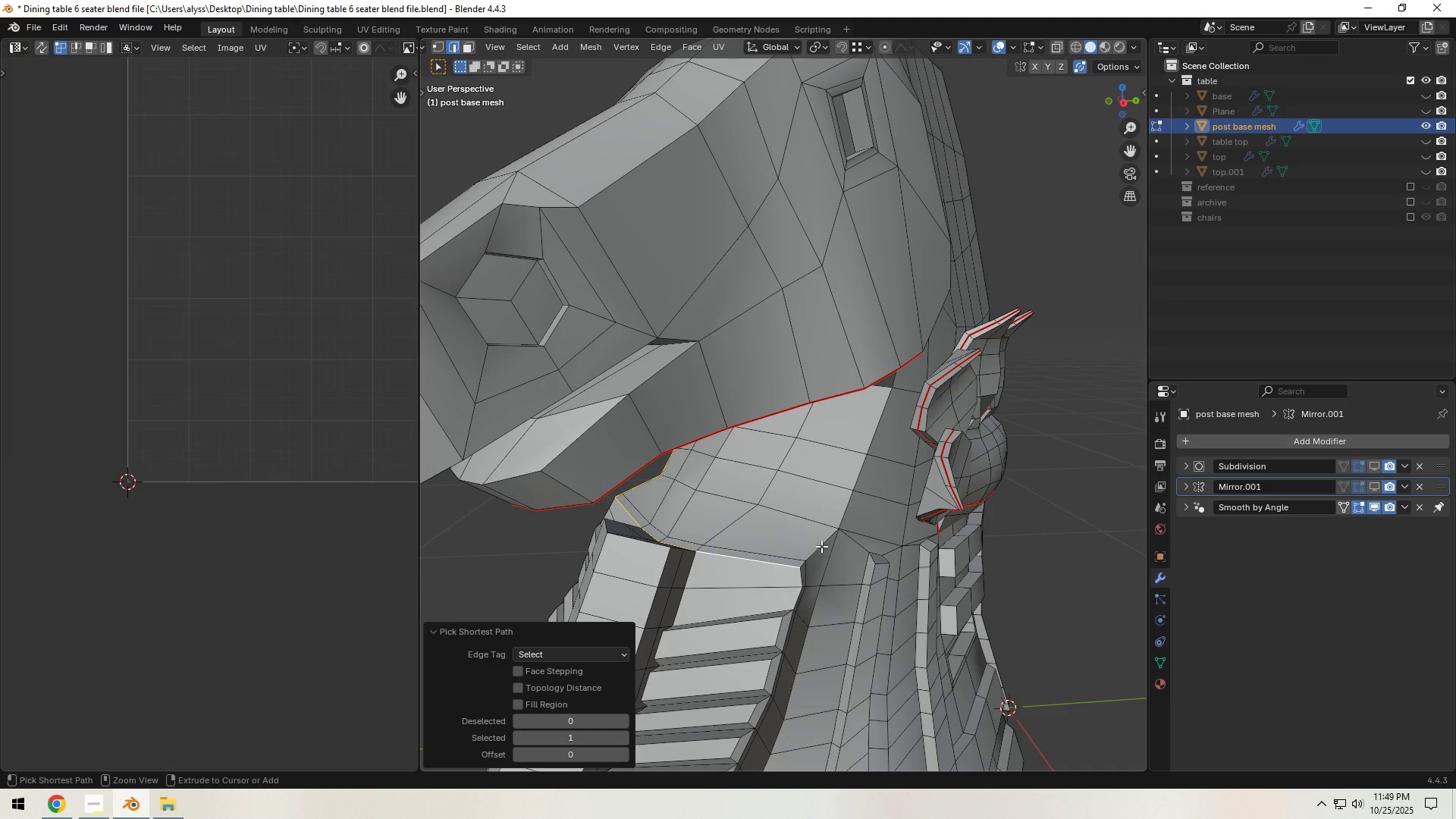 
left_click([821, 545])
 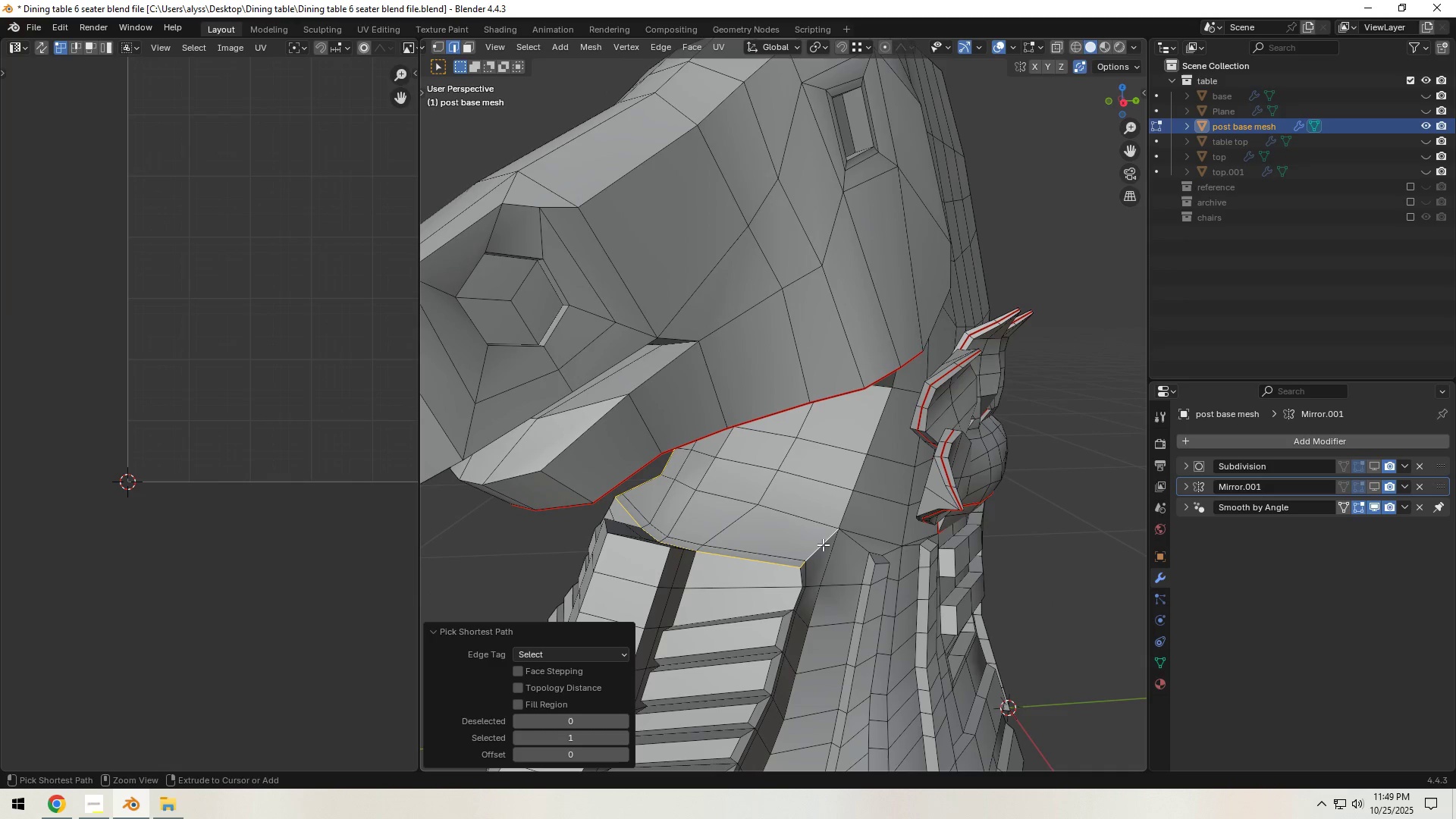 
key(Control+ControlLeft)
 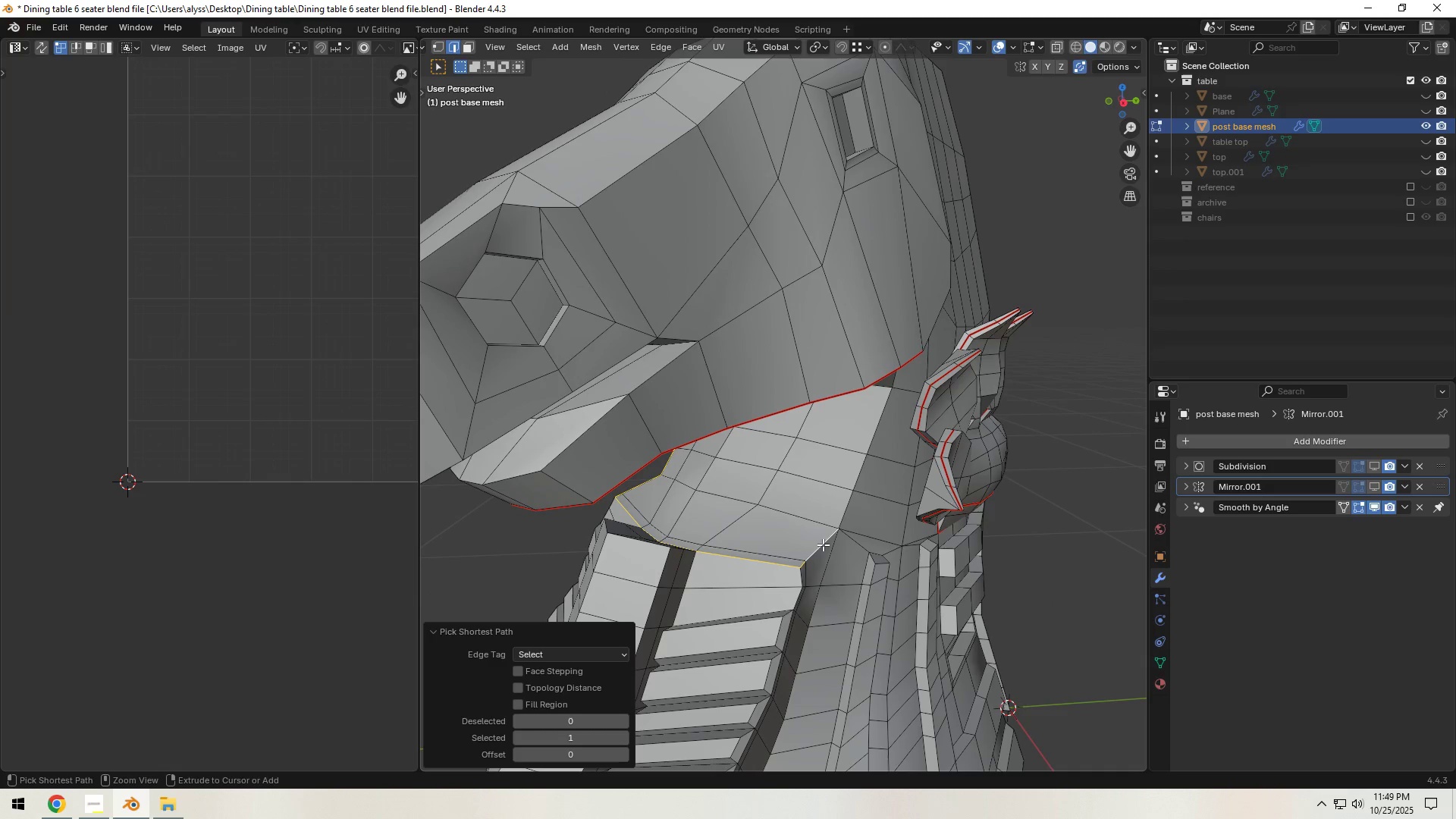 
key(Control+ControlLeft)
 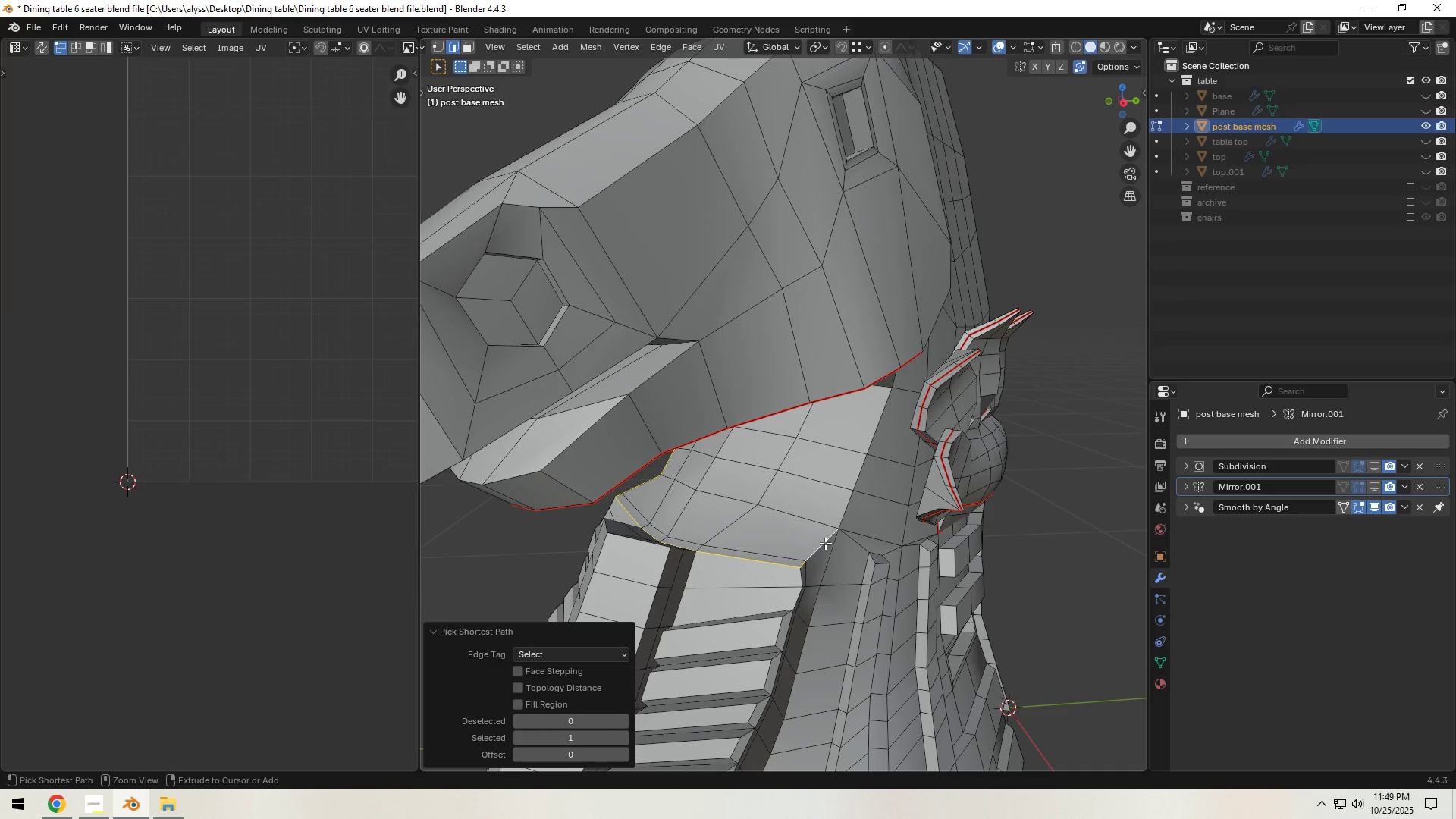 
key(Control+ControlLeft)
 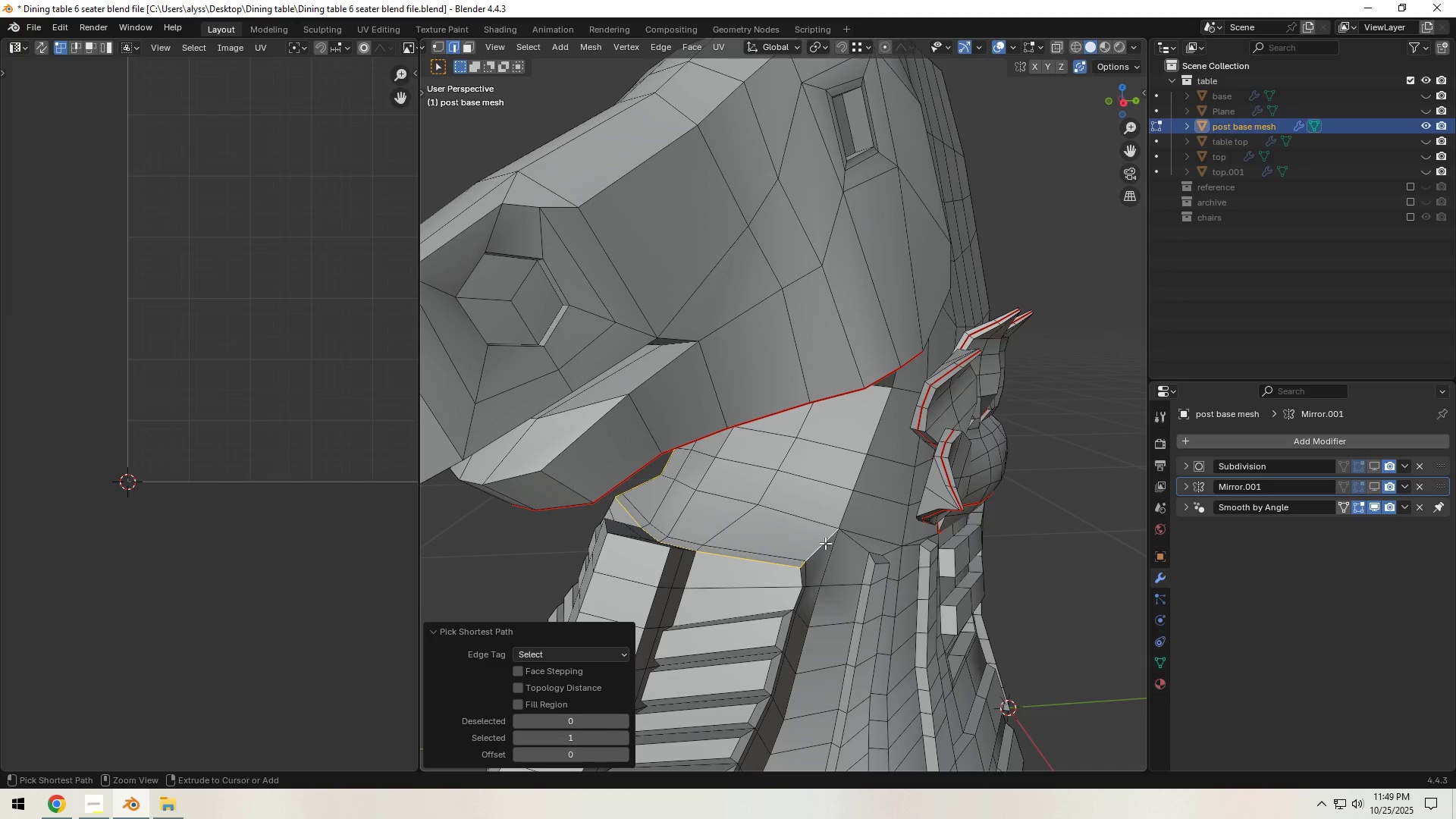 
key(Control+ControlLeft)
 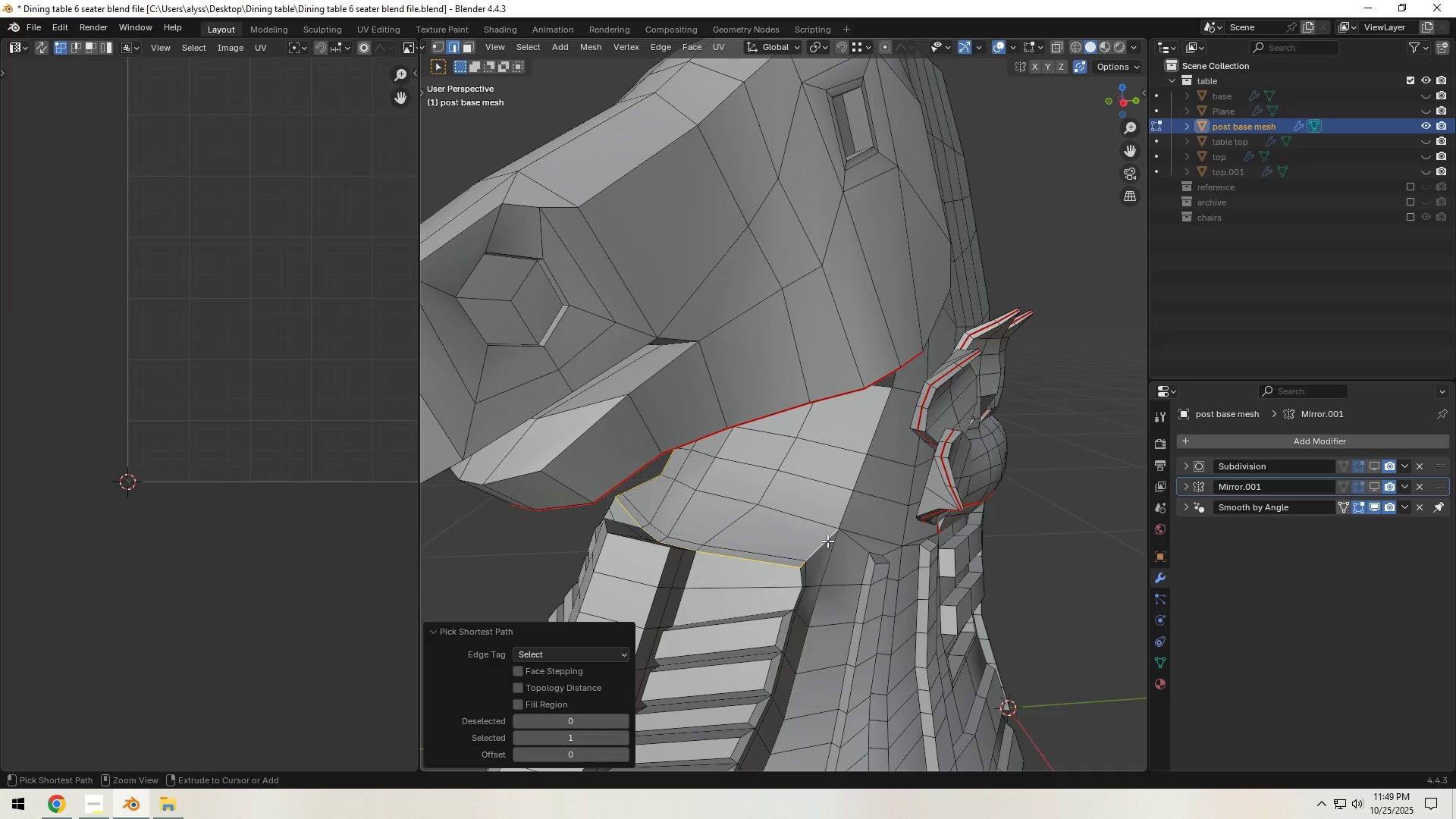 
key(Control+ControlLeft)
 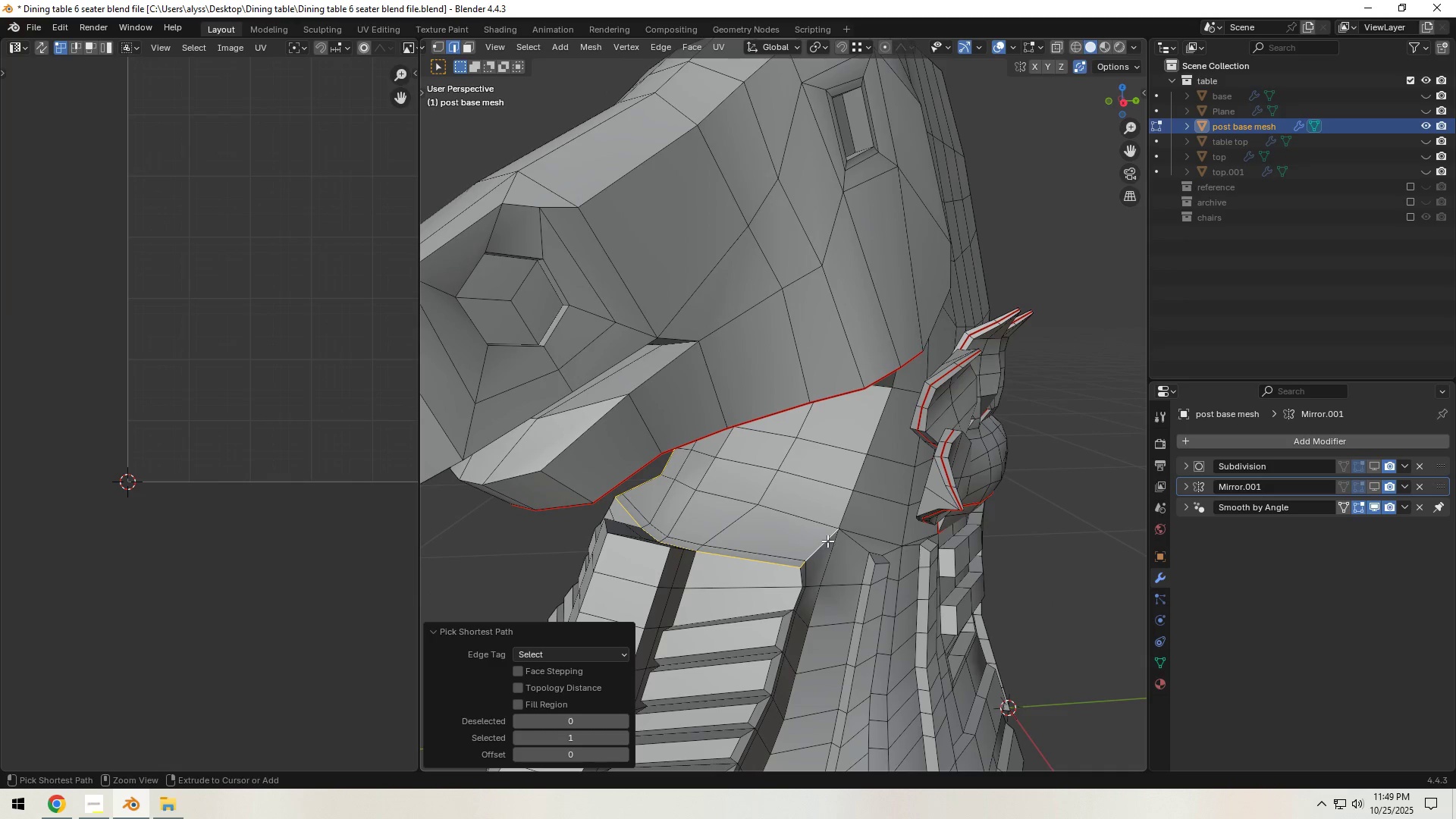 
key(Control+ControlLeft)
 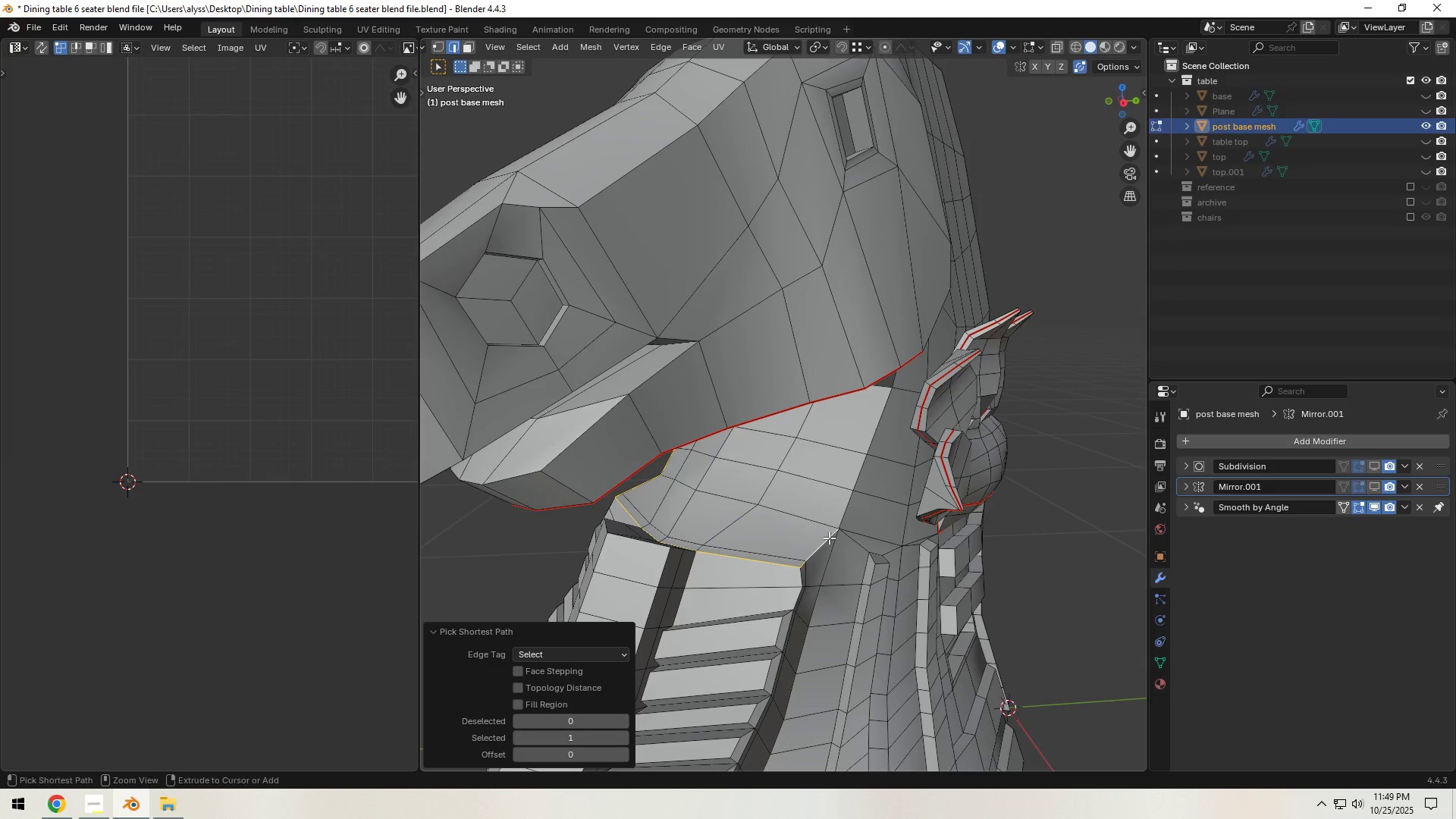 
key(Control+ControlLeft)
 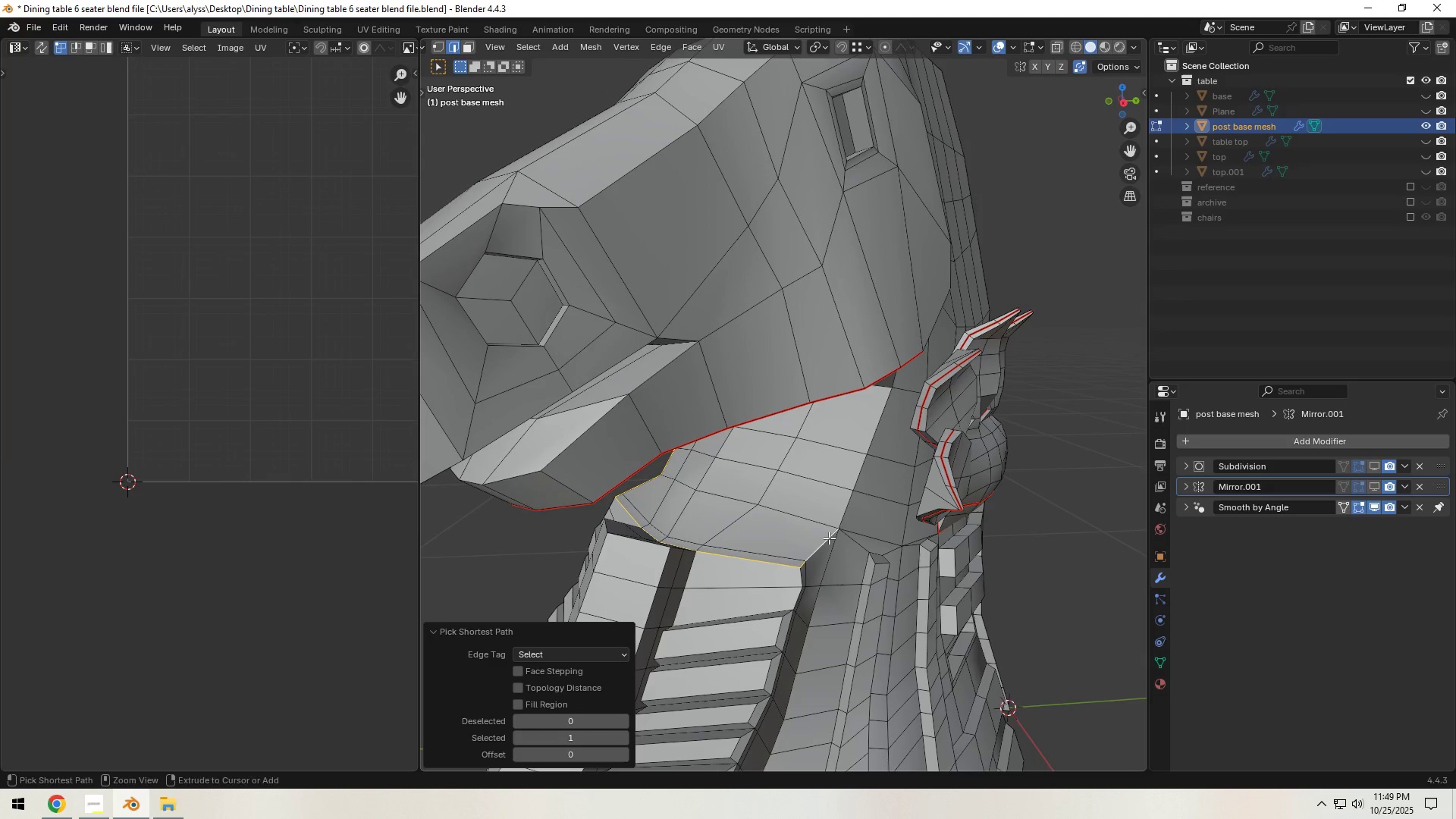 
key(Control+ControlLeft)
 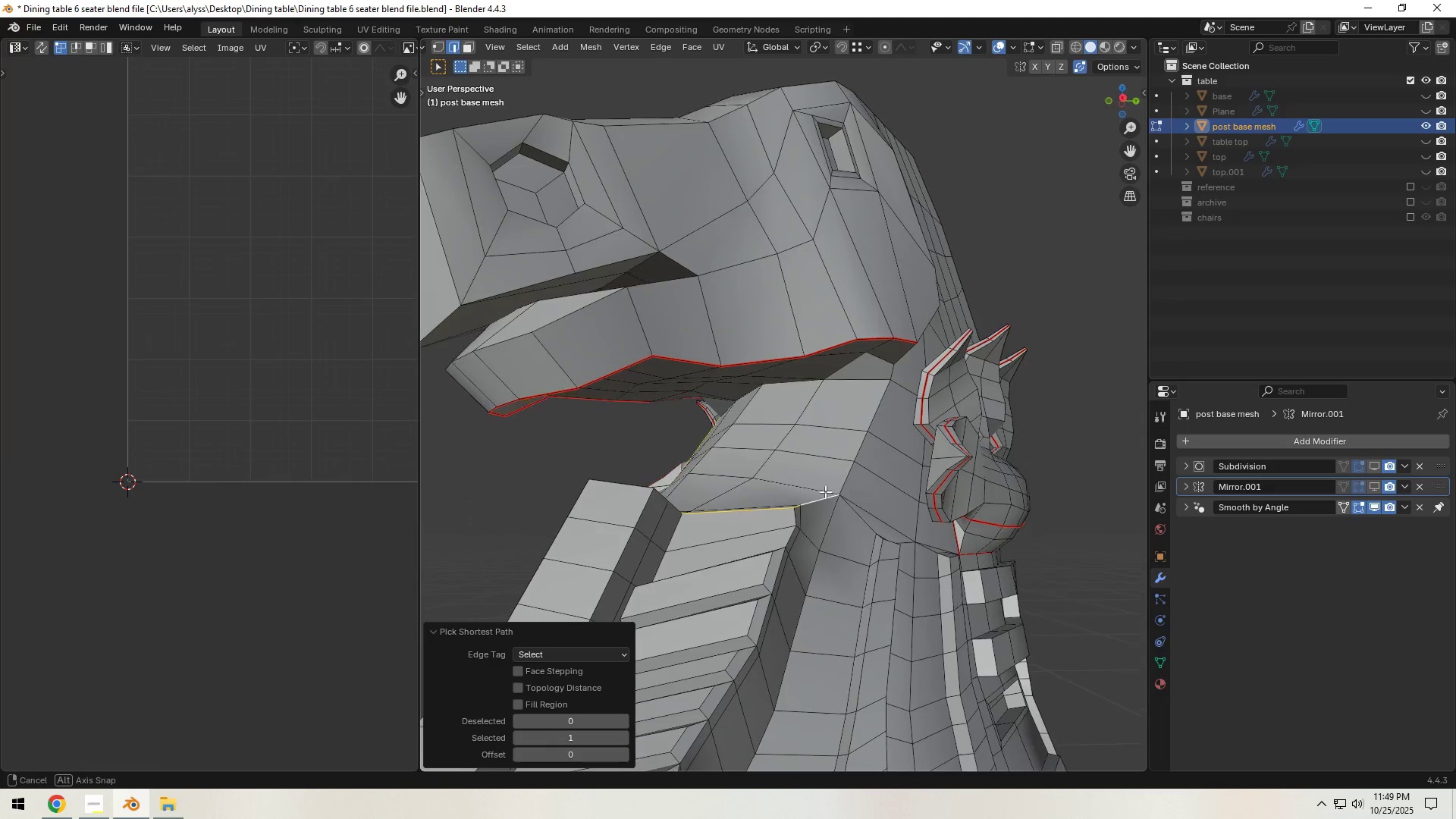 
hold_key(key=ControlLeft, duration=1.17)
left_click([906, 347])
 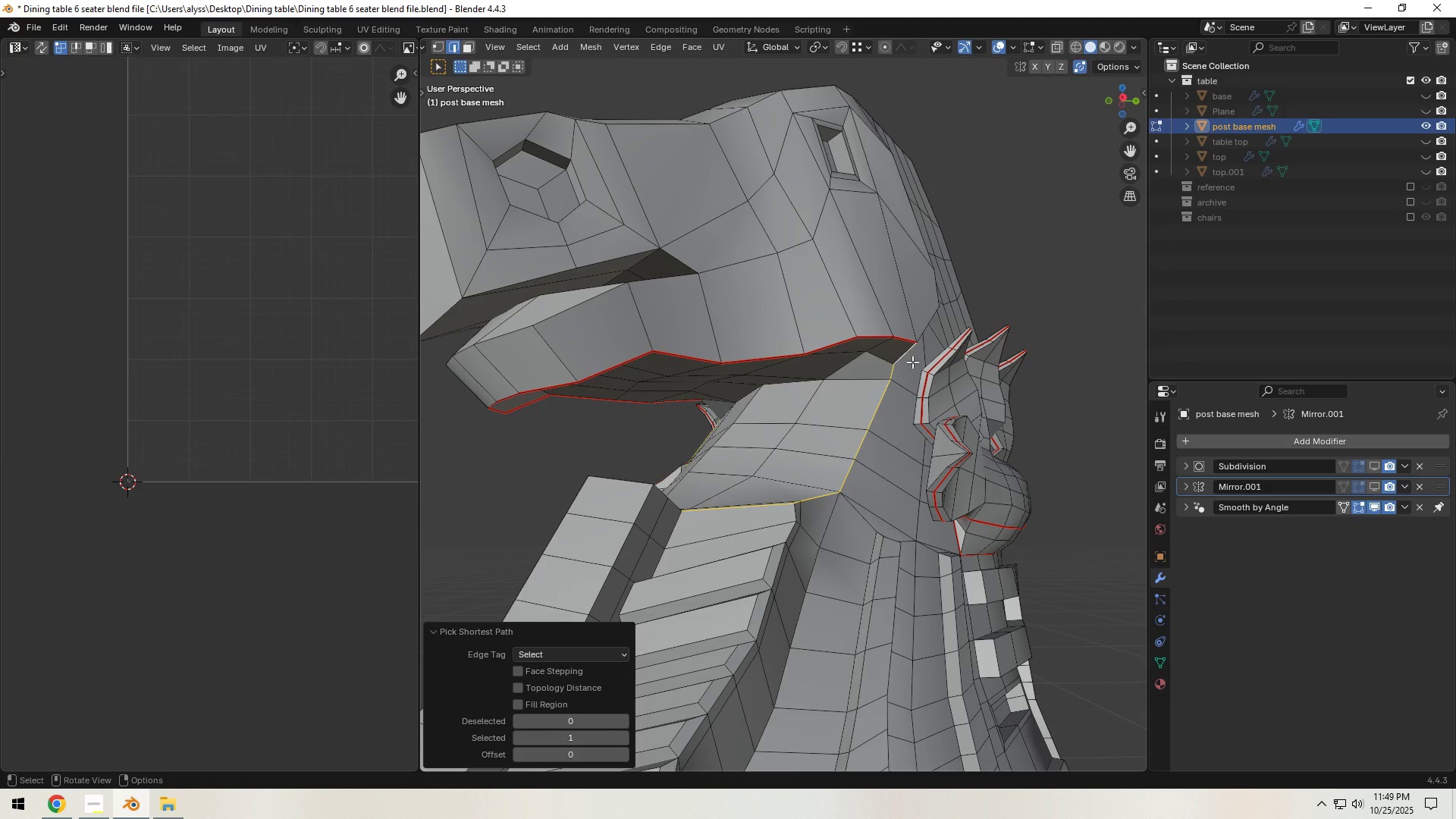 
key(Control+E)
 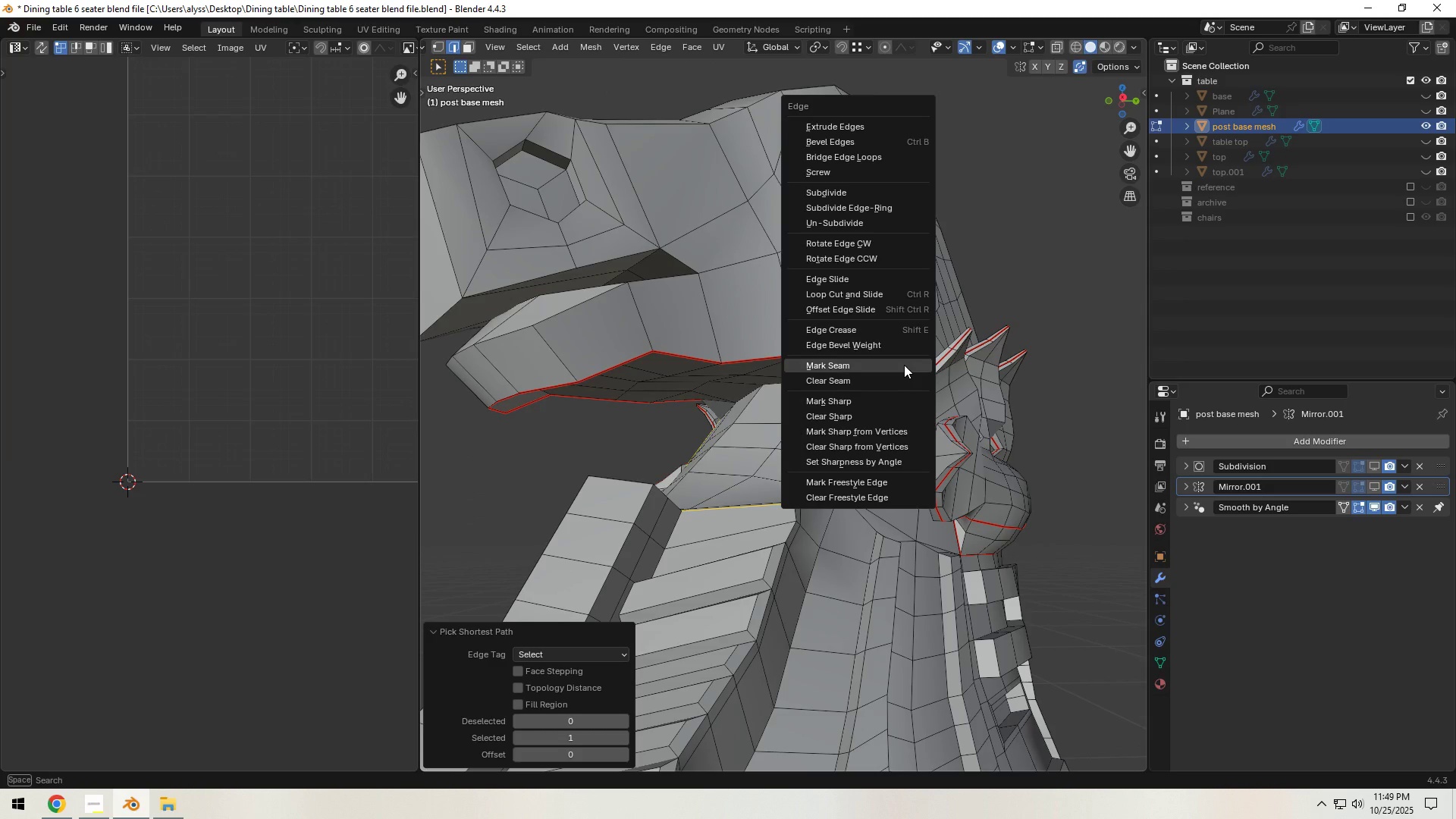 
left_click([904, 365])
 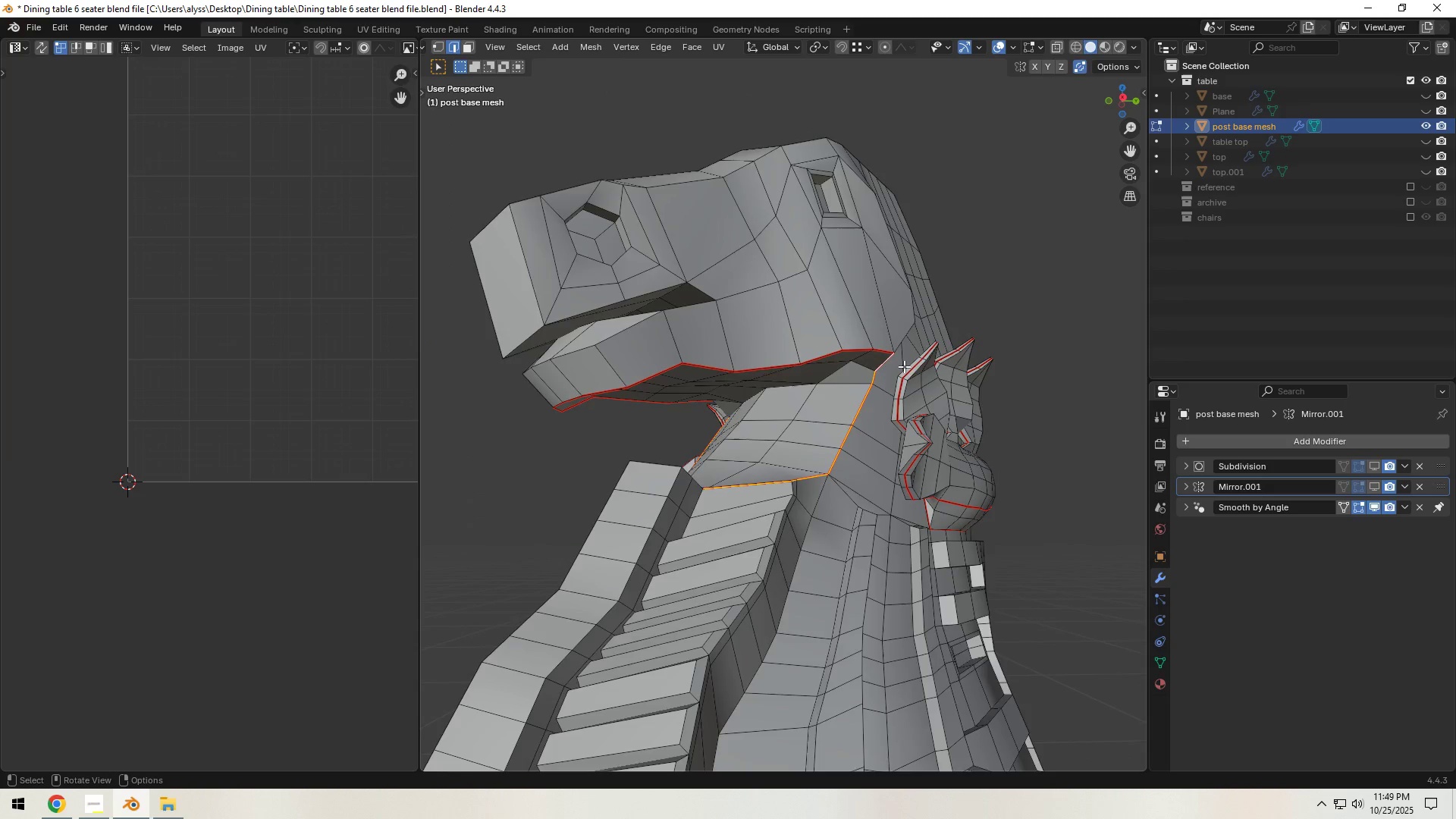 
scroll: coordinate [904, 366], scroll_direction: down, amount: 2.0
 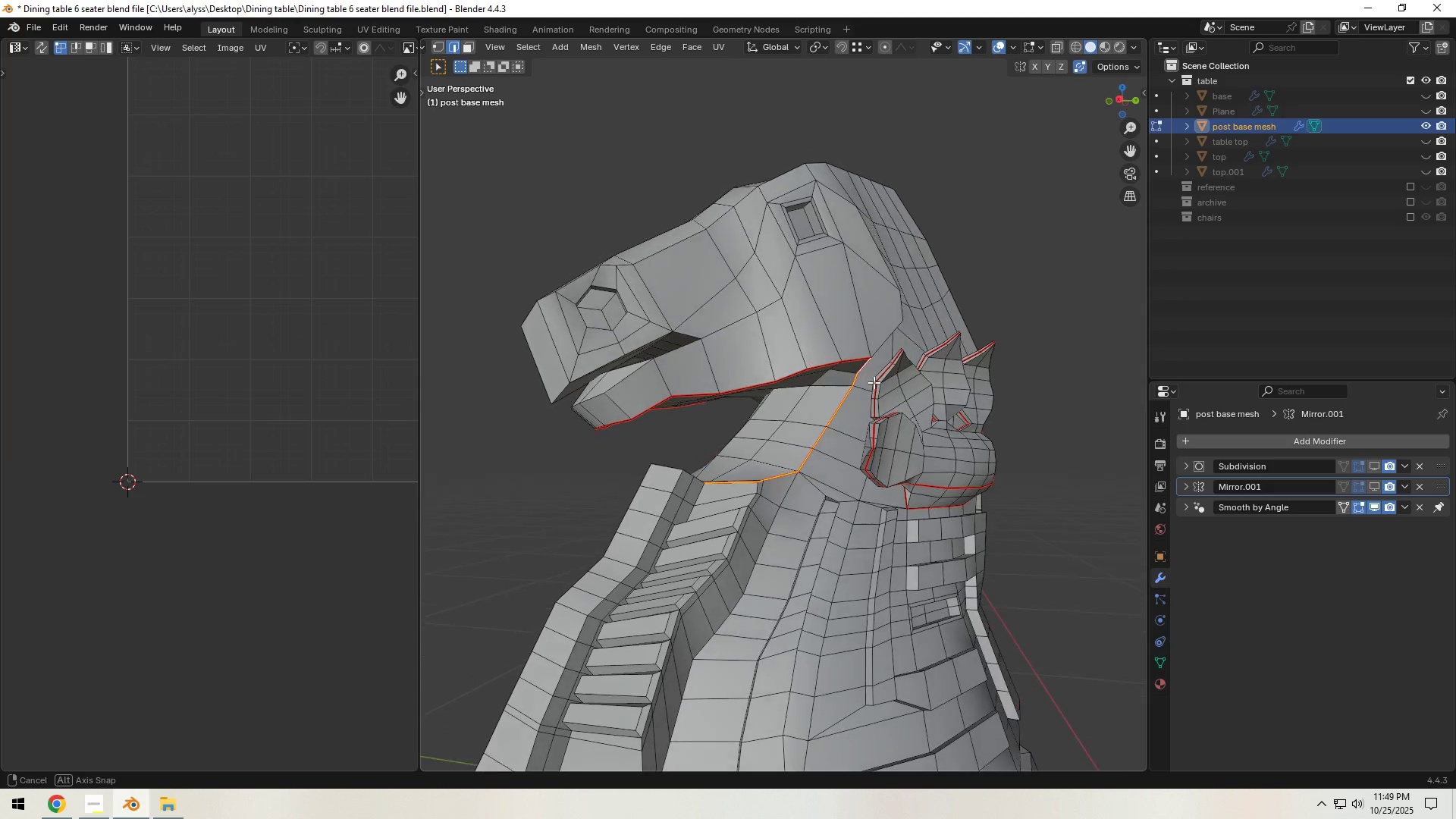 
hold_key(key=ShiftLeft, duration=0.31)
 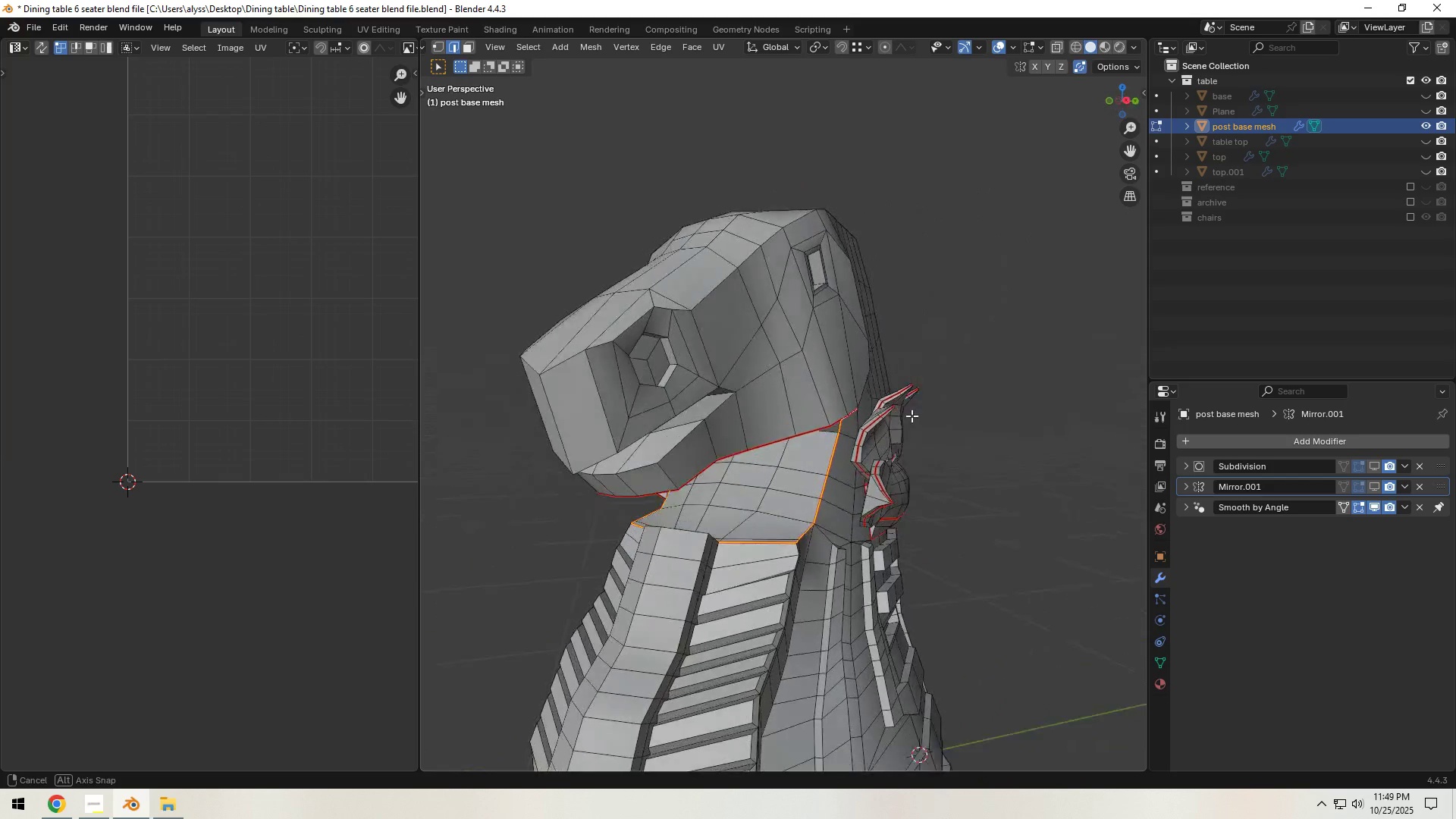 
hold_key(key=ShiftLeft, duration=0.43)
 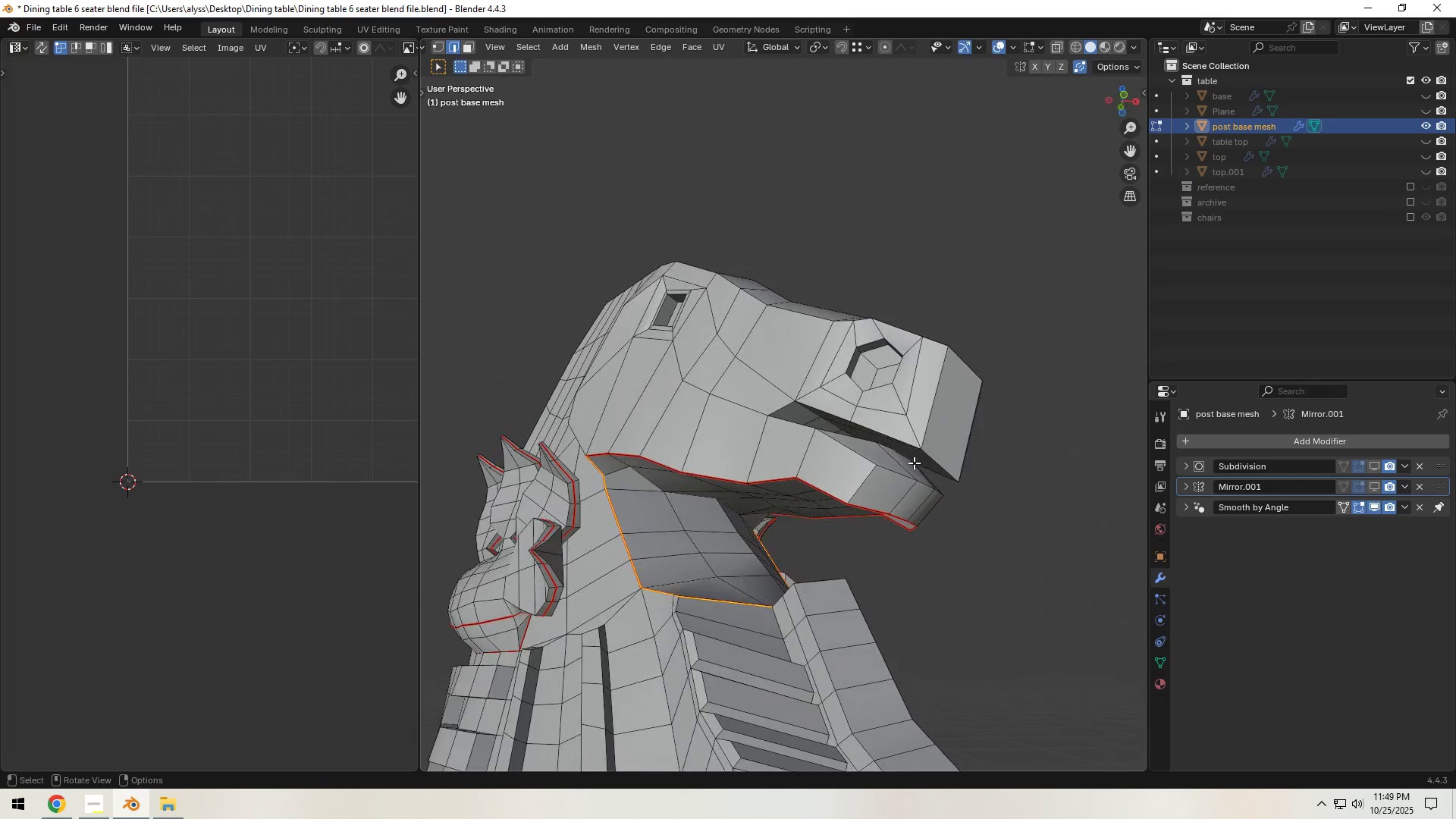 
hold_key(key=AltLeft, duration=0.84)
left_click([846, 448])
 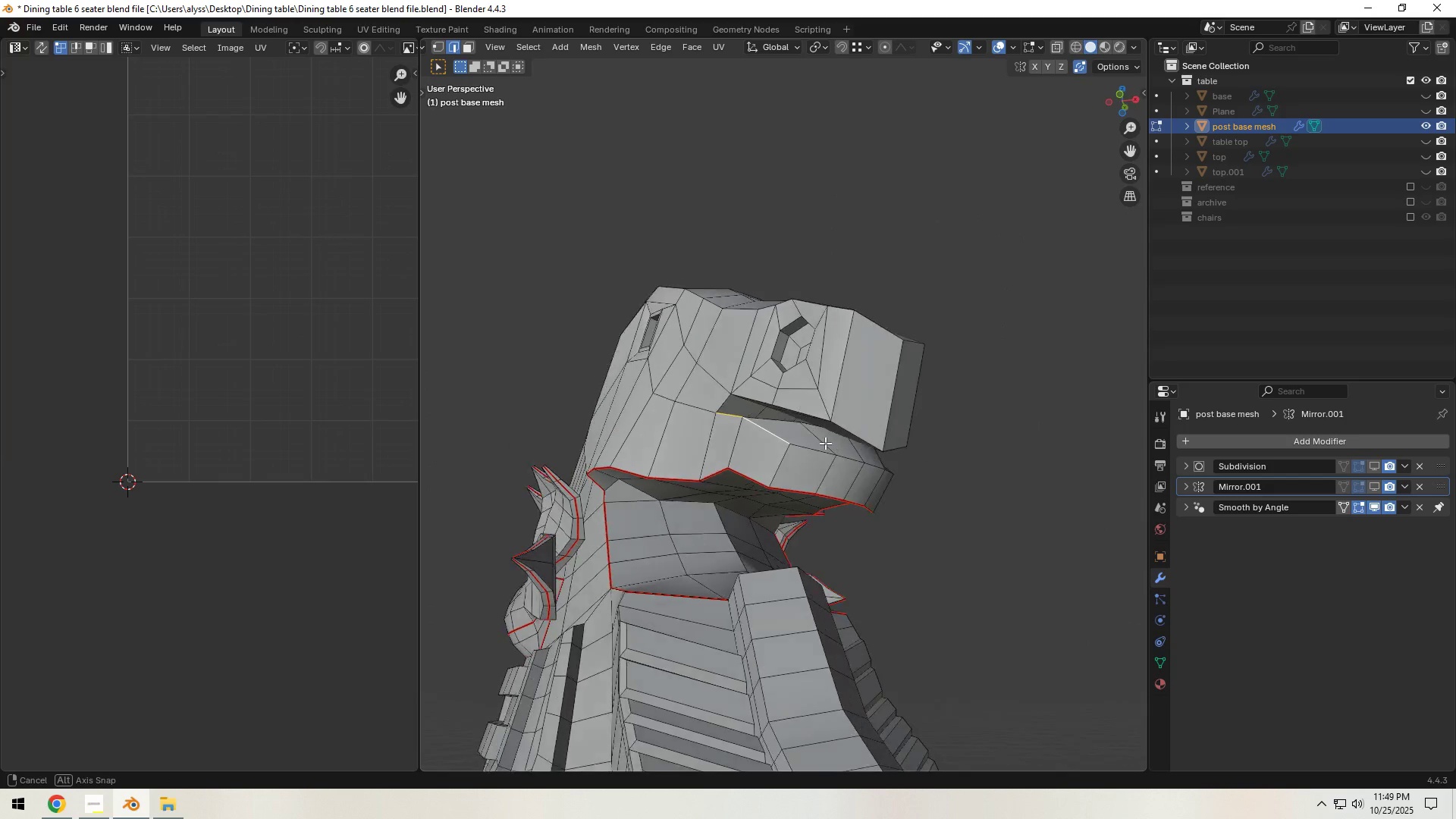 
hold_key(key=ShiftLeft, duration=0.59)
hold_key(key=AltLeft, duration=0.39)
left_click([804, 447])
 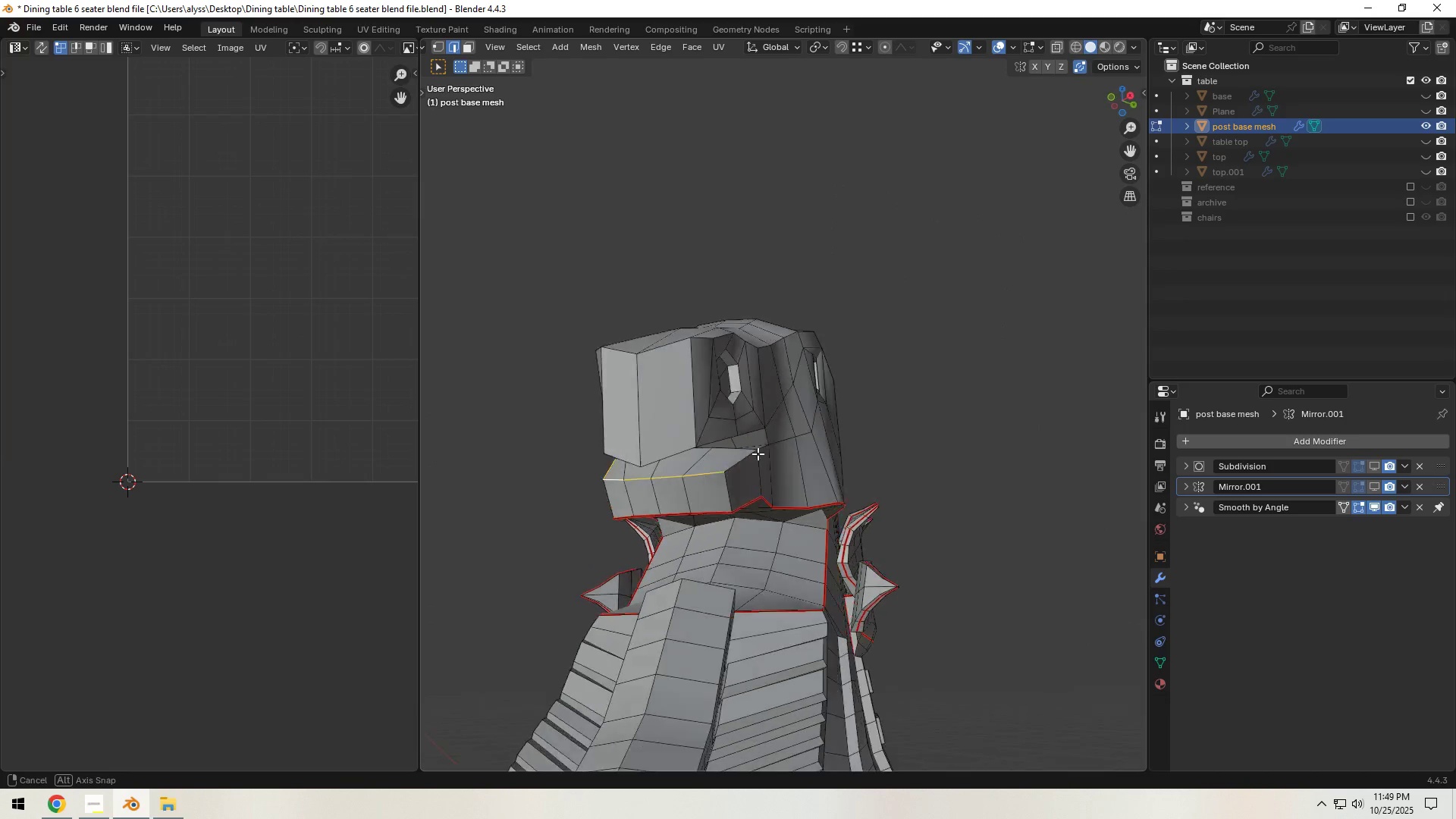 
hold_key(key=ShiftLeft, duration=0.7)
hold_key(key=AltLeft, duration=0.46)
left_click([713, 473])
 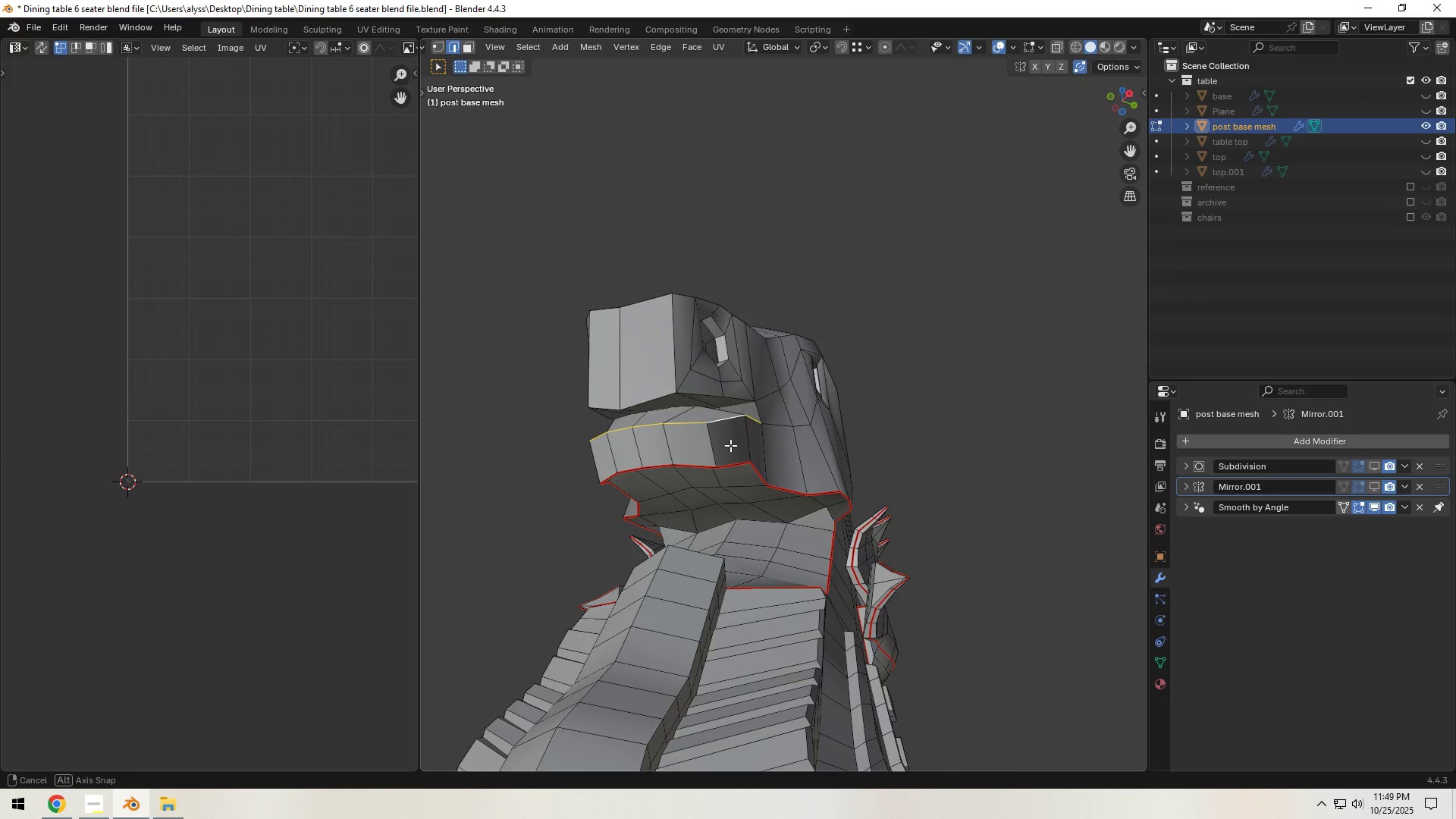 
hold_key(key=ShiftLeft, duration=0.58)
left_click([758, 410])
 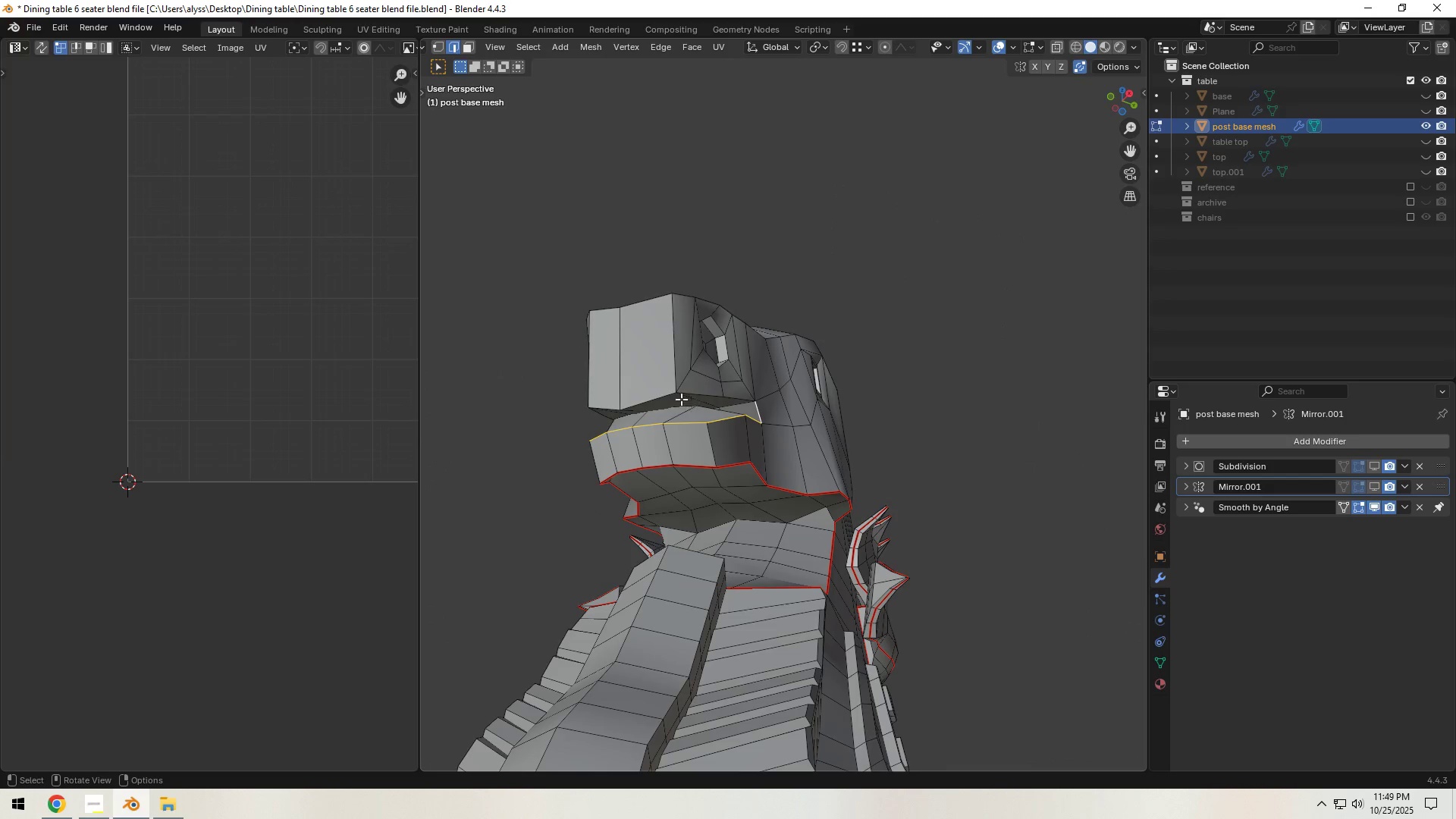 
hold_key(key=ControlLeft, duration=0.5)
left_click([651, 396])
 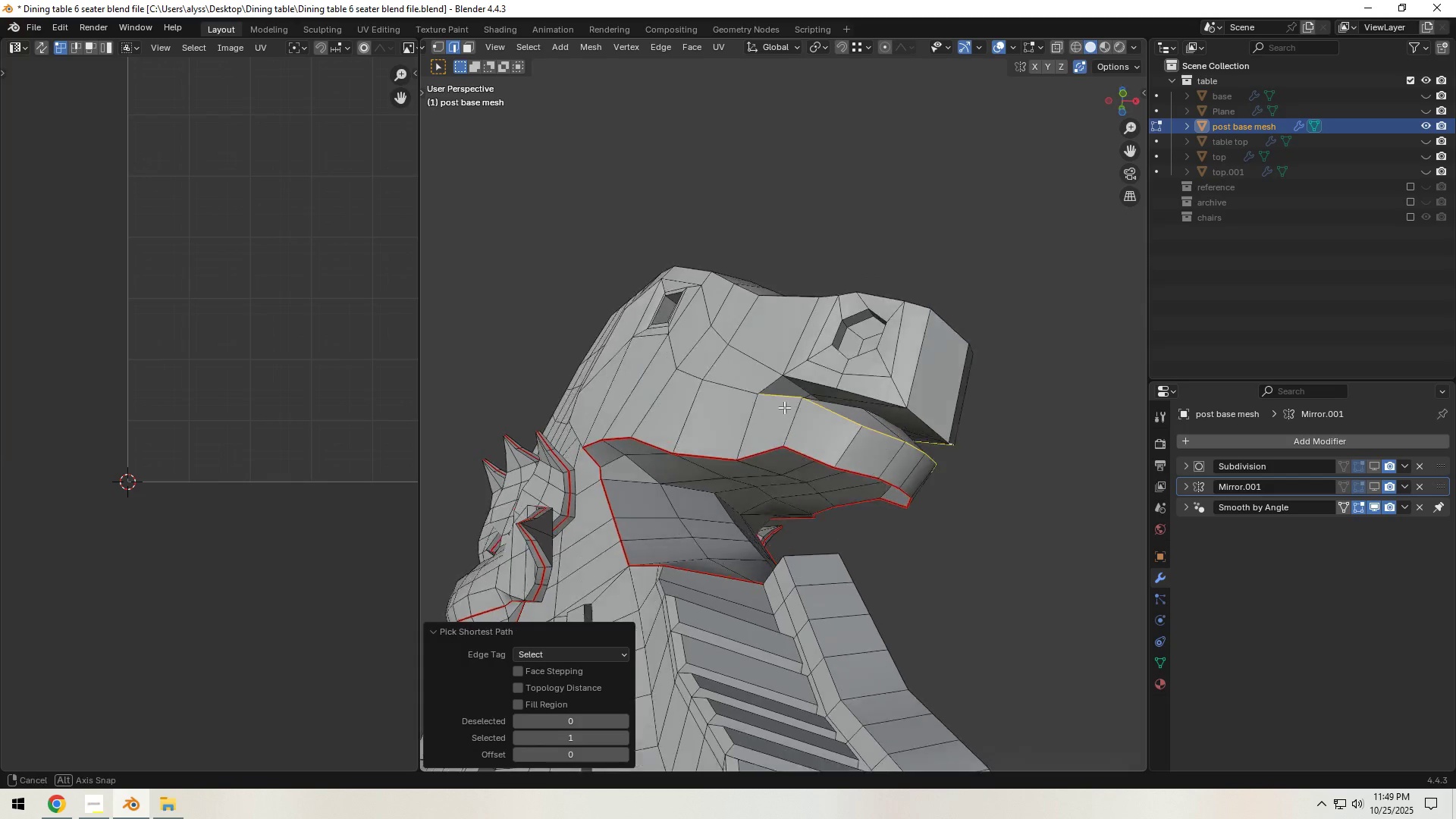 
hold_key(key=ControlLeft, duration=0.86)
left_click([780, 397])
 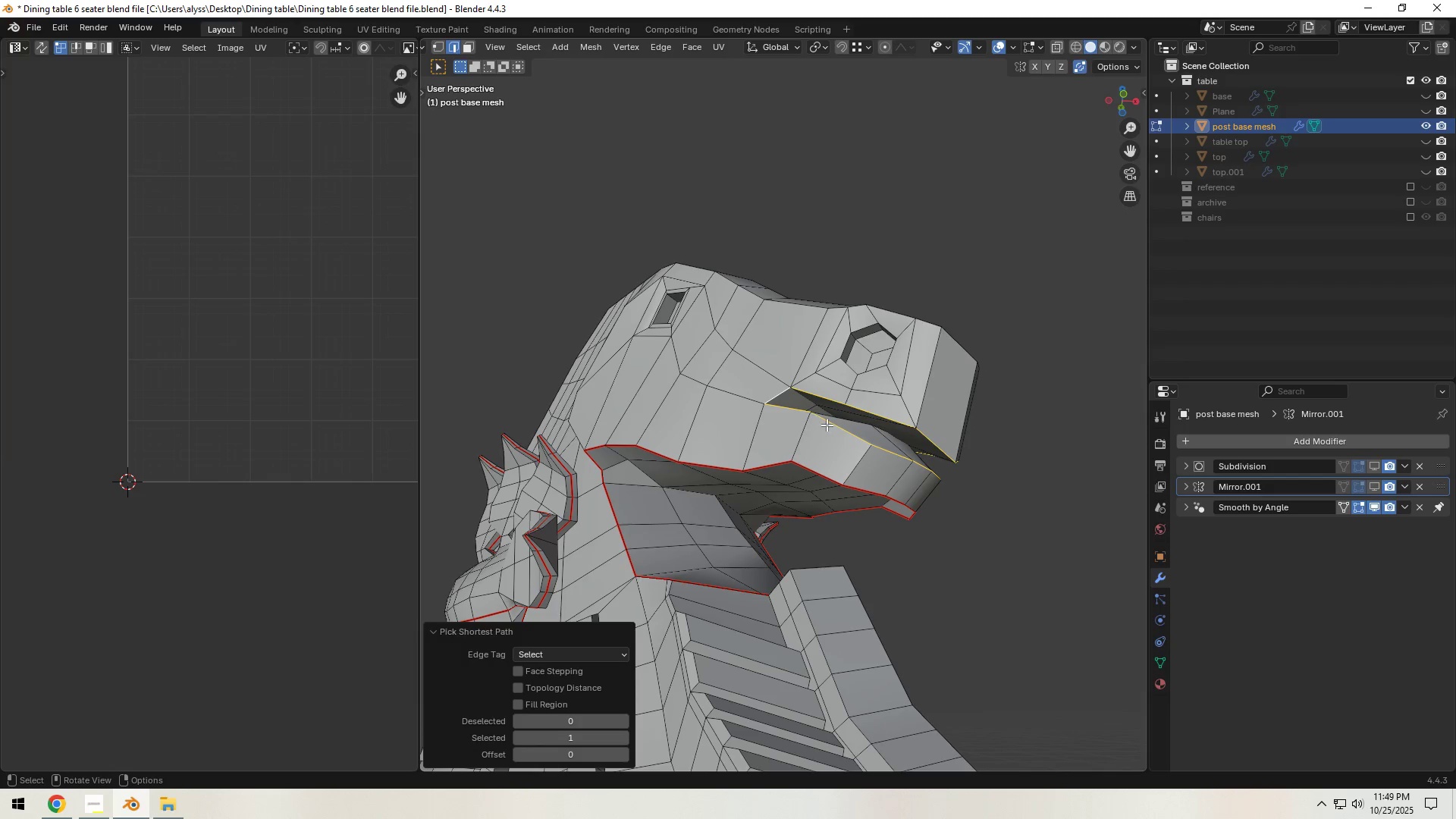 
key(Control+E)
 